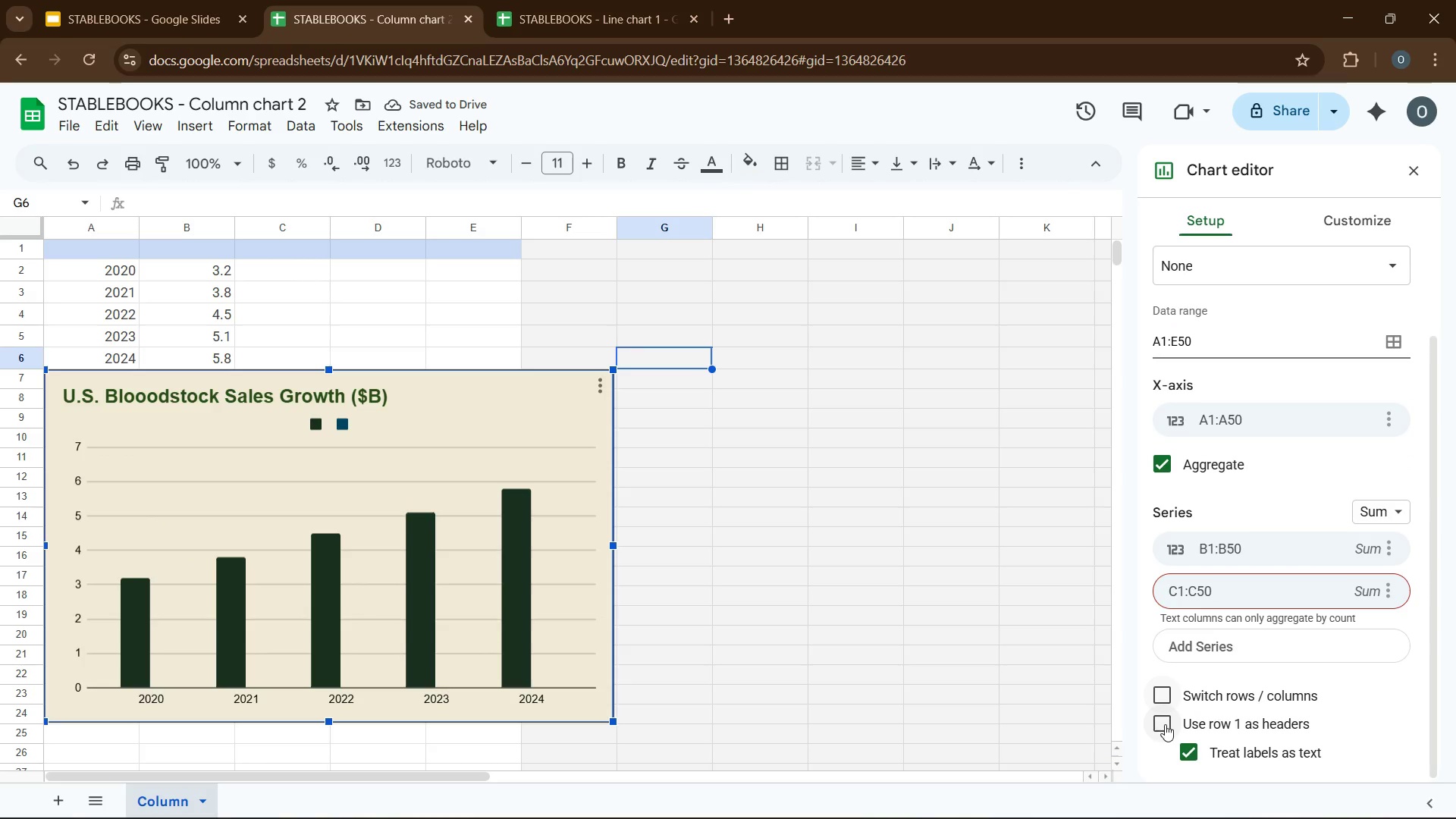 
left_click([1385, 597])
 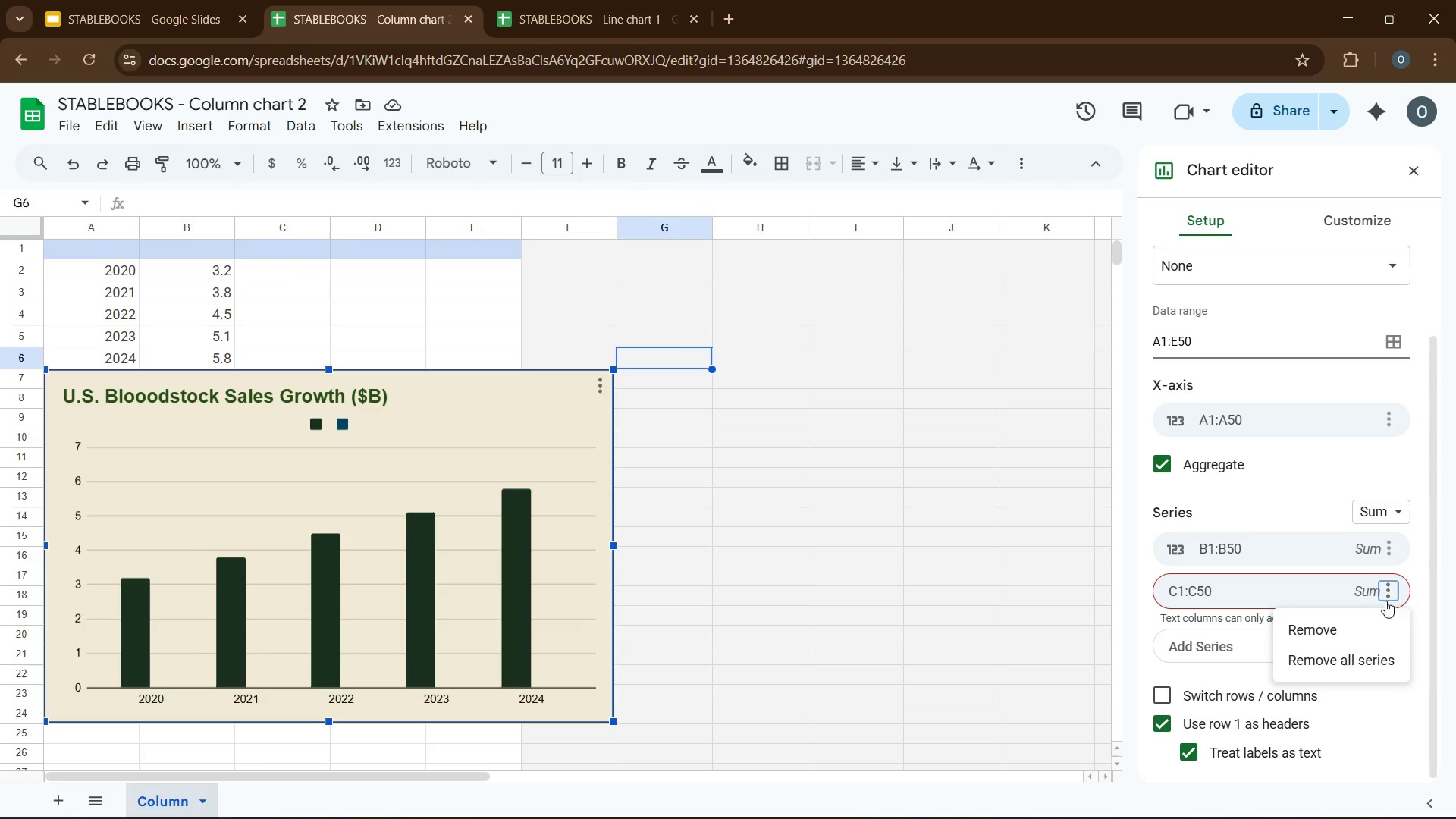 
left_click([1379, 617])
 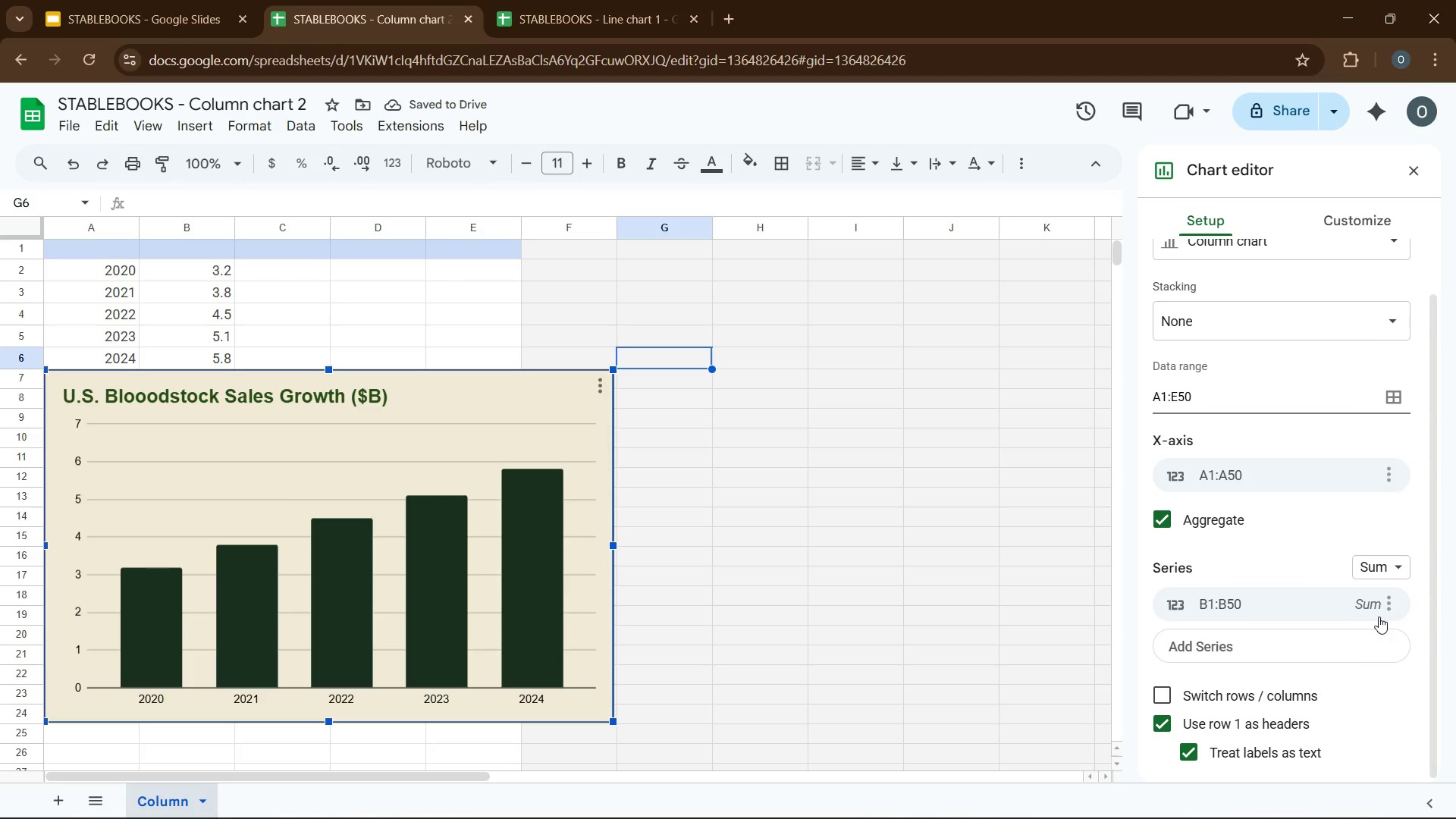 
wait(6.78)
 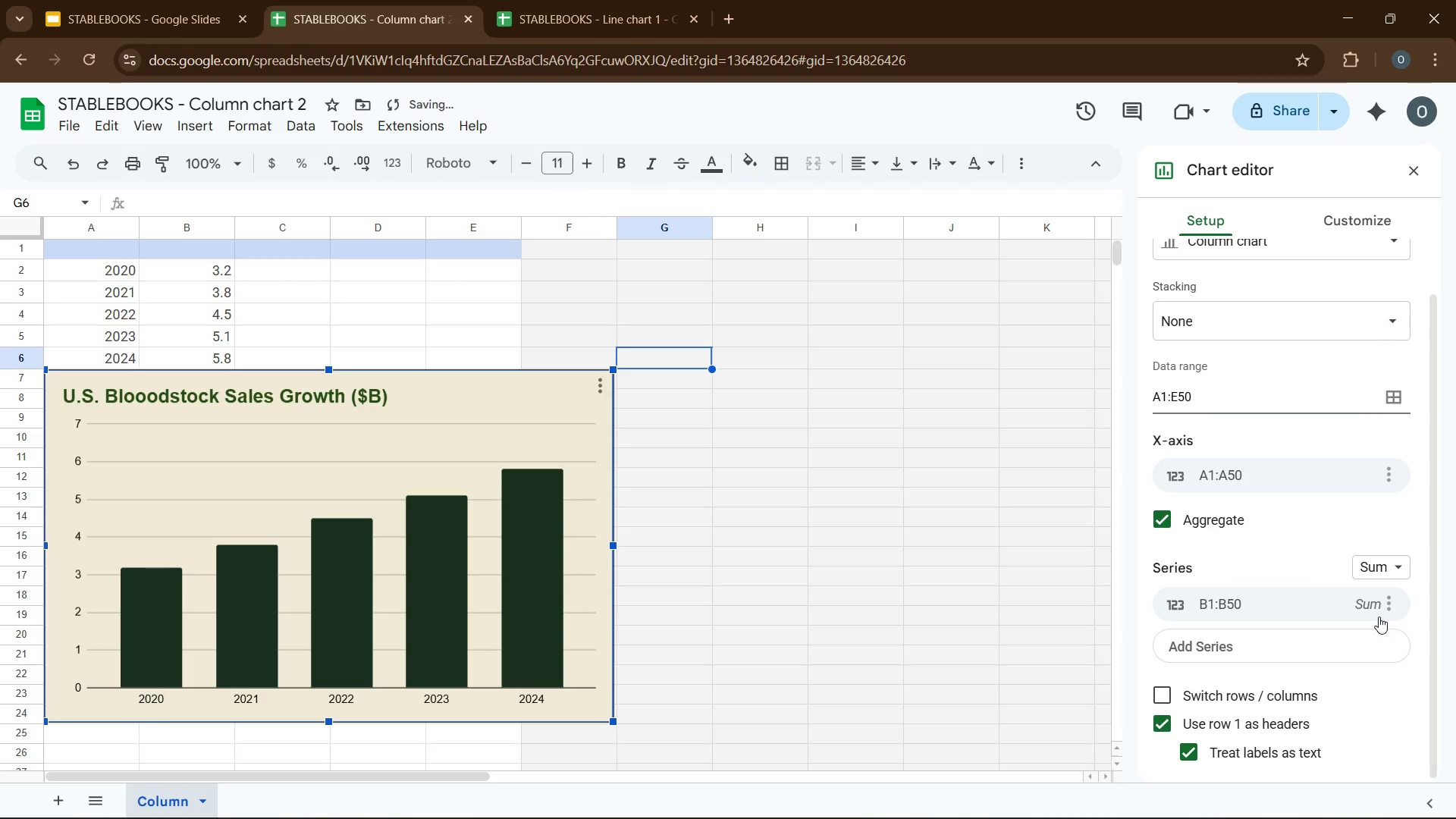 
left_click([1376, 669])
 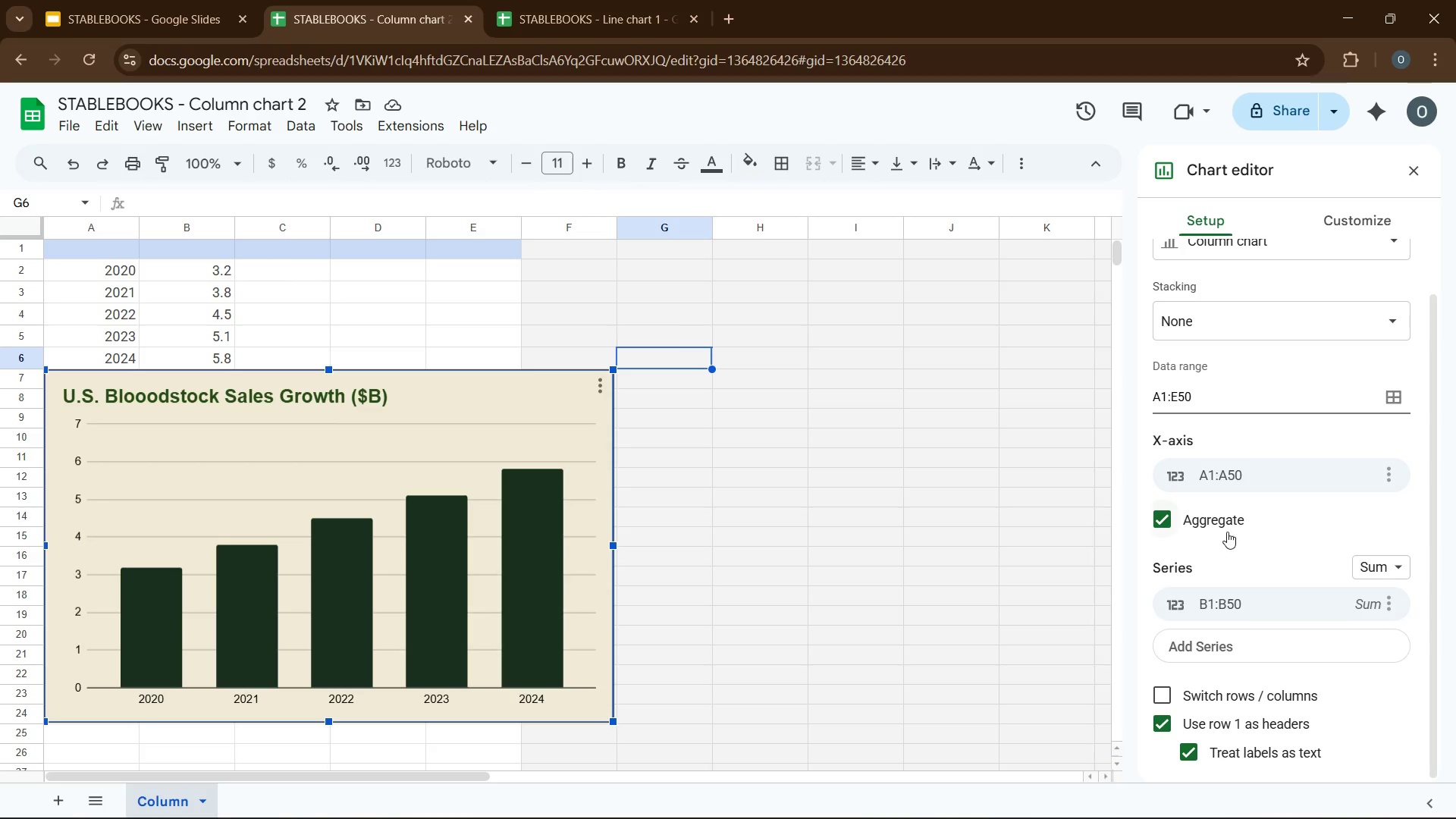 
left_click([1227, 524])
 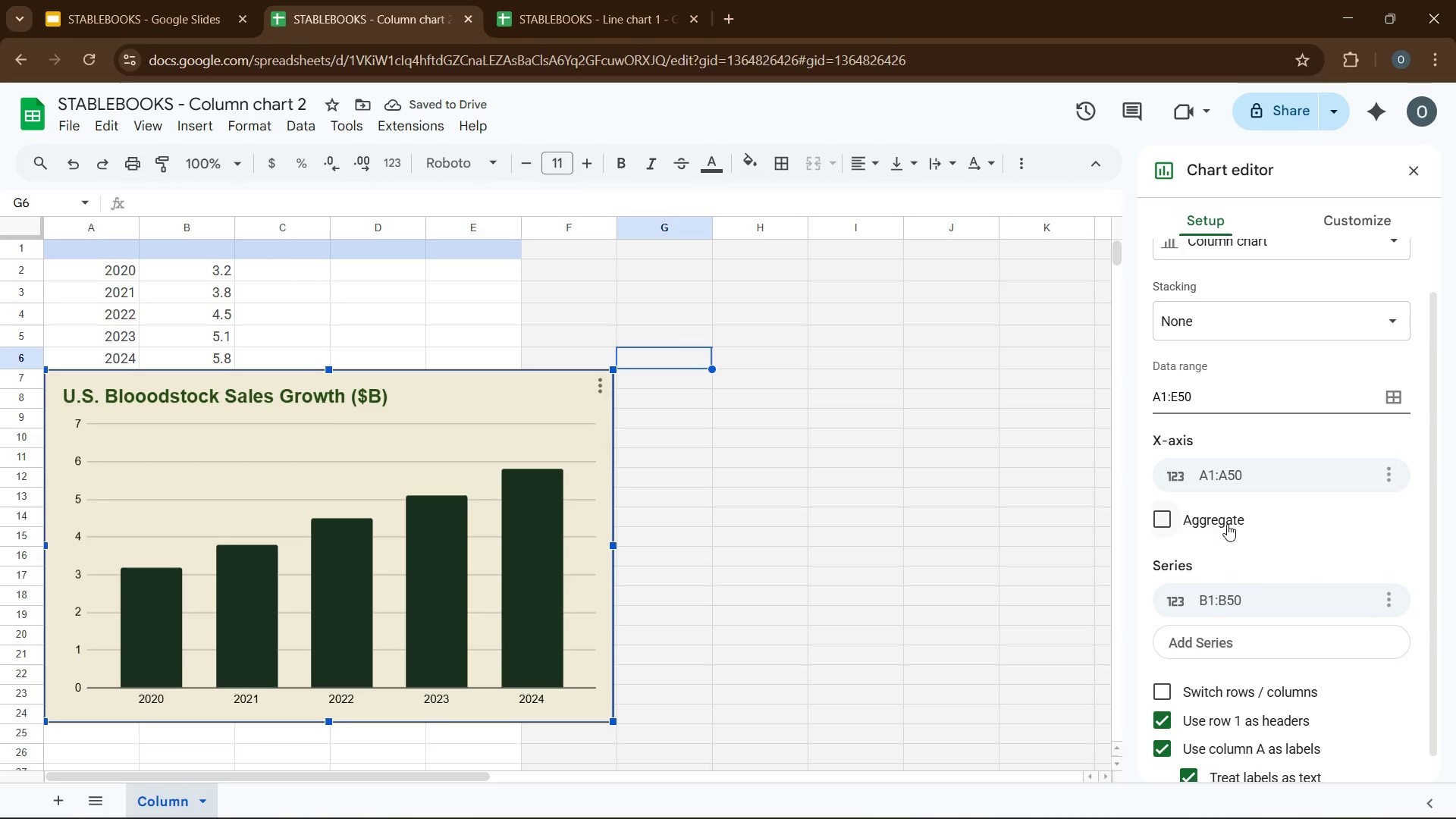 
wait(5.34)
 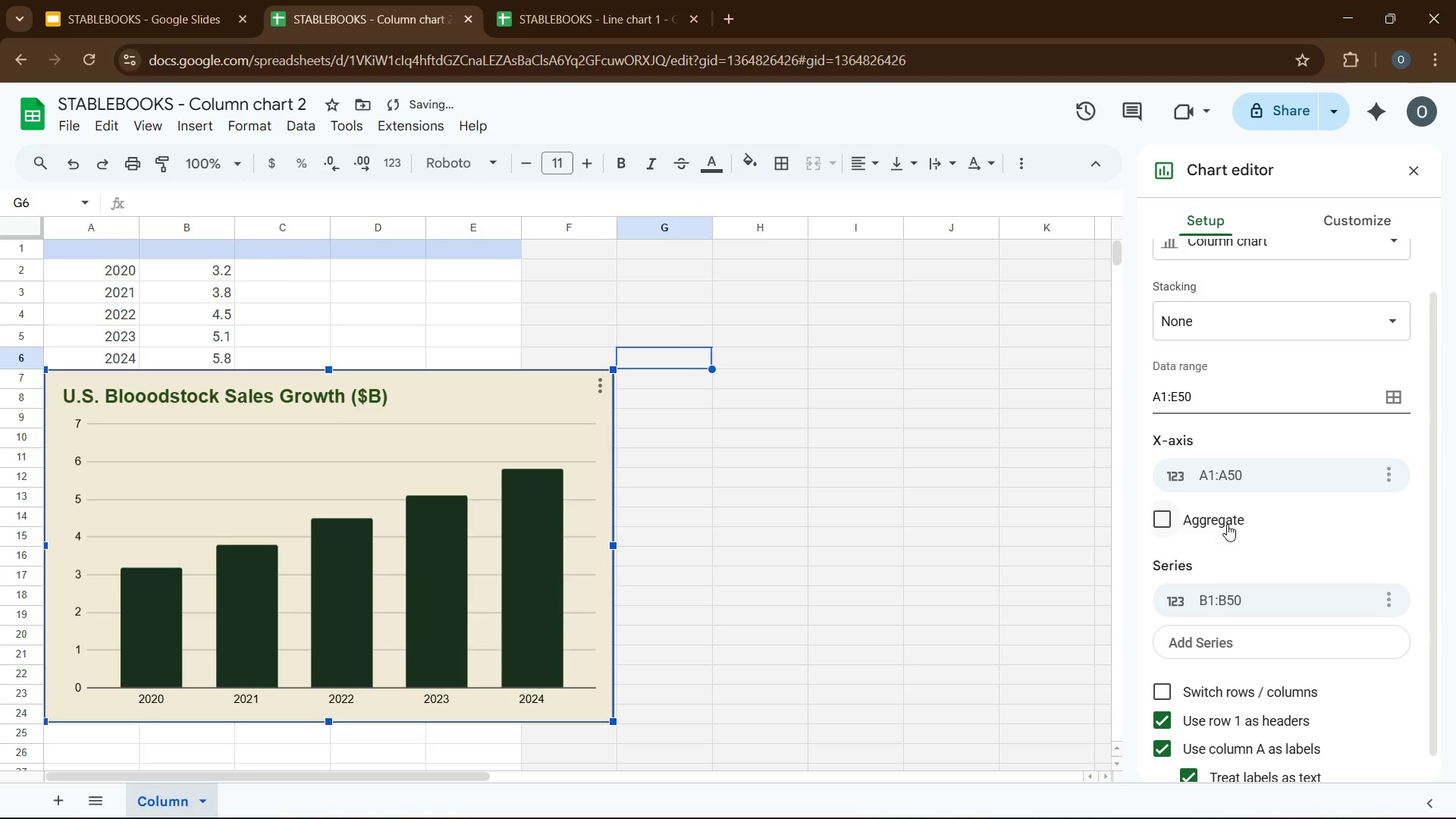 
left_click([1227, 523])
 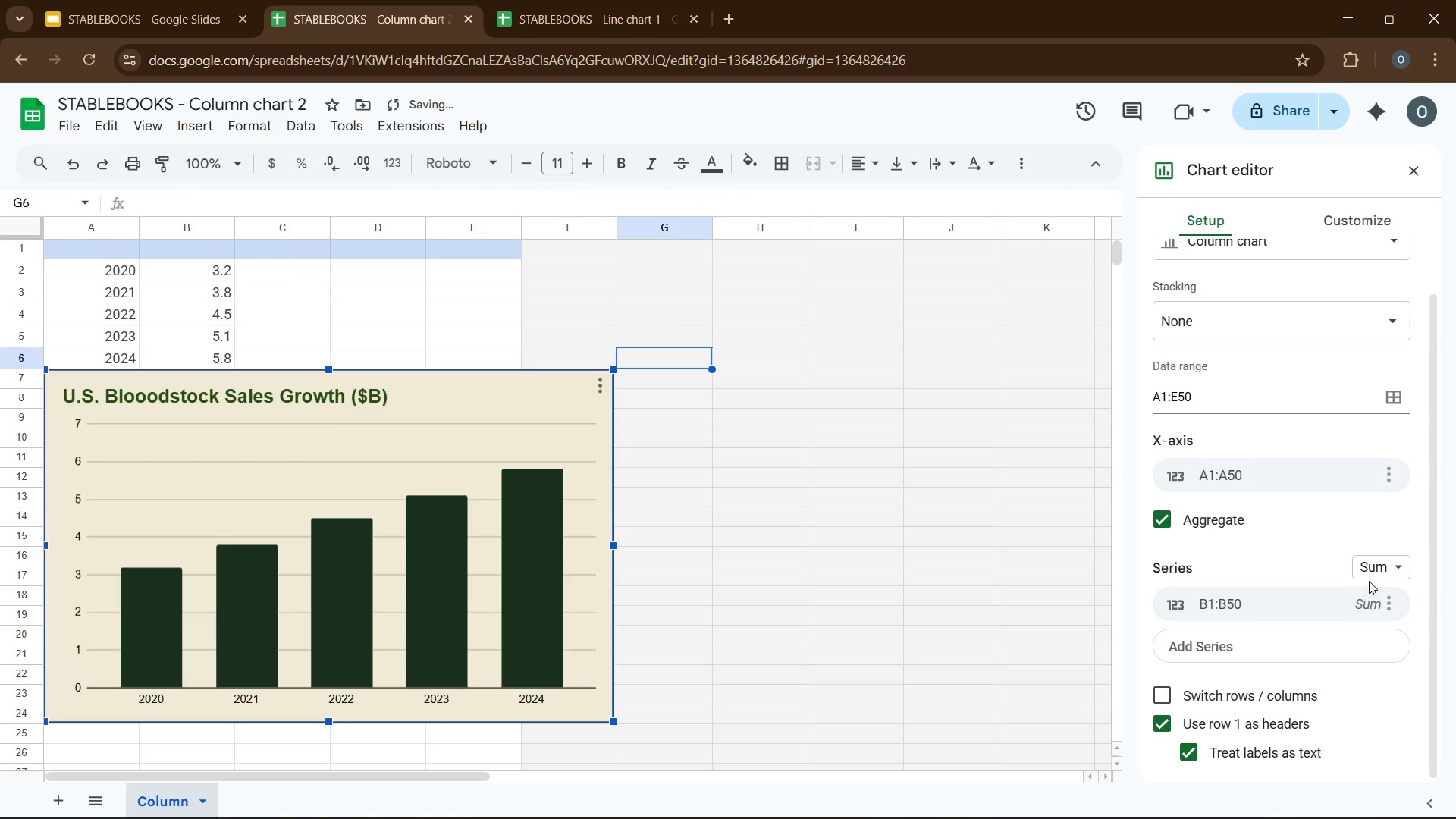 
left_click([1370, 566])
 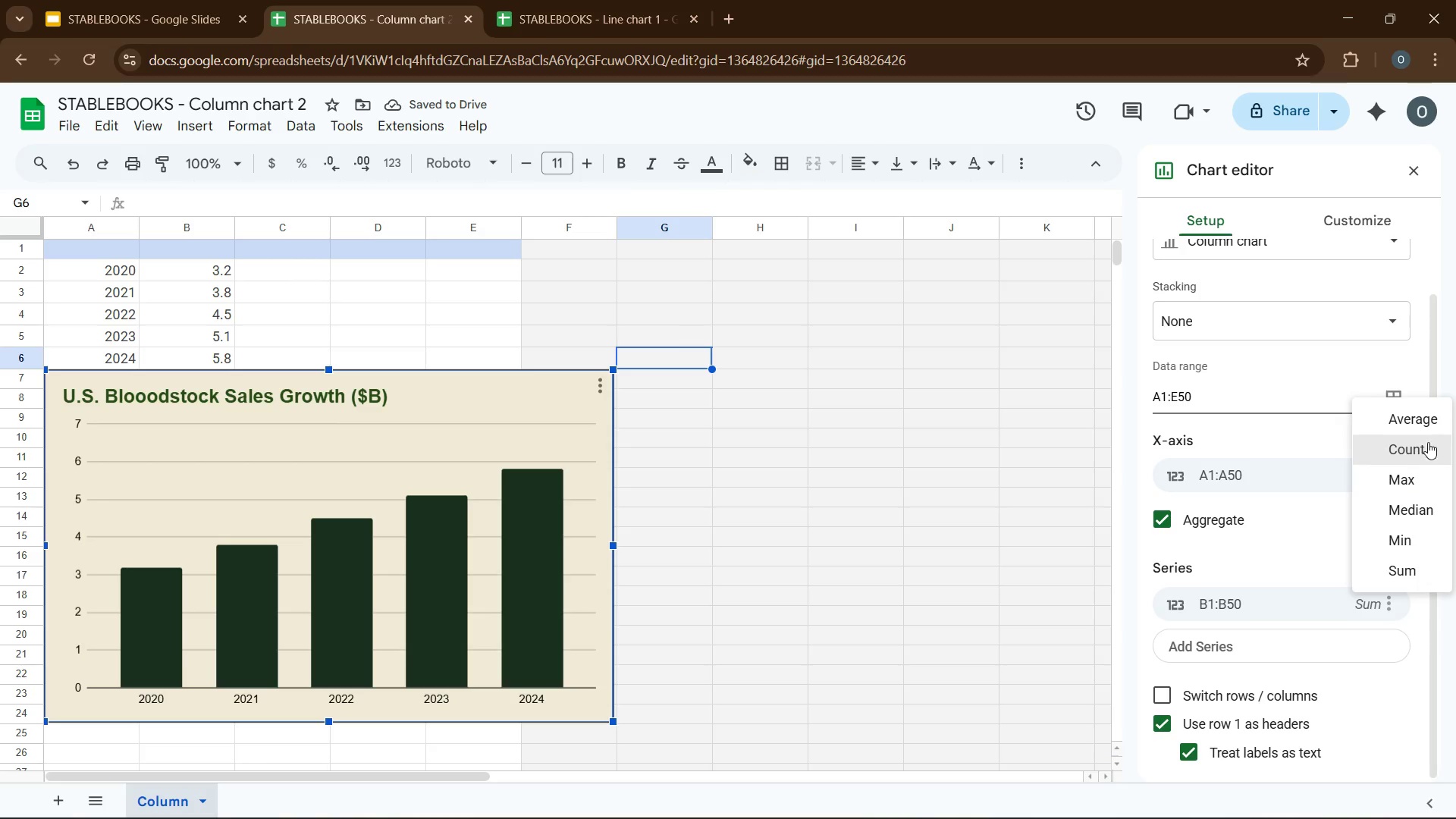 
left_click([1427, 422])
 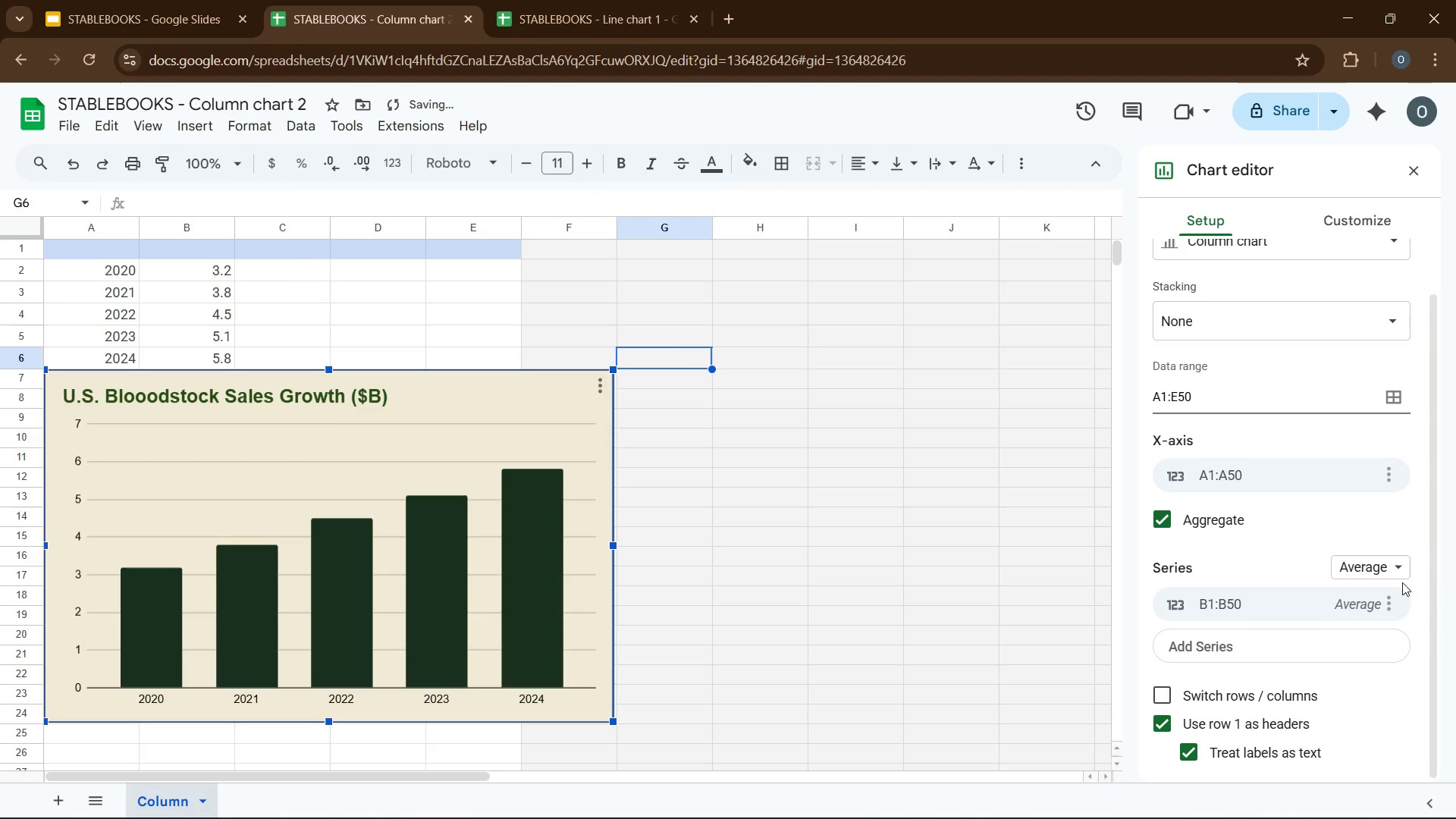 
left_click([1385, 569])
 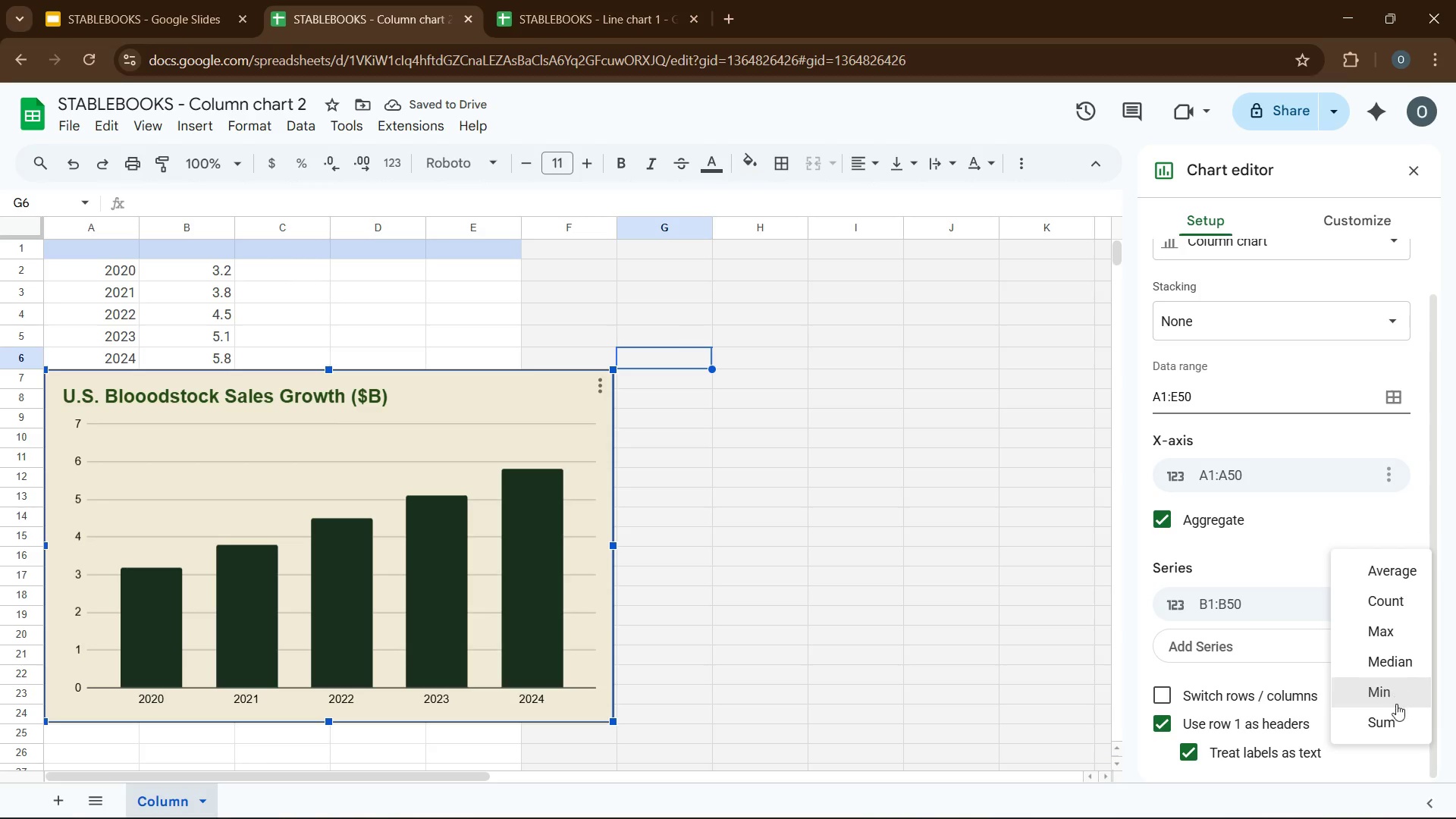 
left_click([1402, 723])
 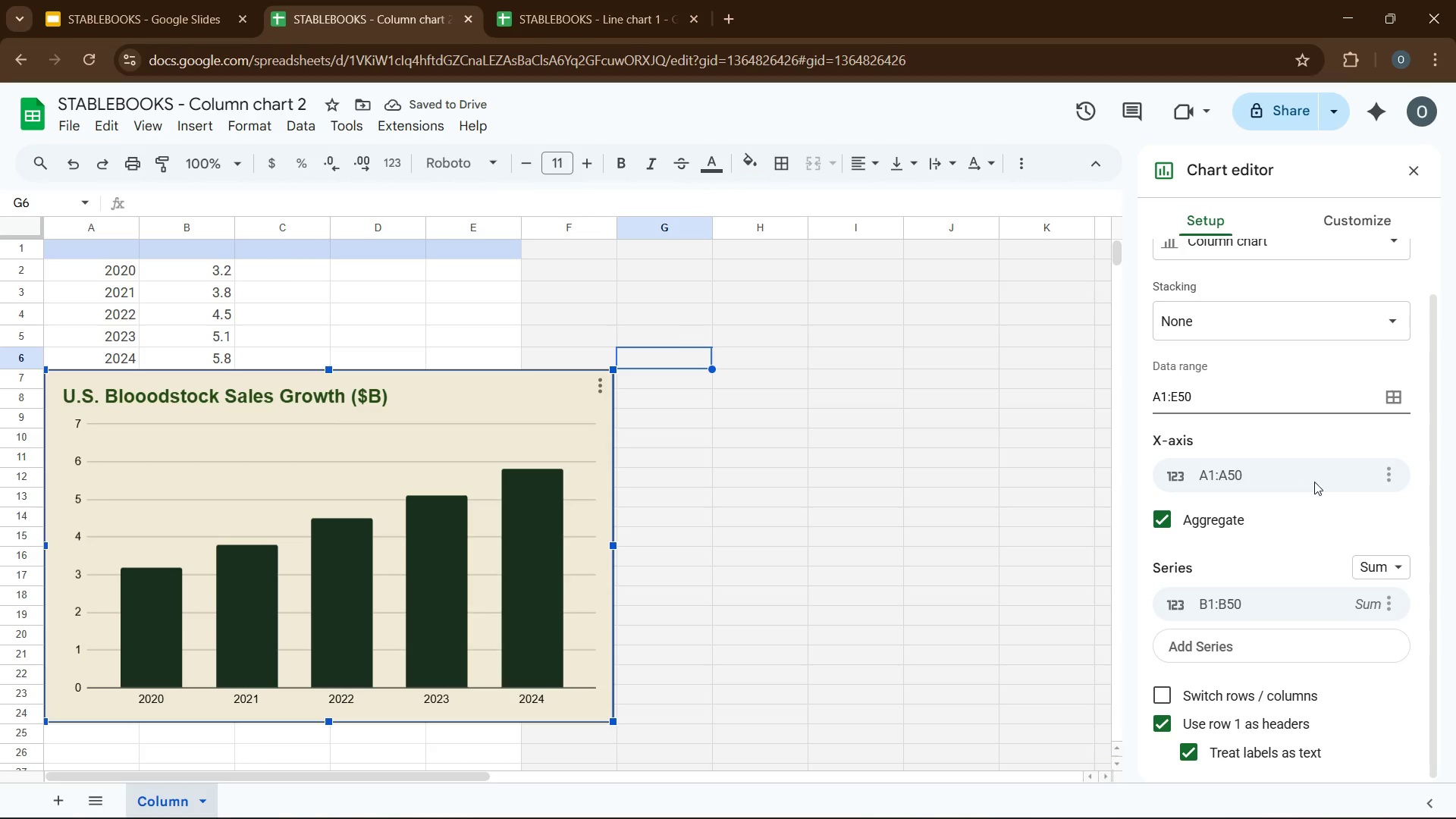 
left_click([1392, 480])
 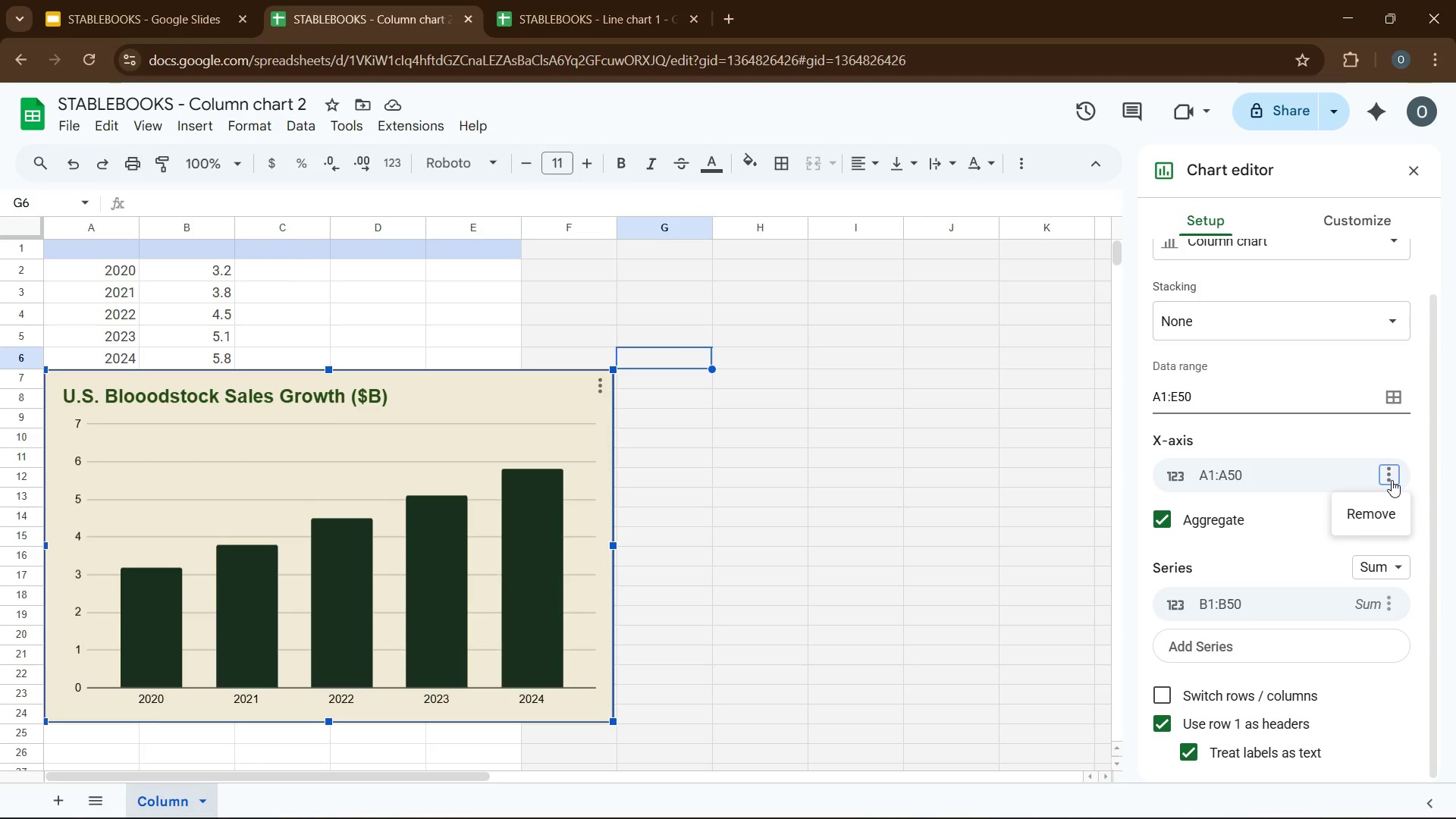 
wait(5.39)
 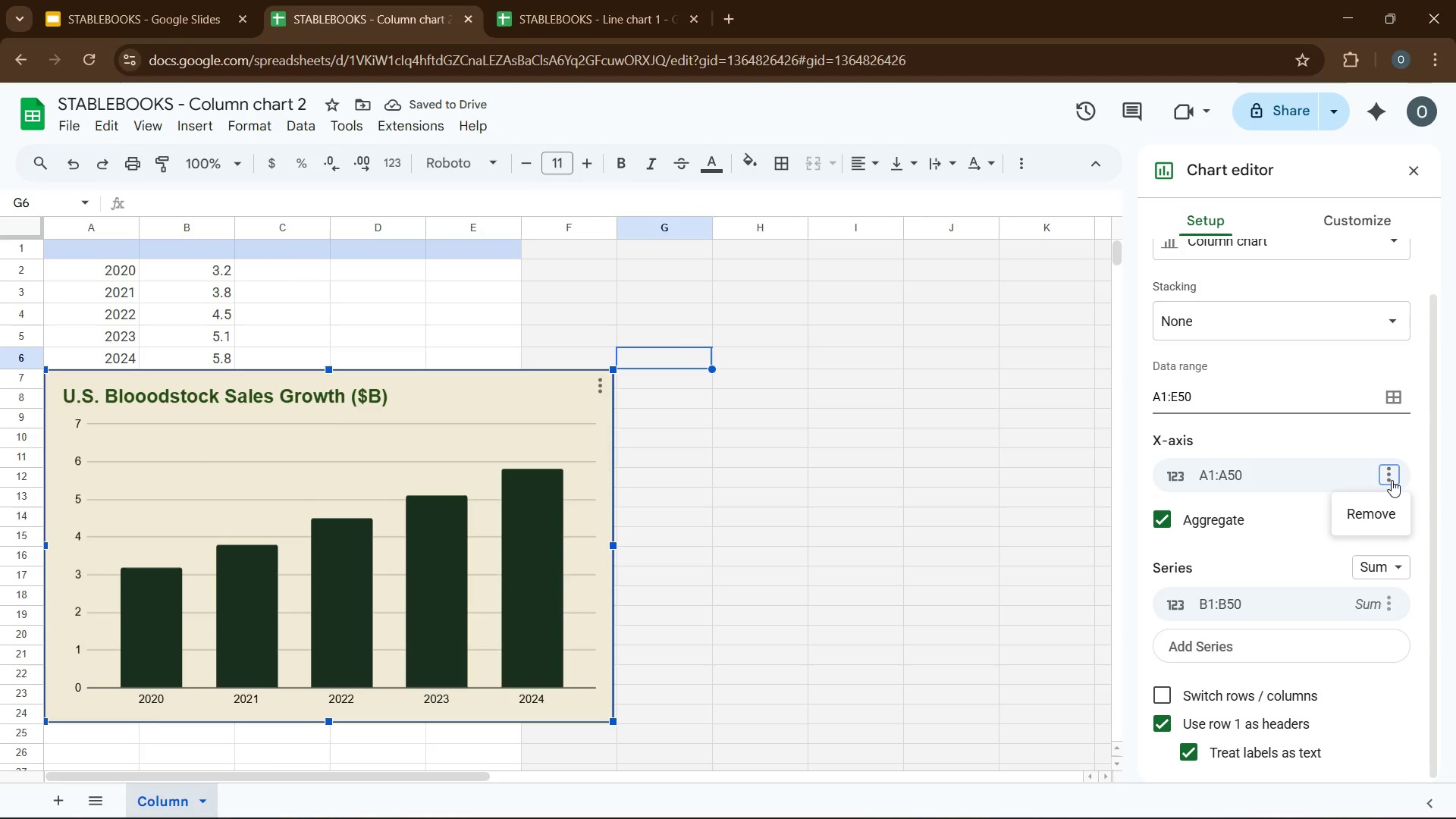 
left_click([1392, 480])
 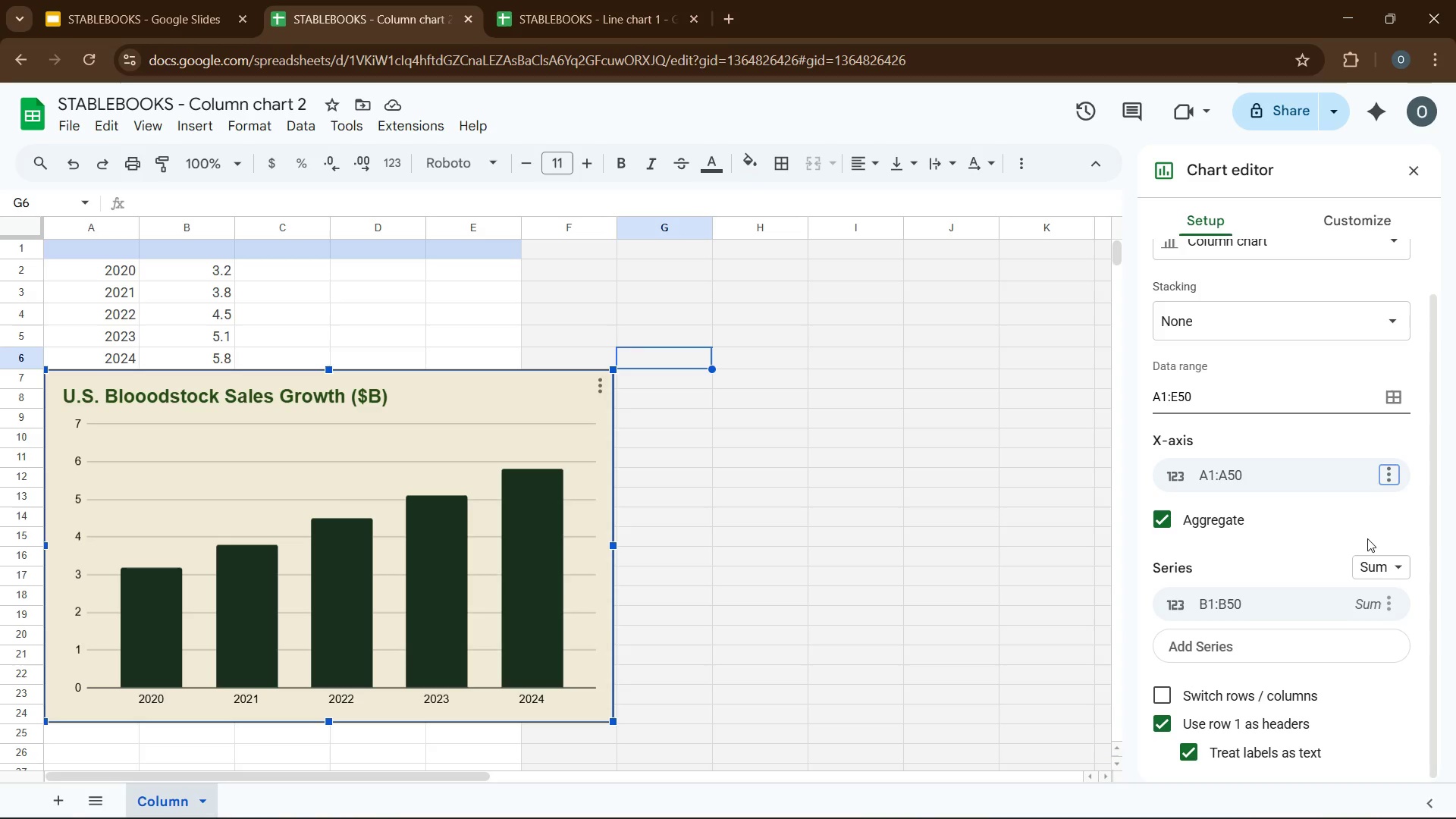 
wait(13.14)
 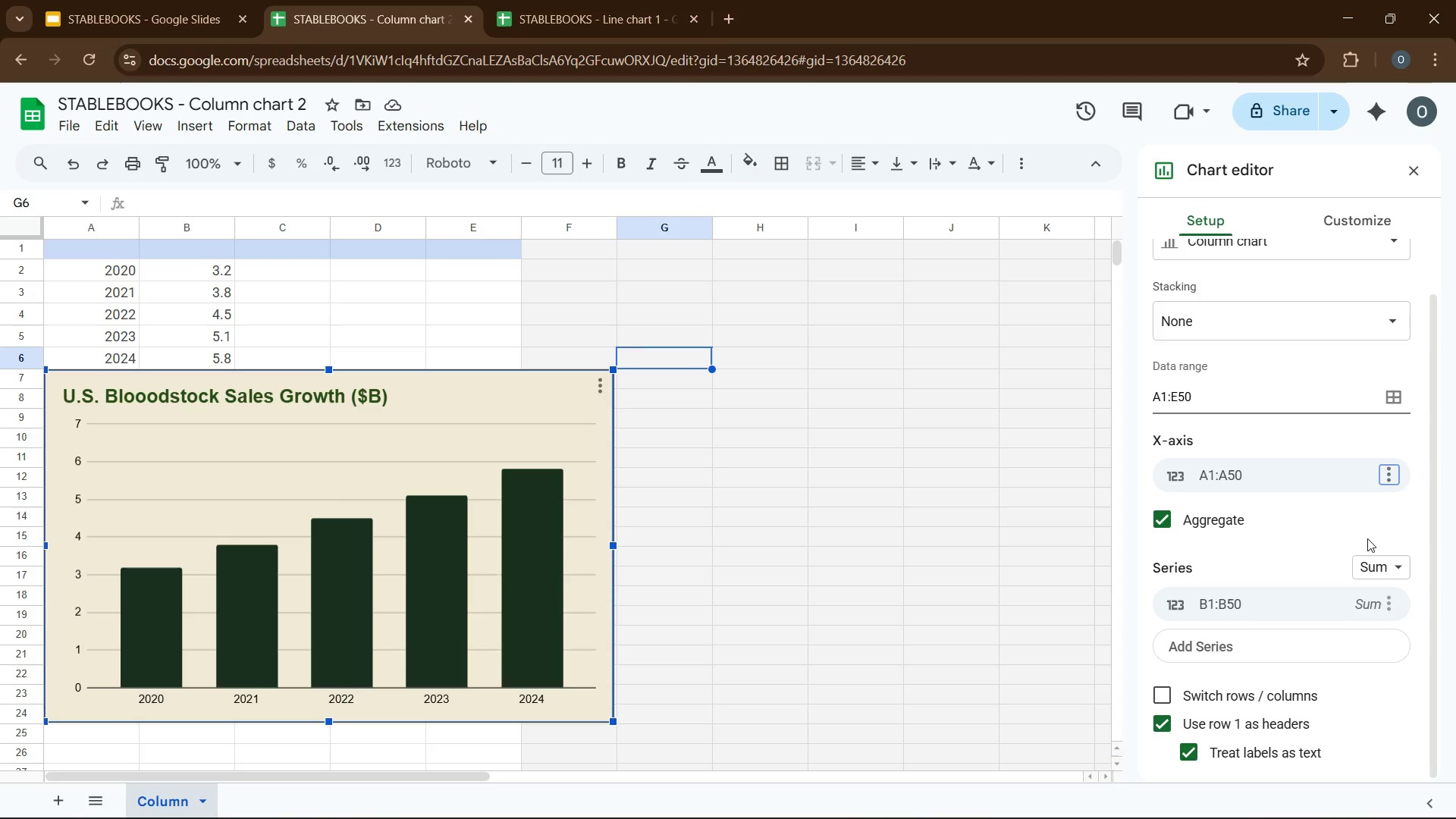 
scroll: coordinate [1290, 589], scroll_direction: down, amount: 2.0
 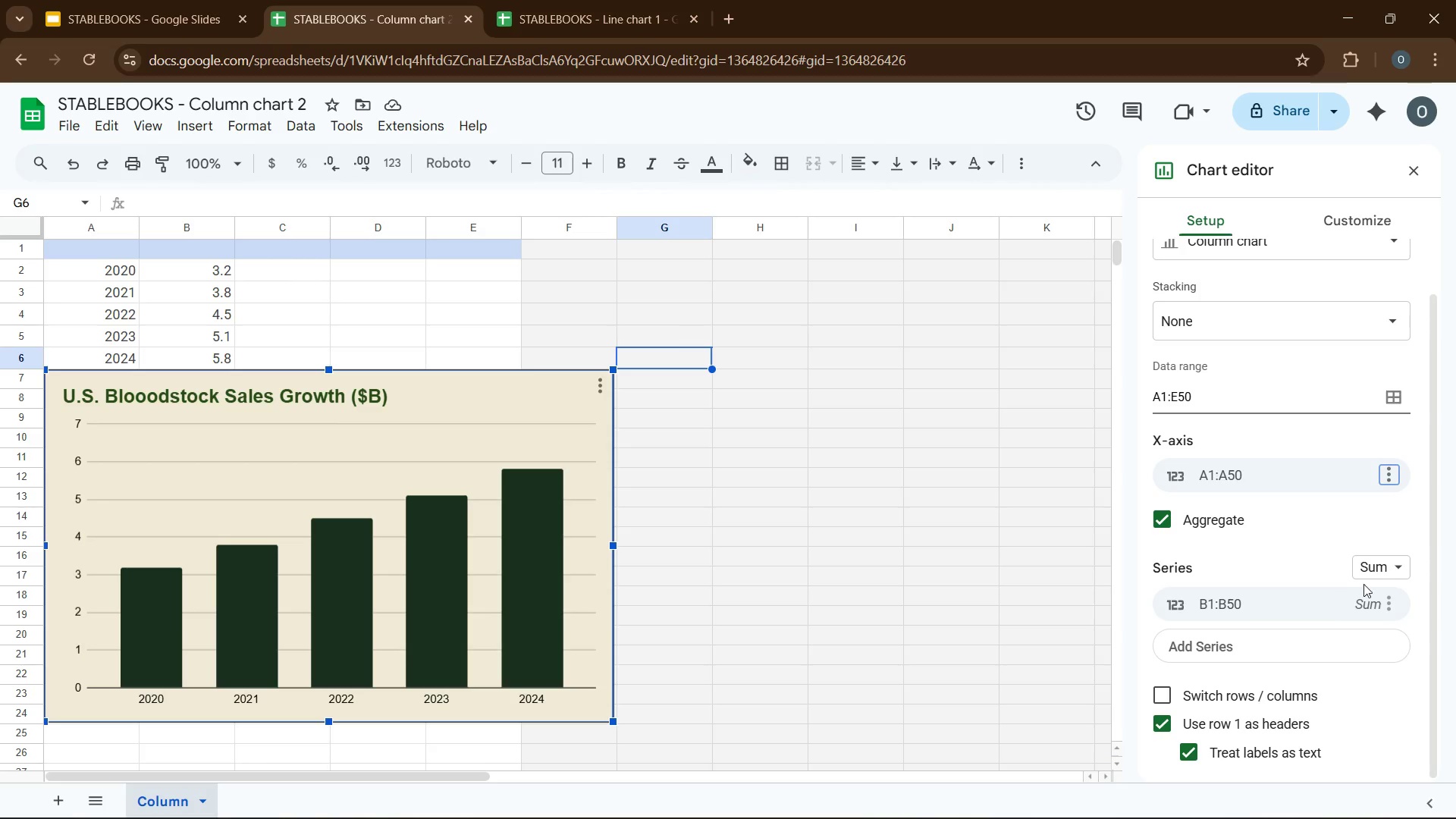 
left_click([1382, 578])
 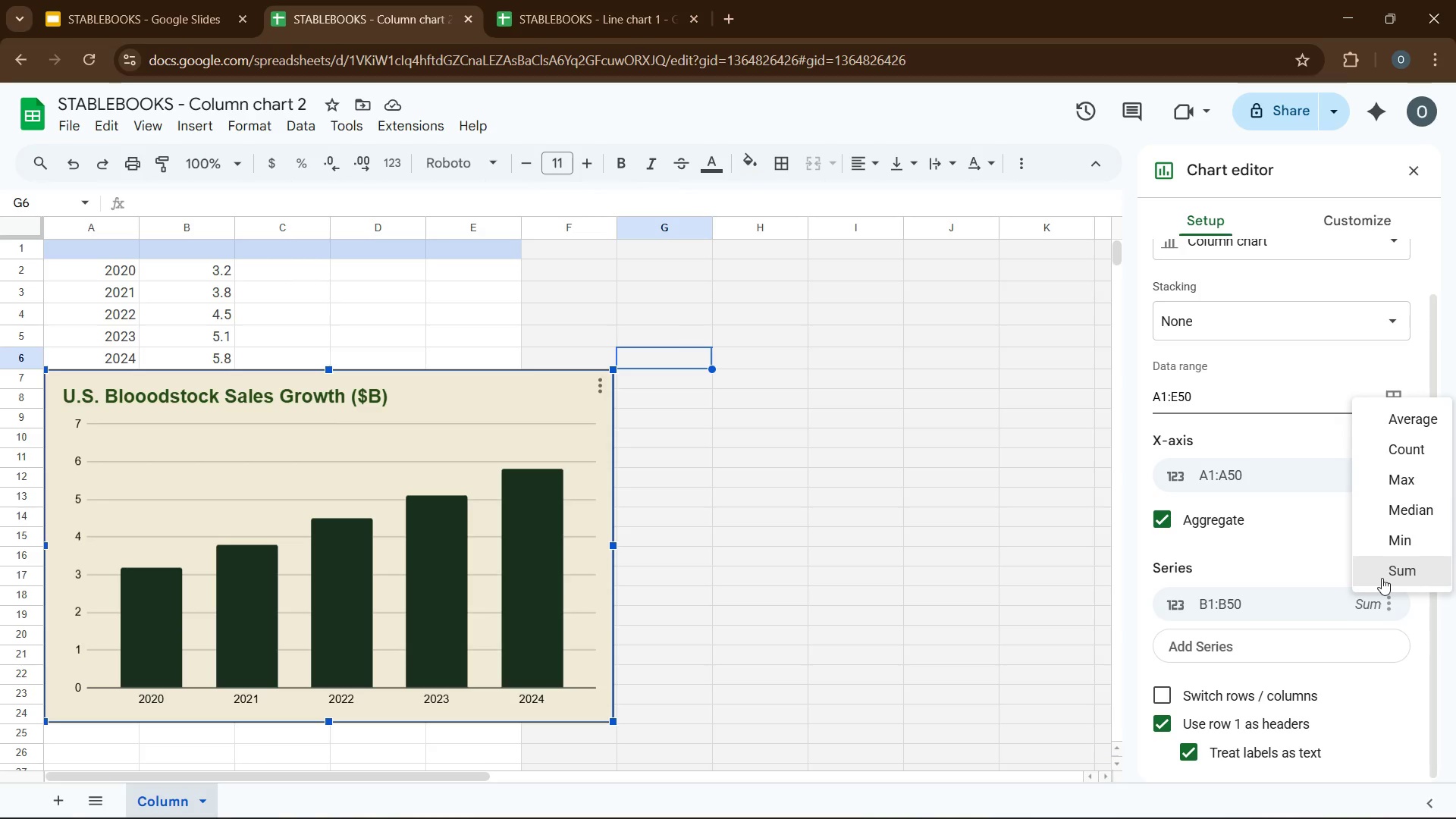 
left_click([1382, 578])
 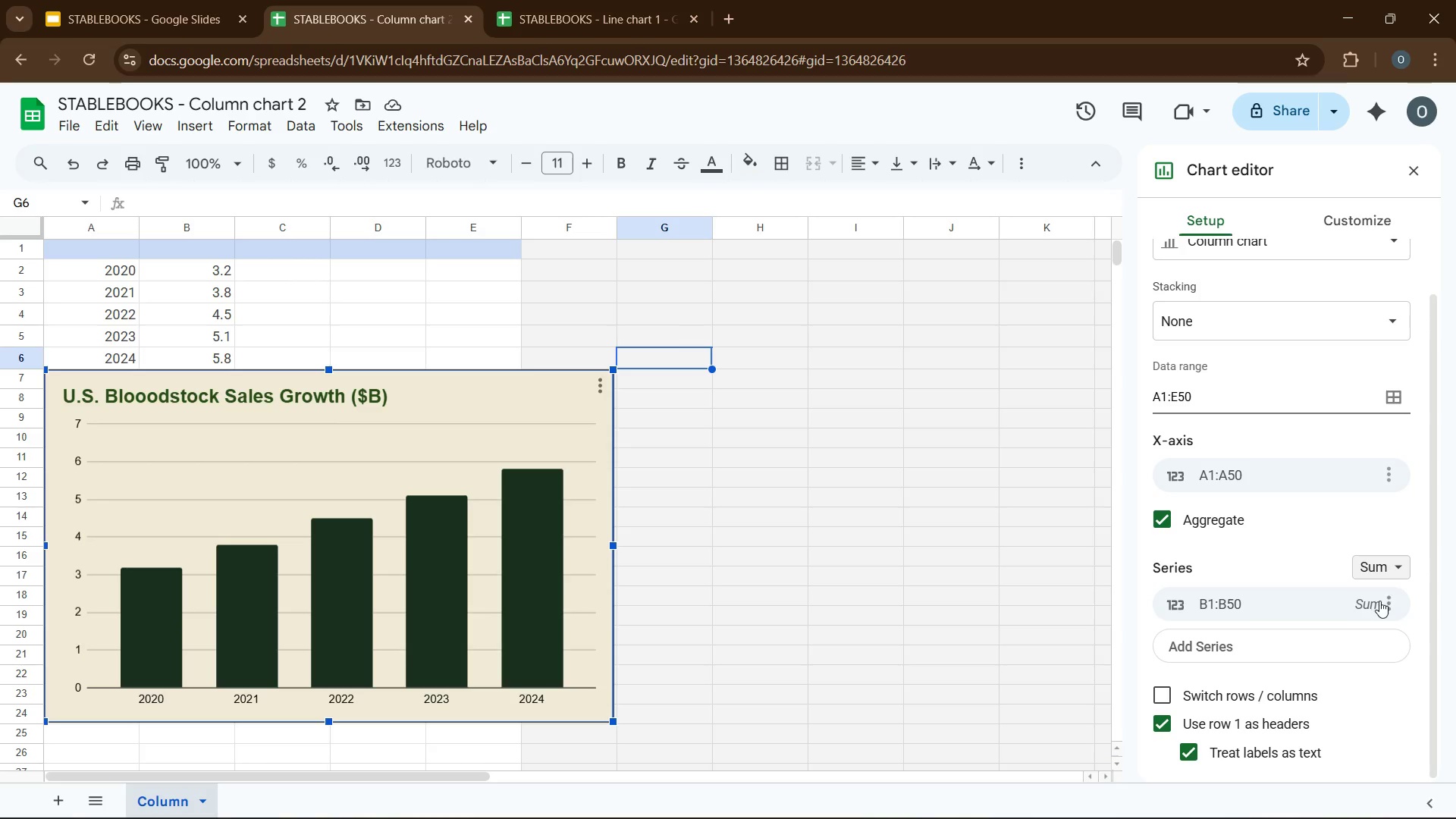 
left_click([1379, 602])
 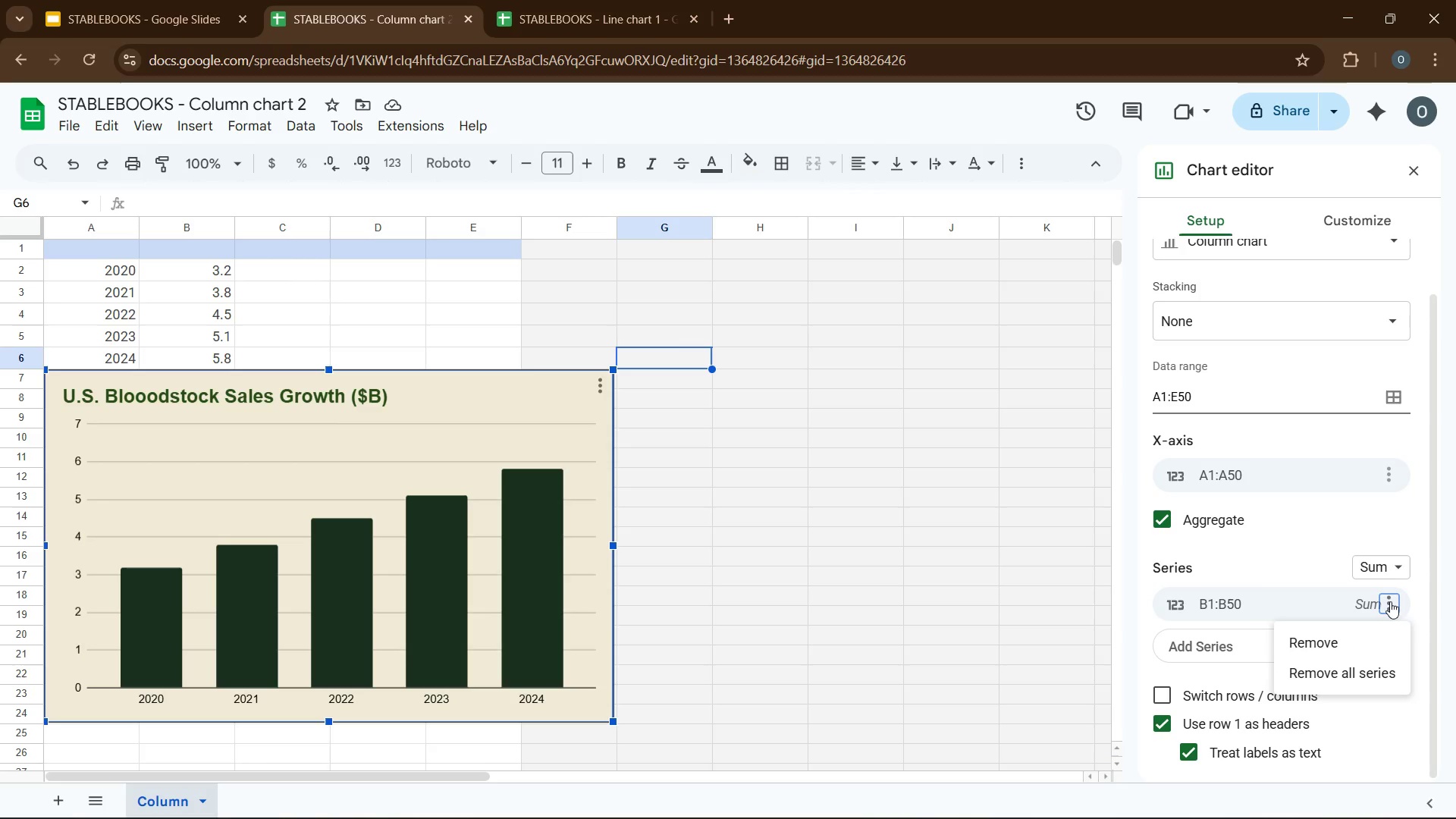 
left_click([1390, 601])
 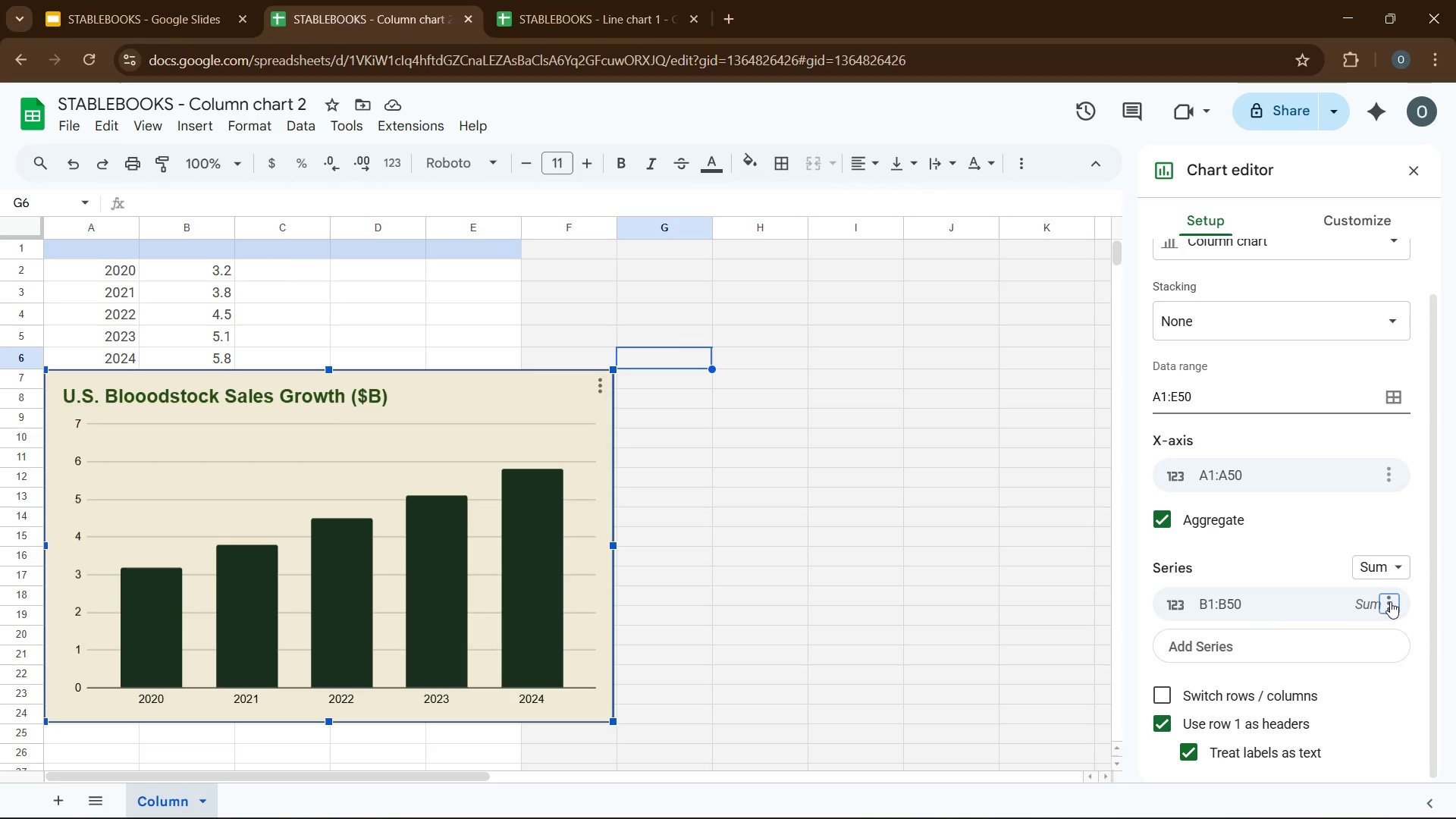 
left_click([1390, 601])
 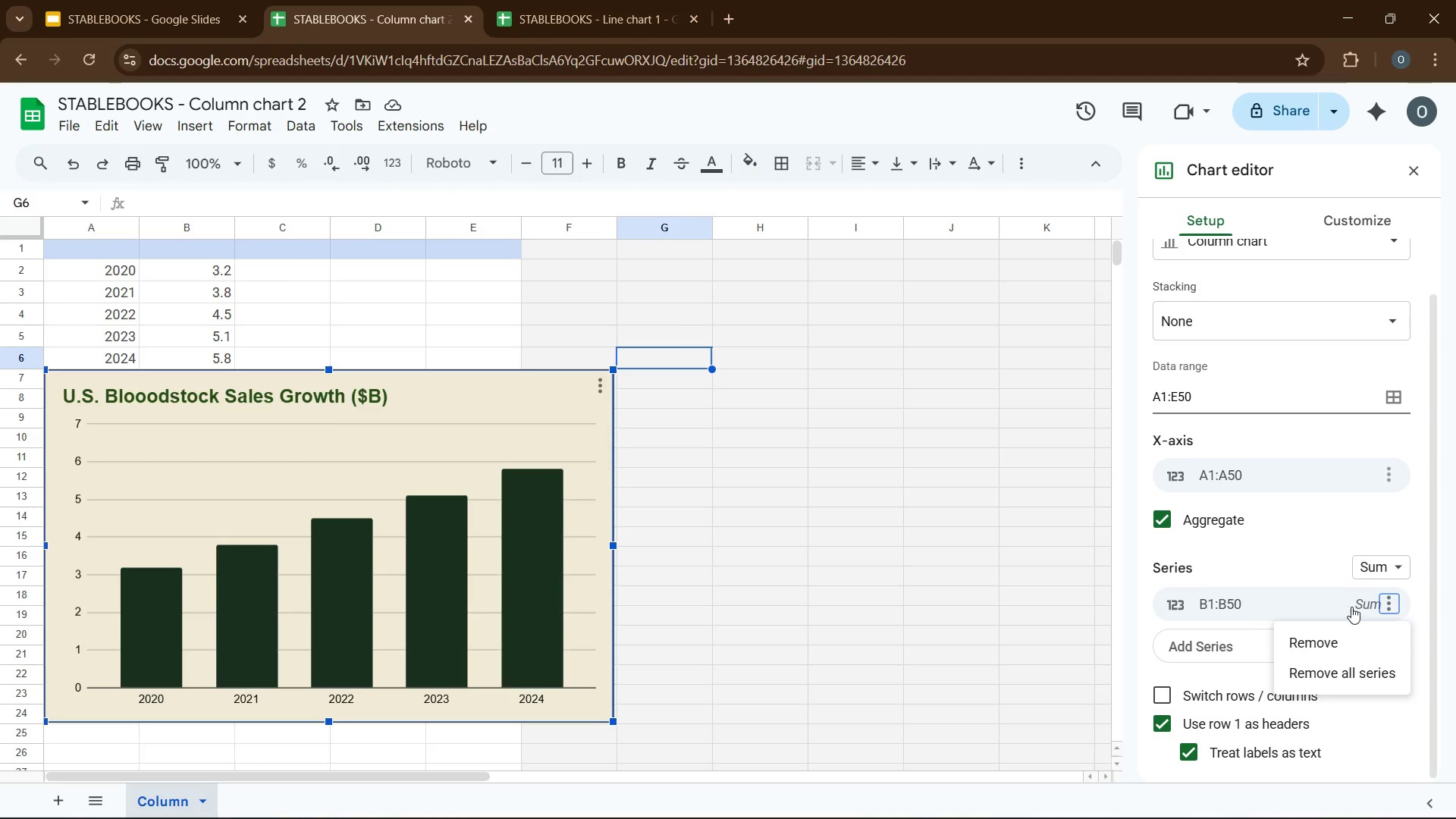 
left_click([1358, 605])
 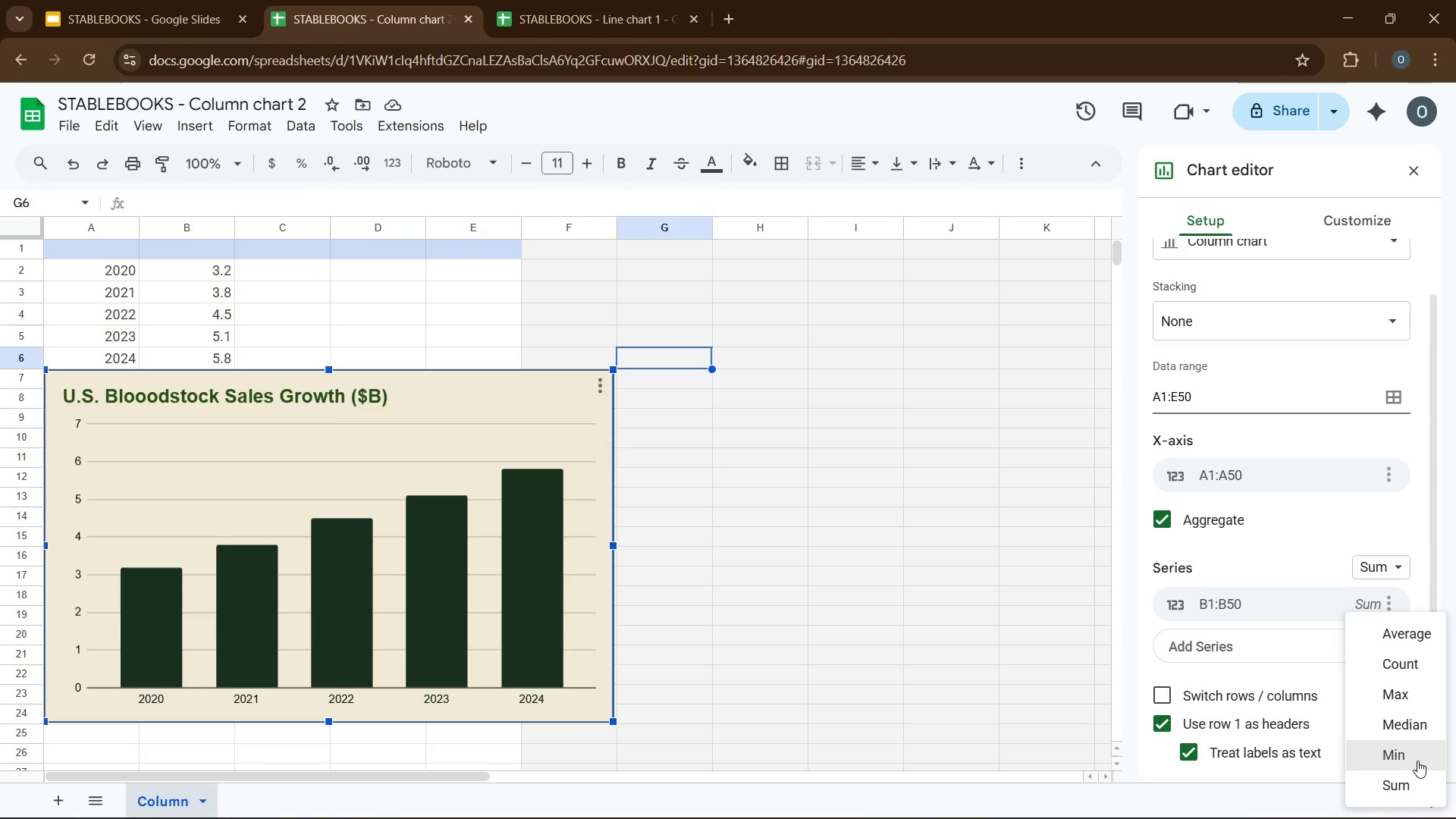 
left_click([1414, 755])
 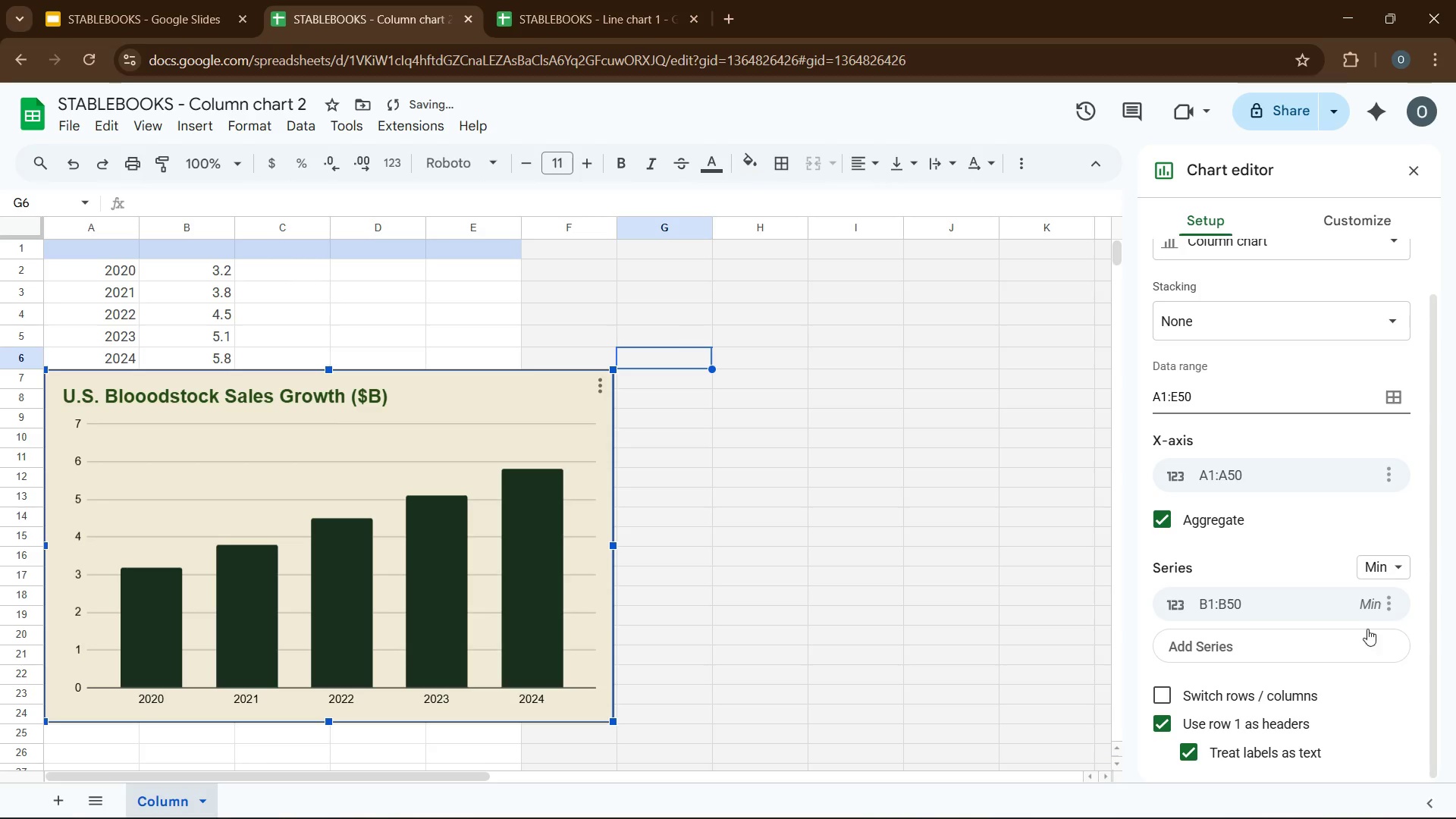 
left_click([1367, 606])
 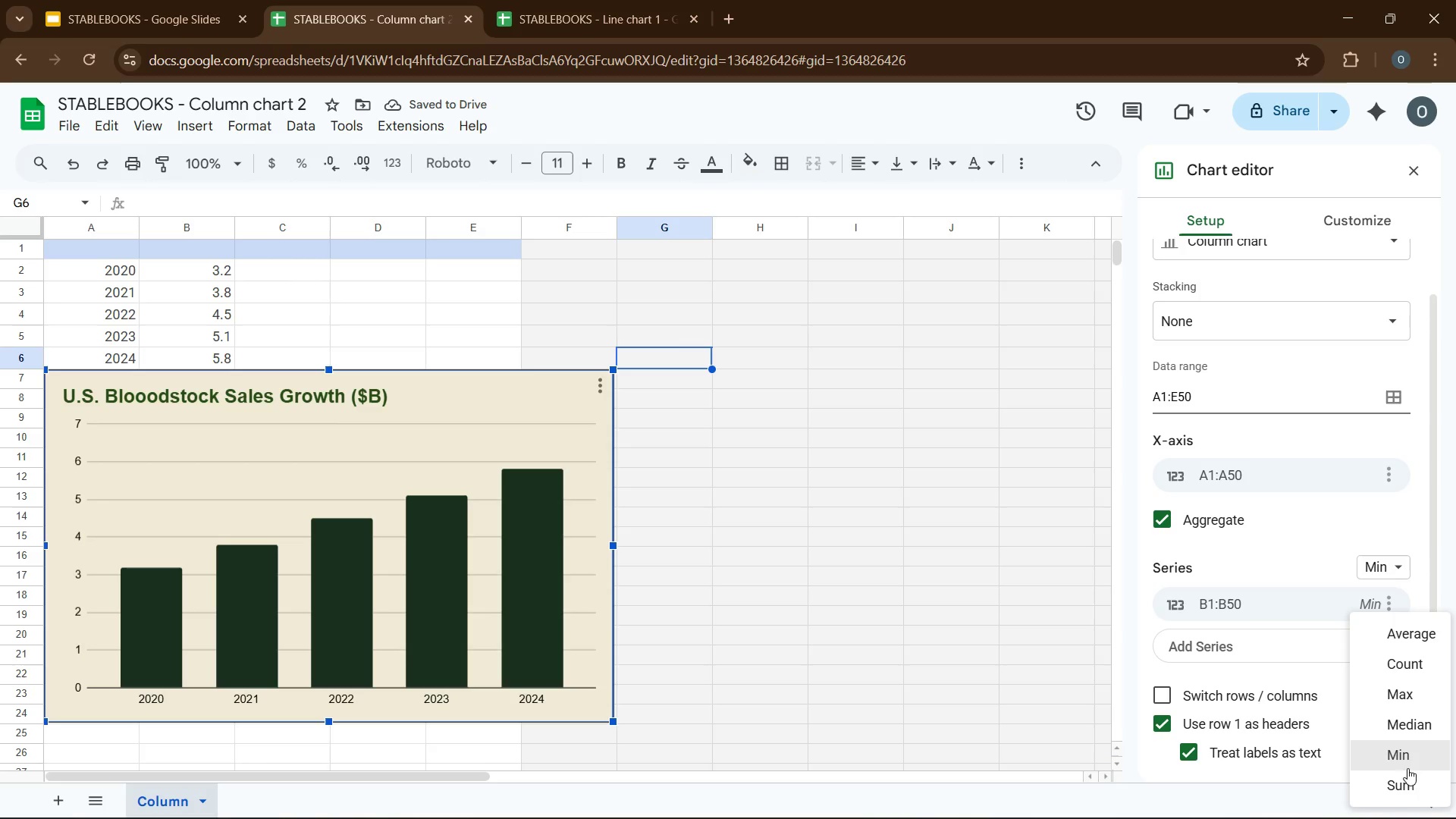 
left_click([1407, 782])
 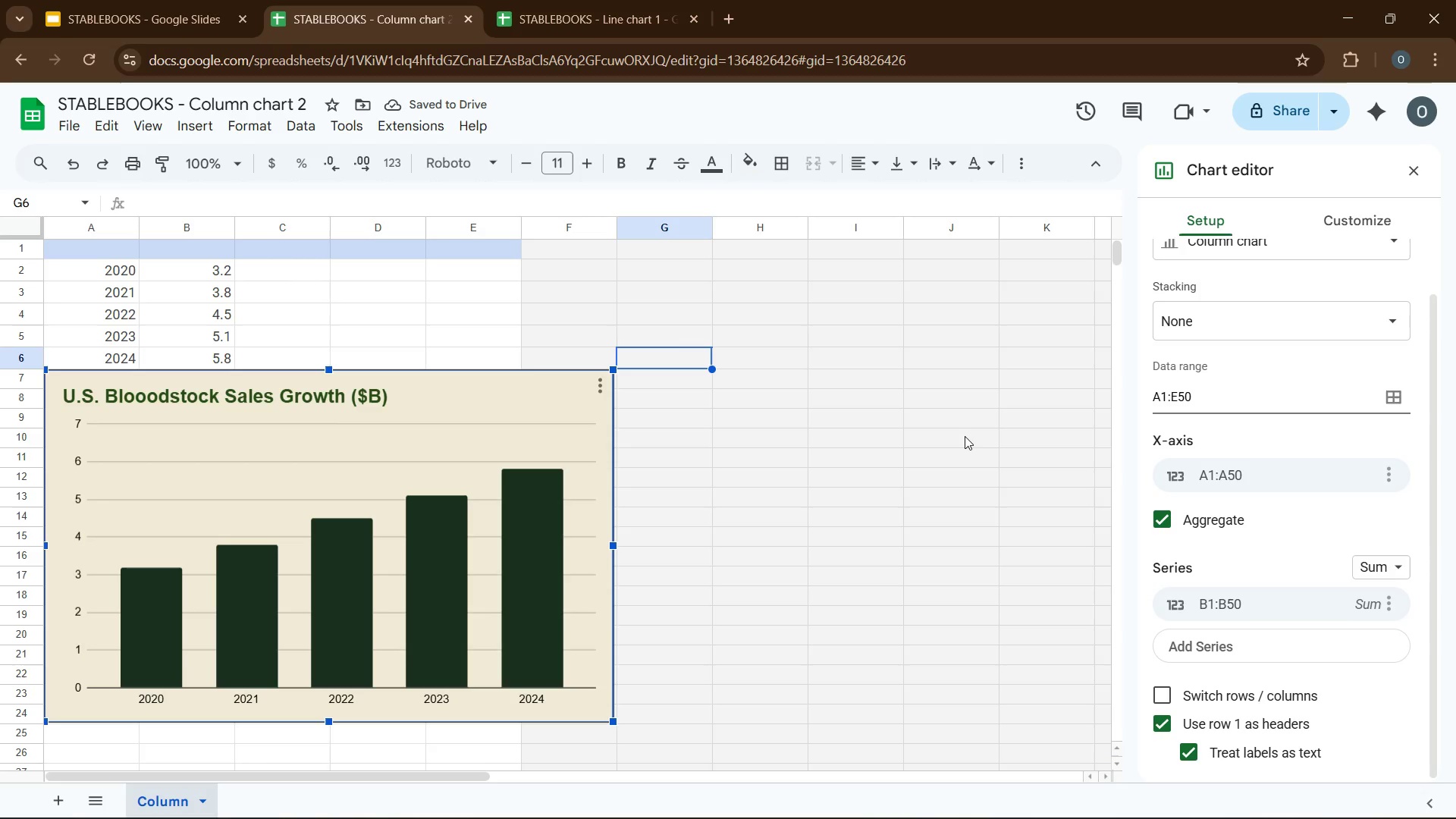 
wait(8.75)
 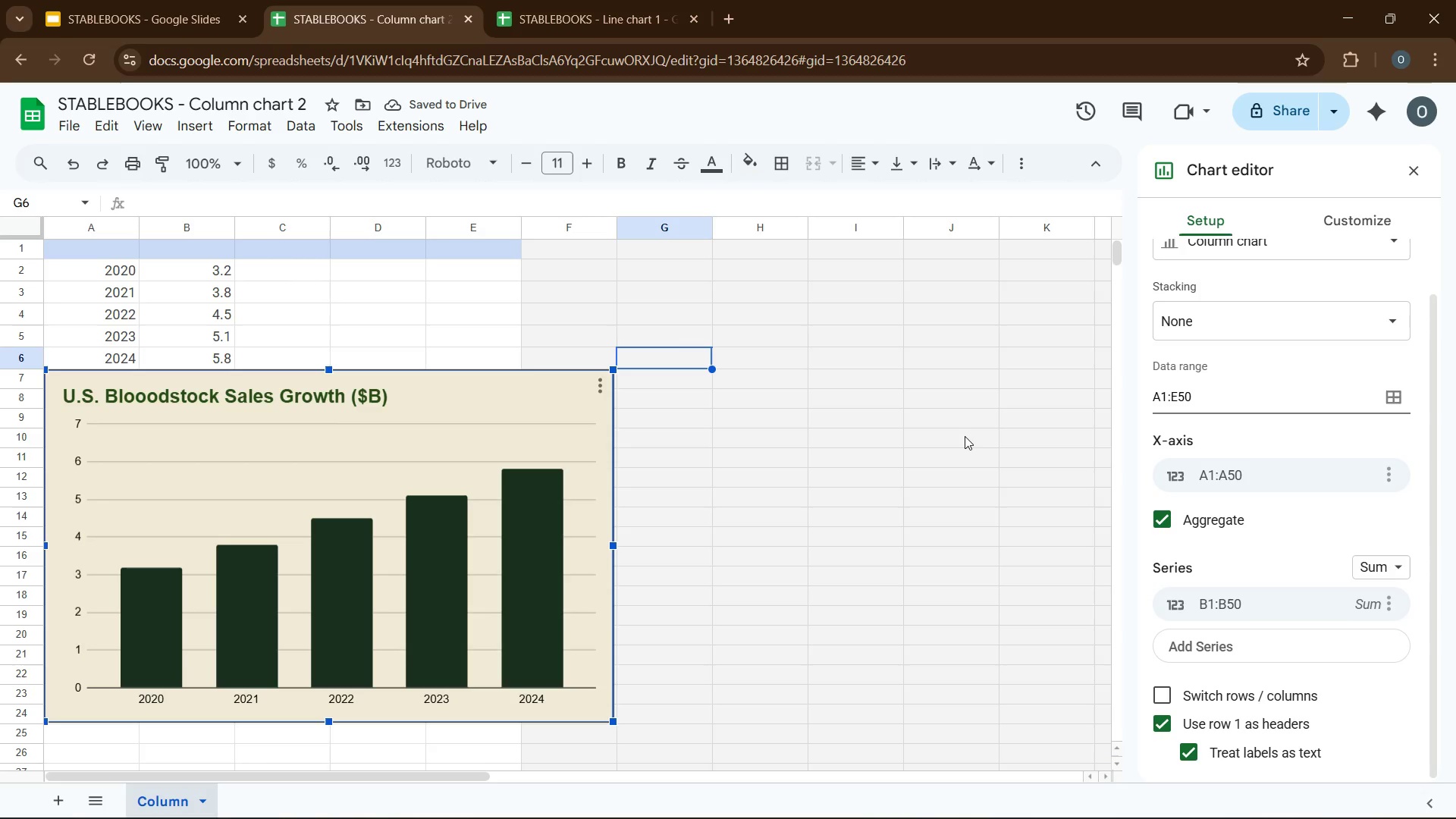 
left_click([1404, 169])
 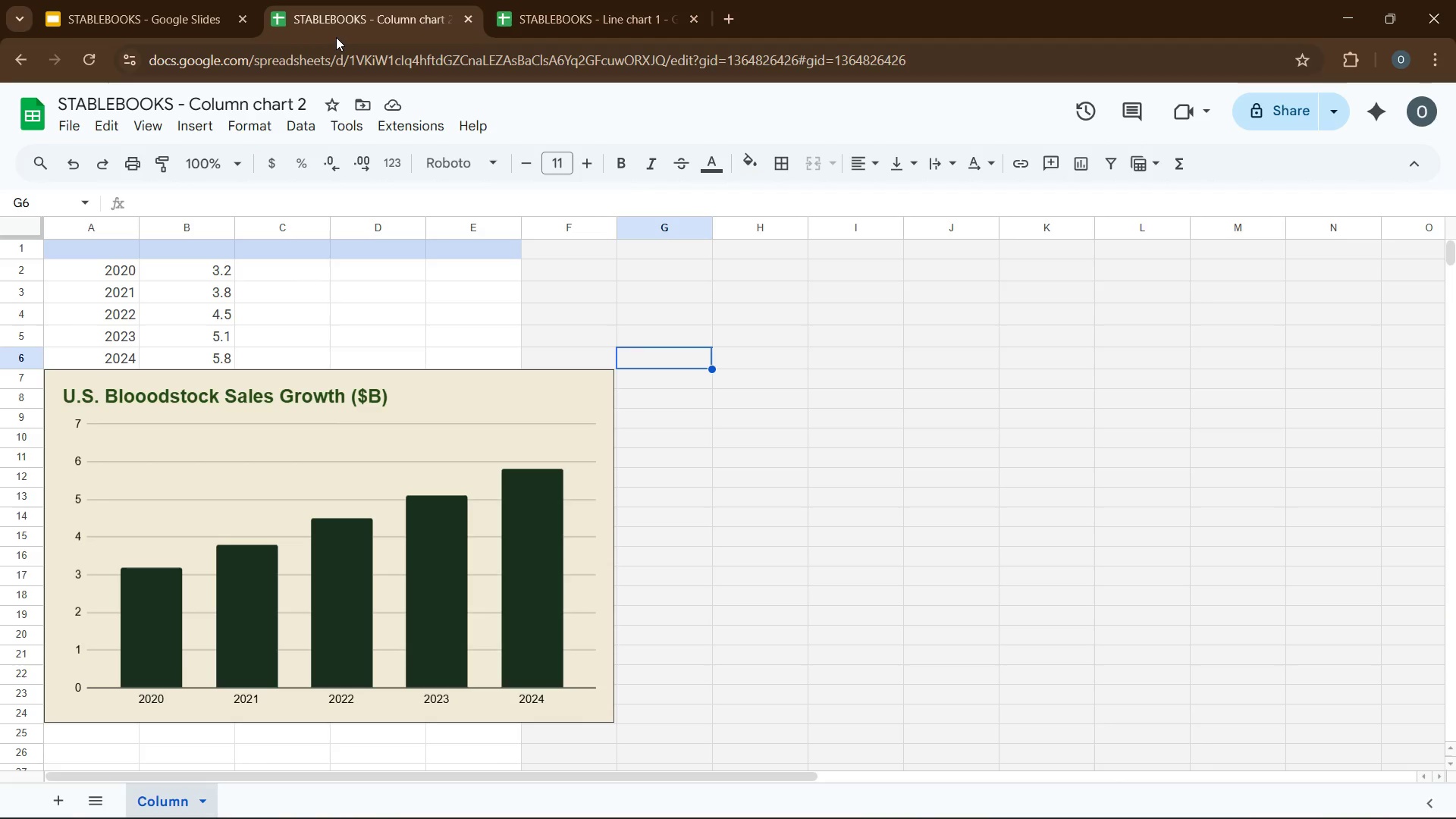 
left_click([185, 16])
 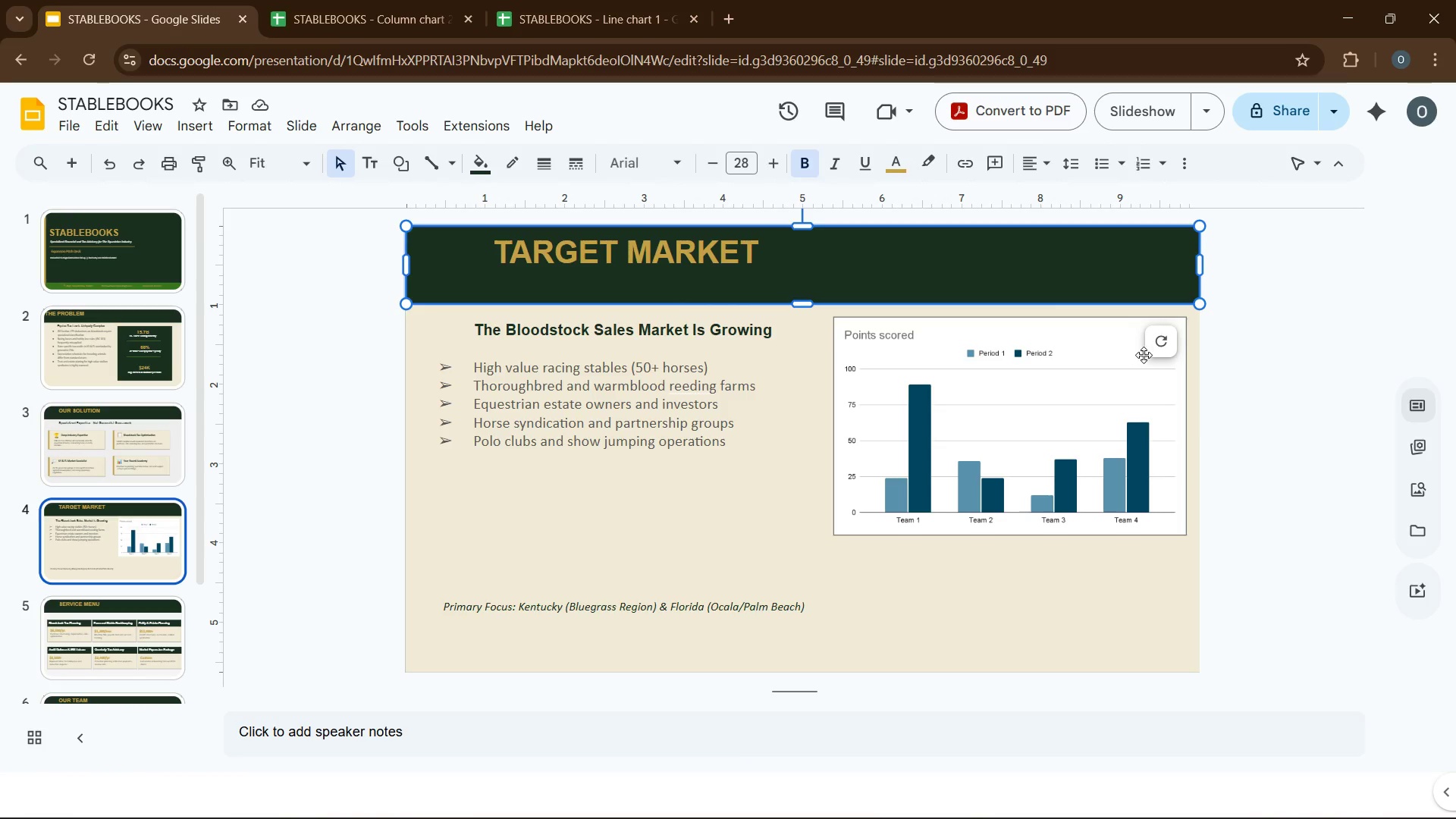 
left_click([1153, 351])
 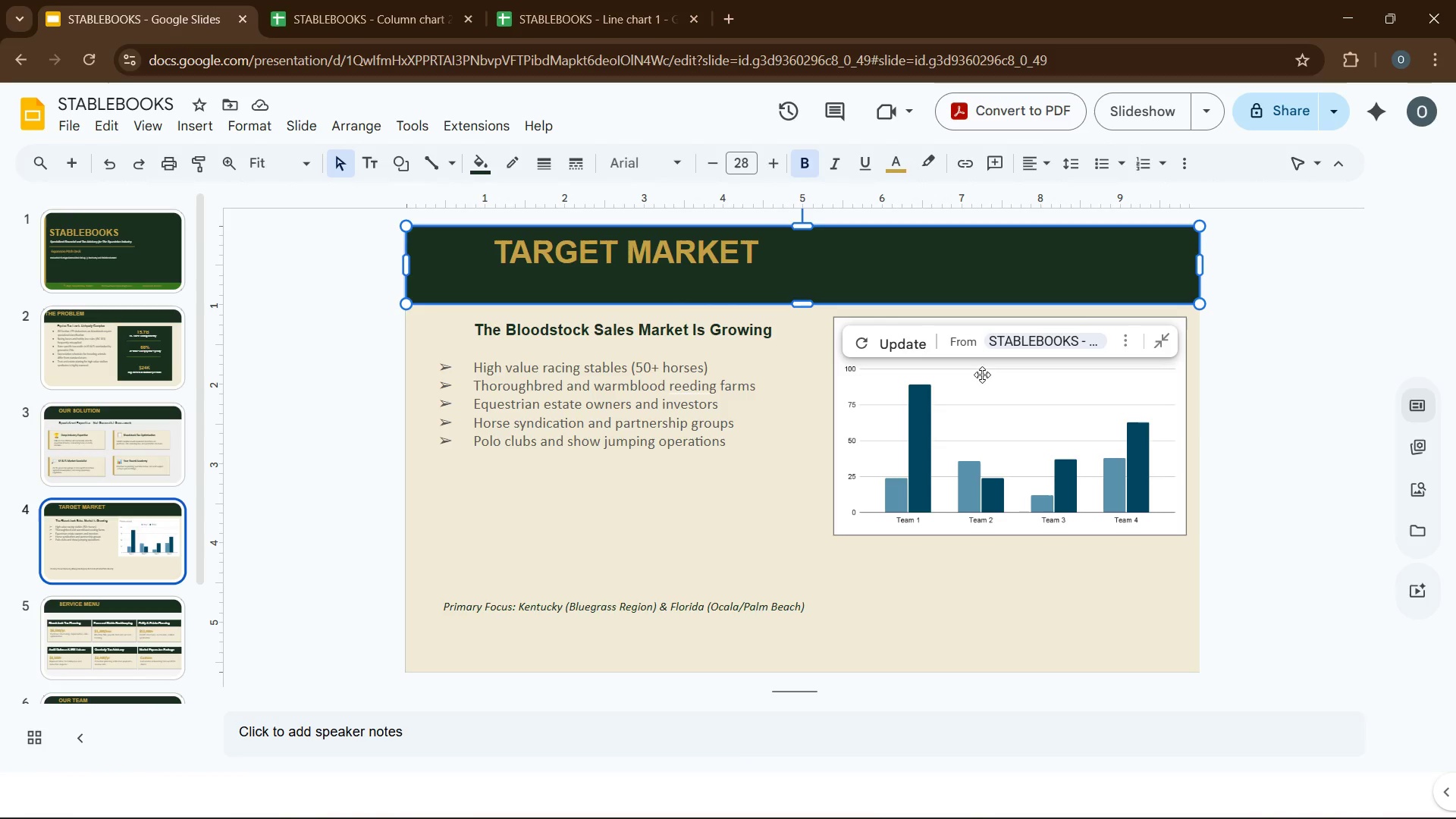 
left_click([902, 347])
 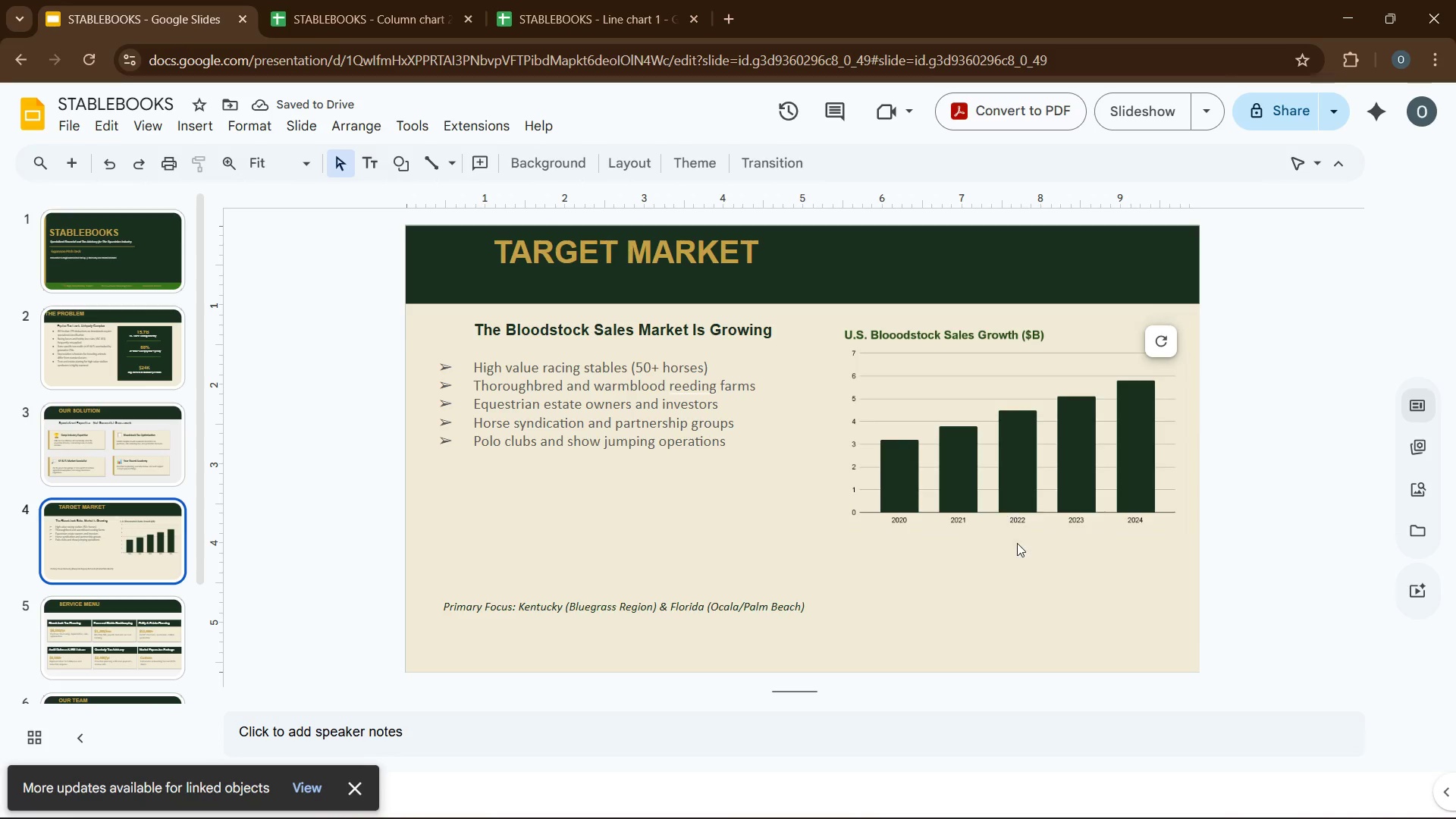 
wait(5.14)
 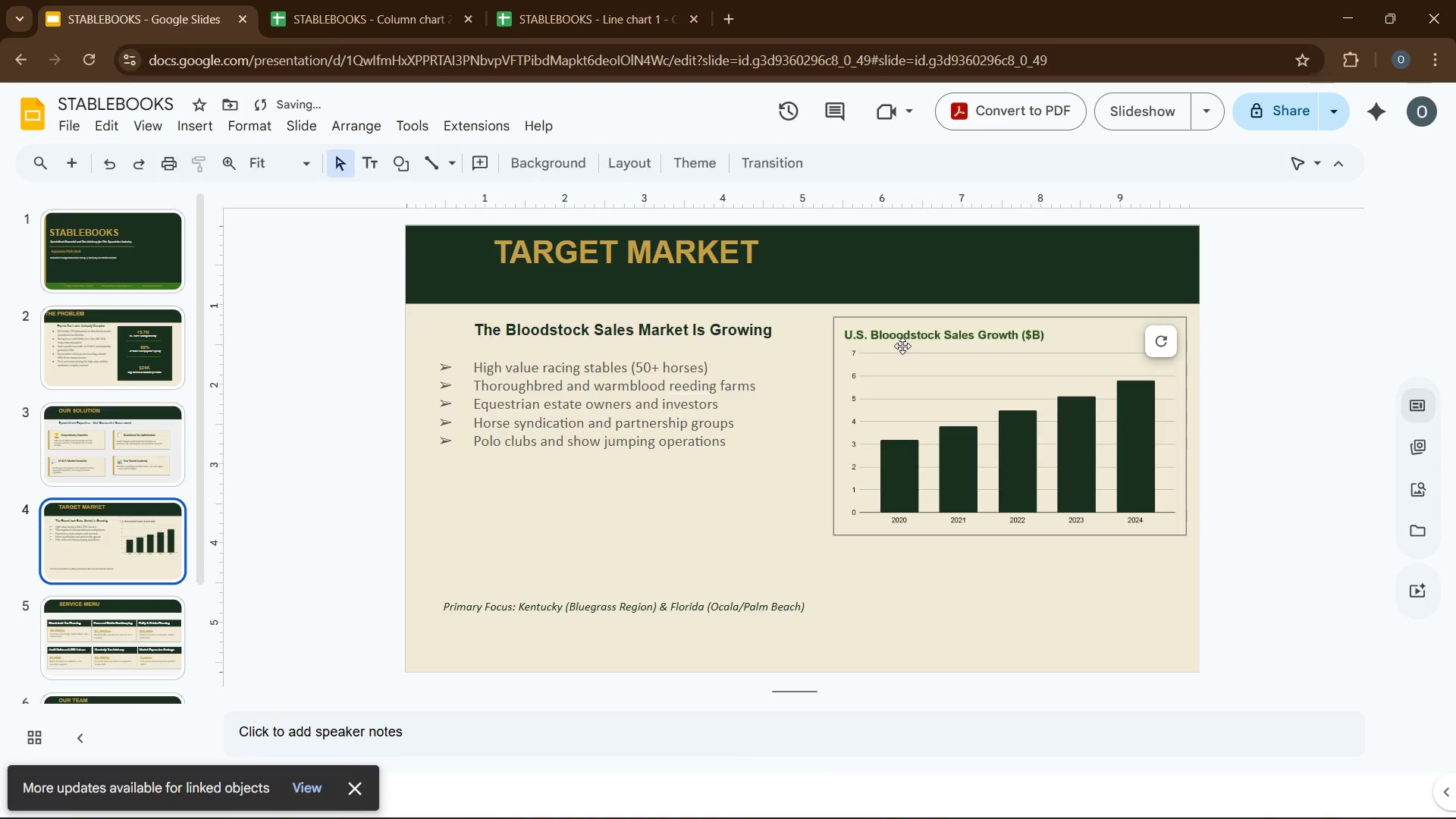 
left_click([1018, 526])
 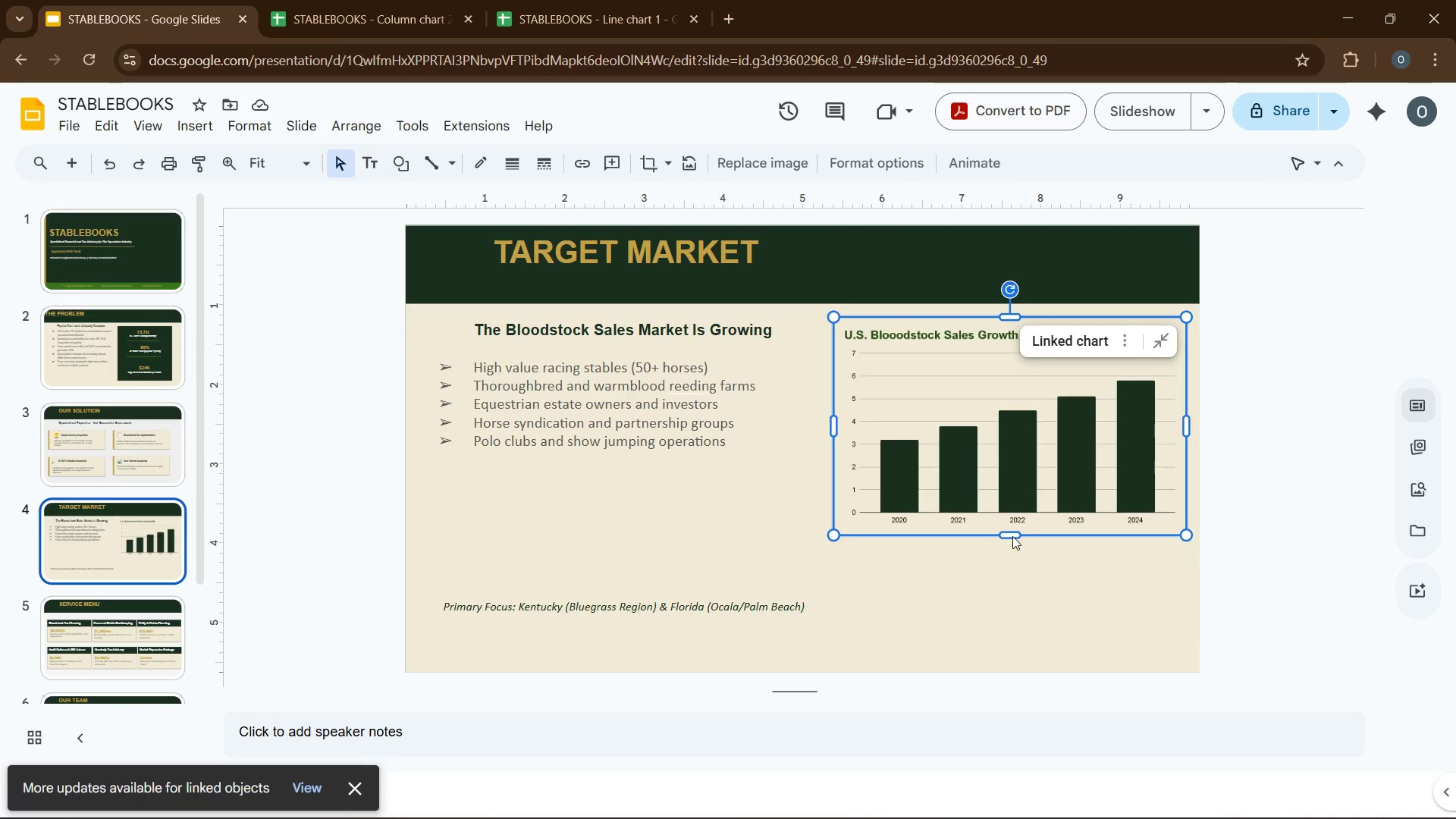 
left_click([1012, 536])
 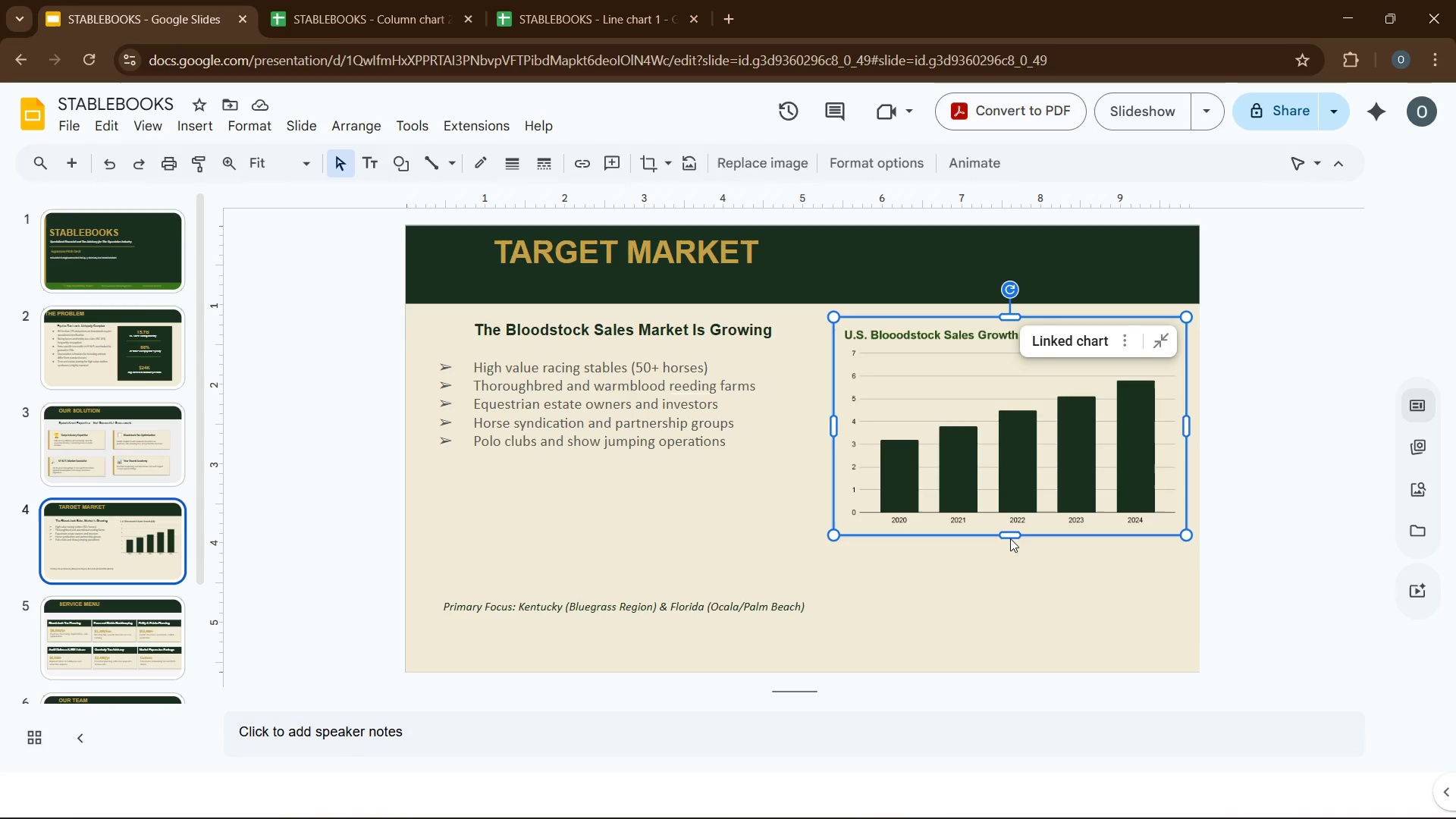 
left_click_drag(start_coordinate=[1011, 536], to_coordinate=[1009, 603])
 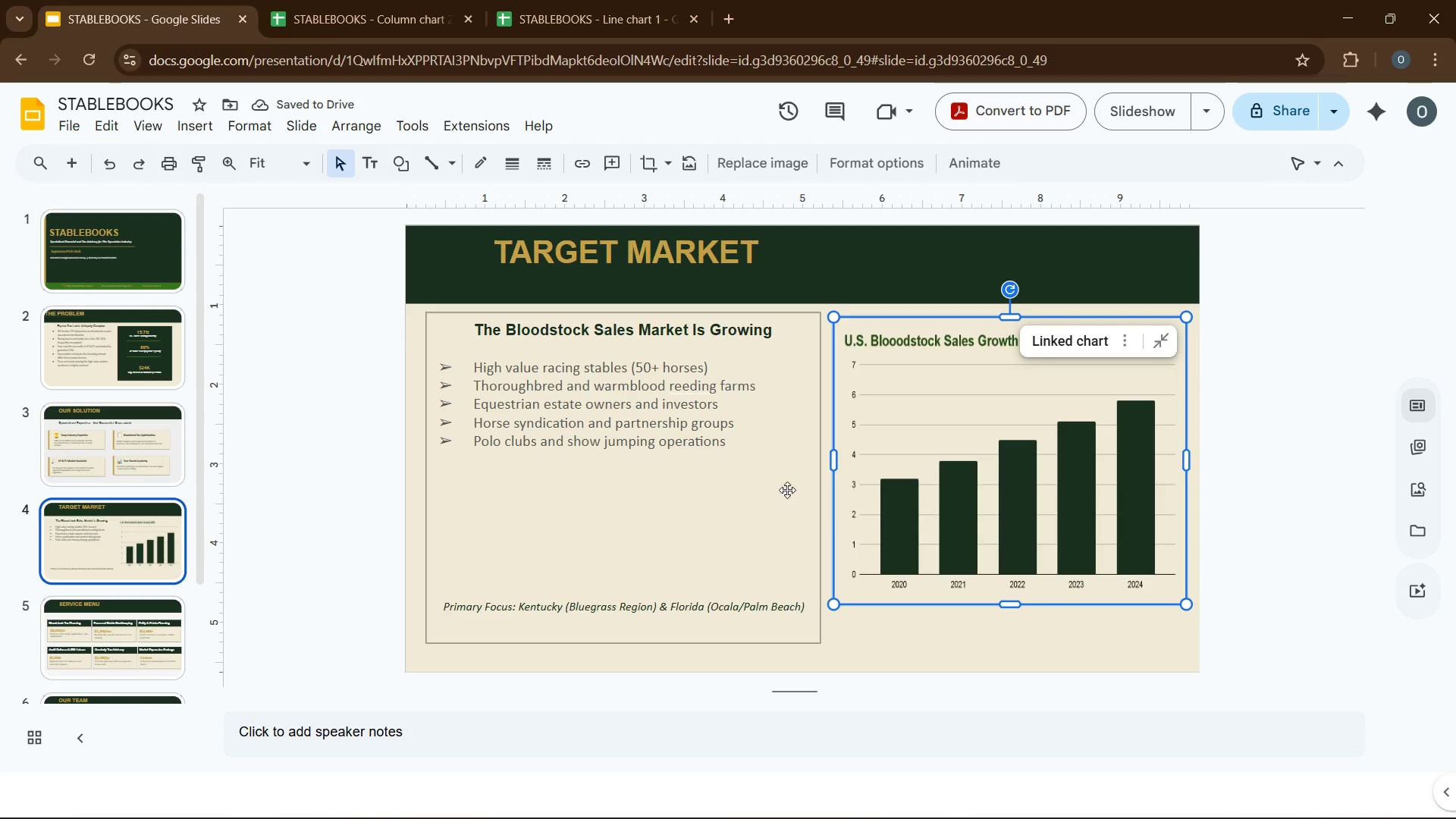 
left_click([1265, 496])
 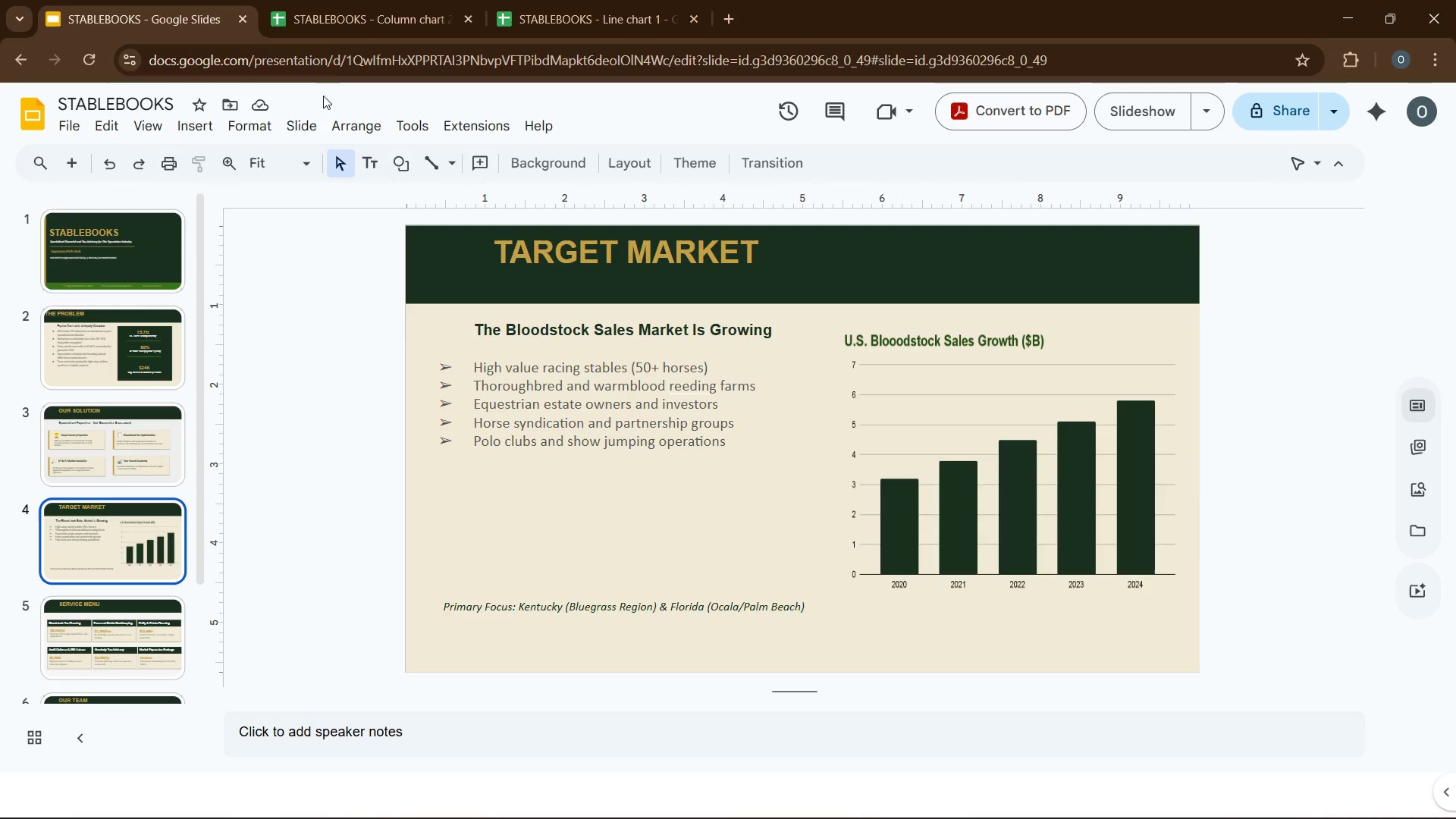 
left_click([353, 0])
 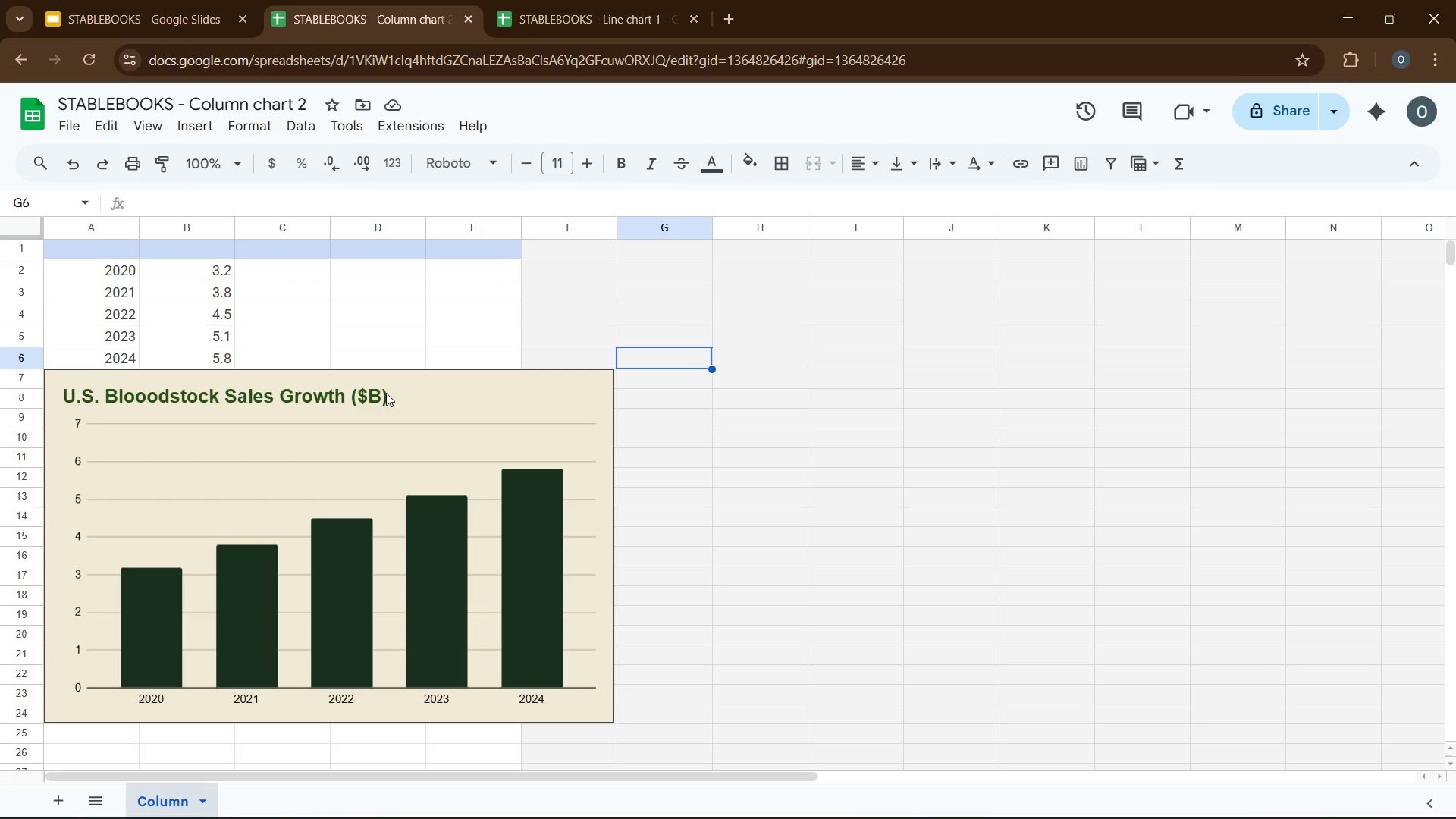 
double_click([366, 396])
 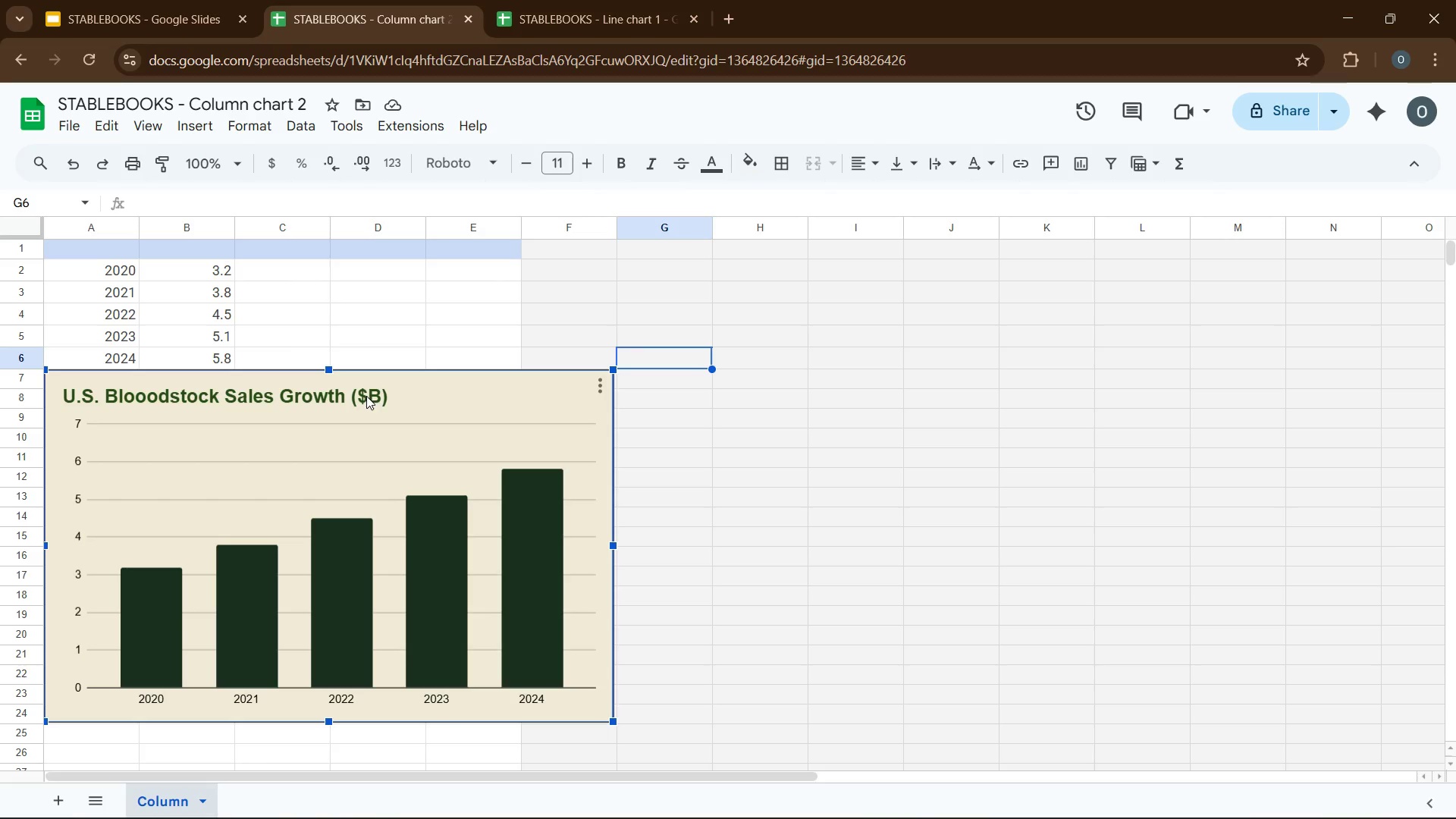 
triple_click([366, 396])
 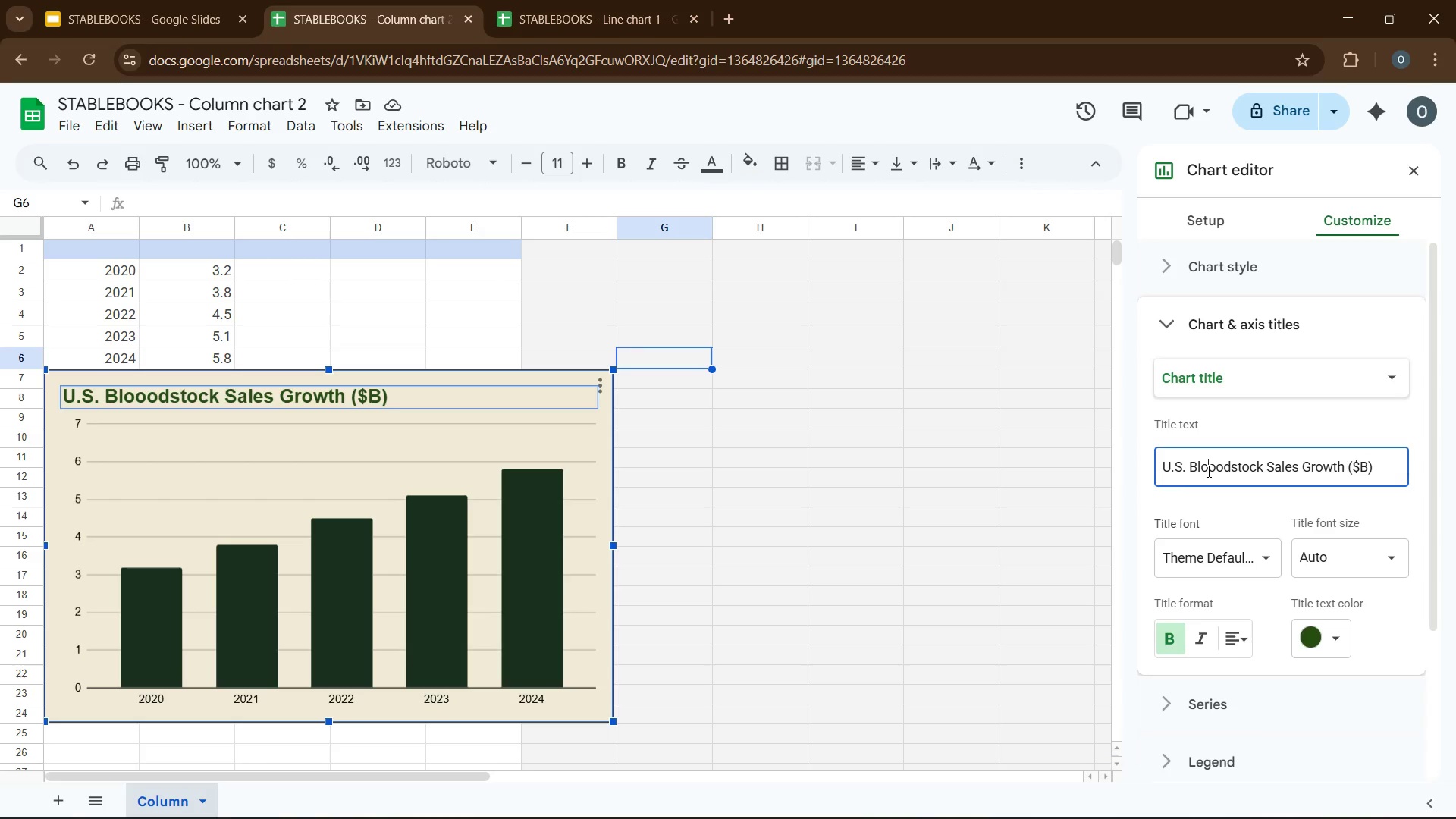 
key(Backspace)
 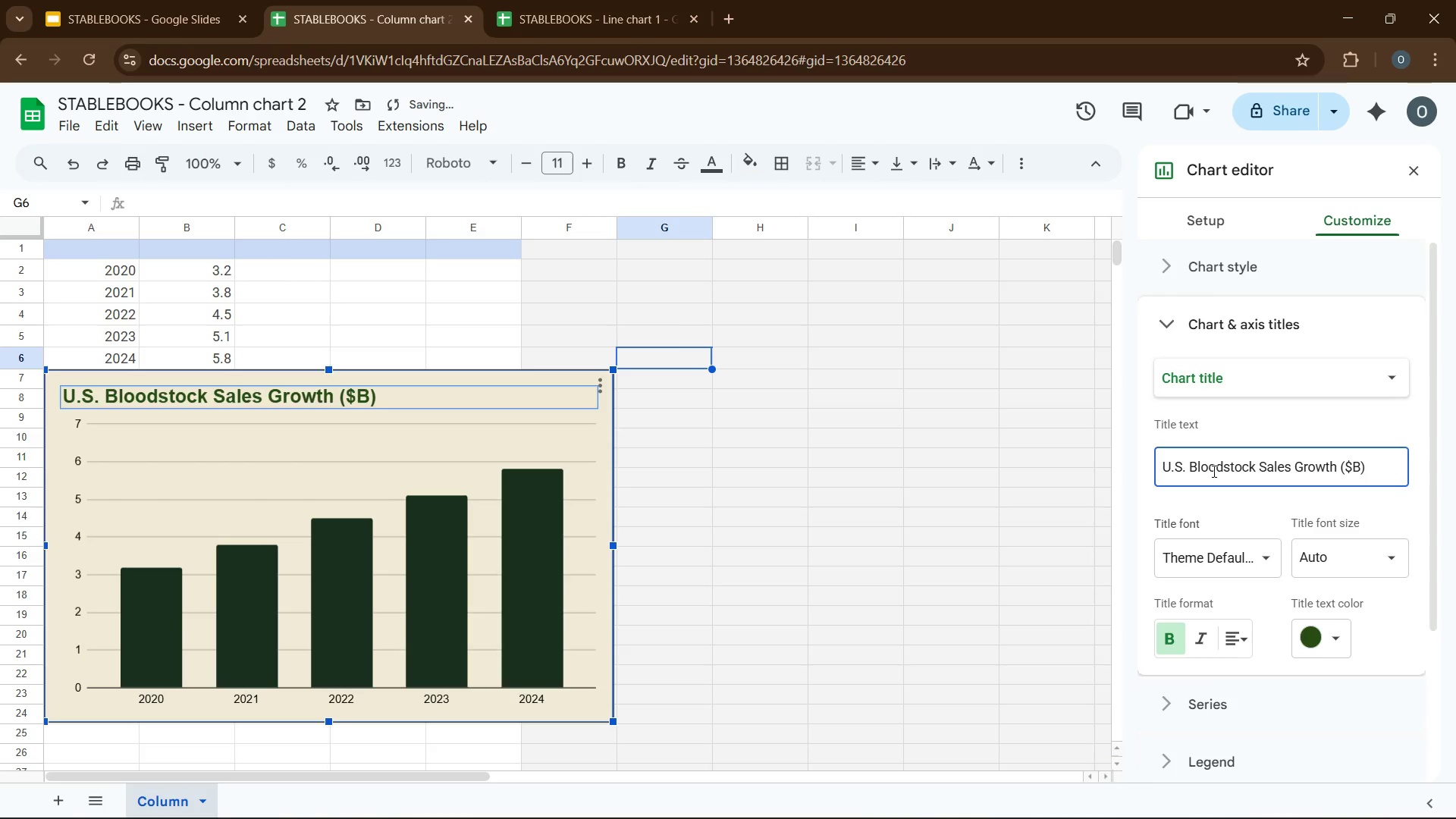 
left_click([1218, 471])
 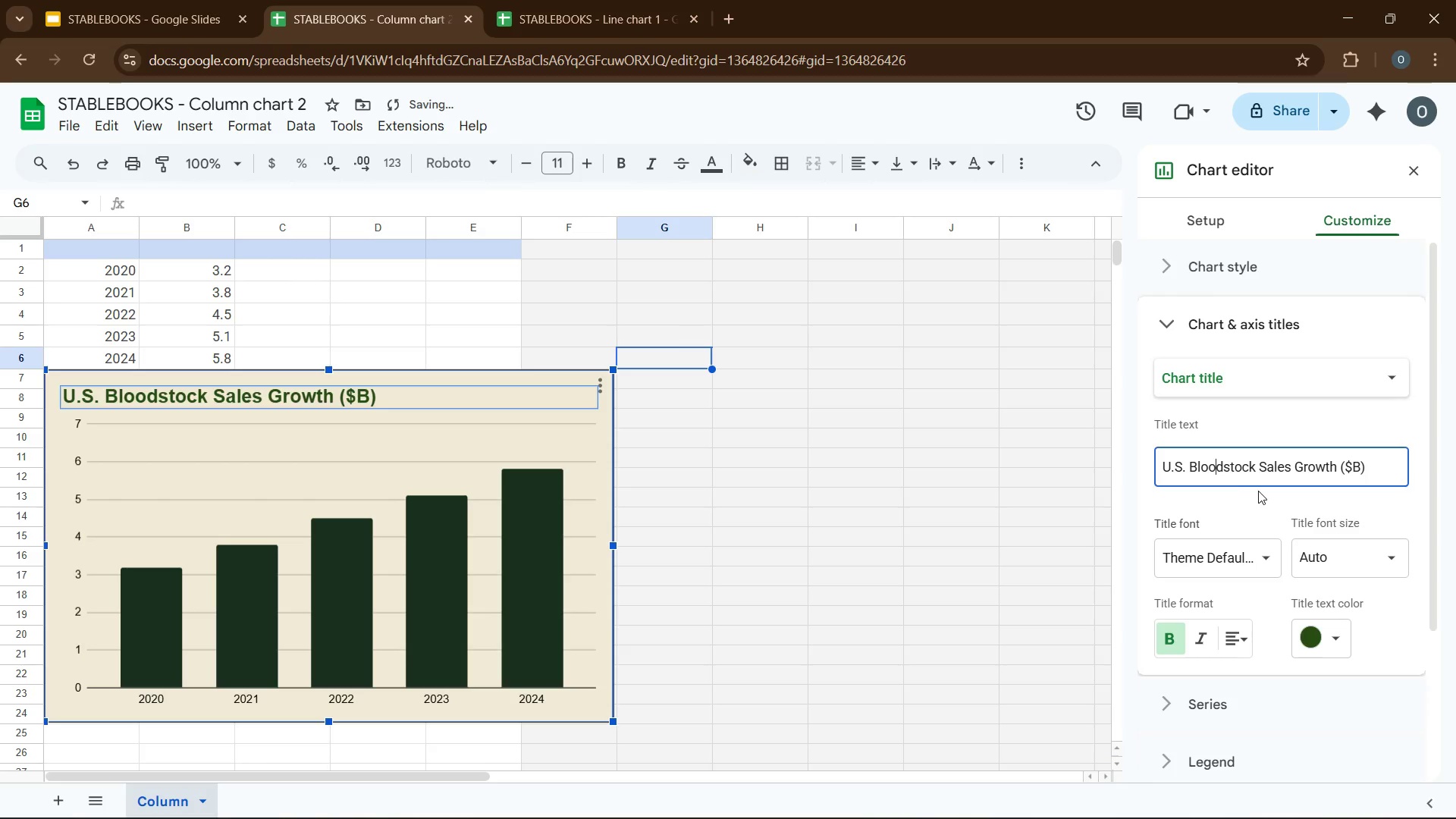 
left_click([1258, 491])
 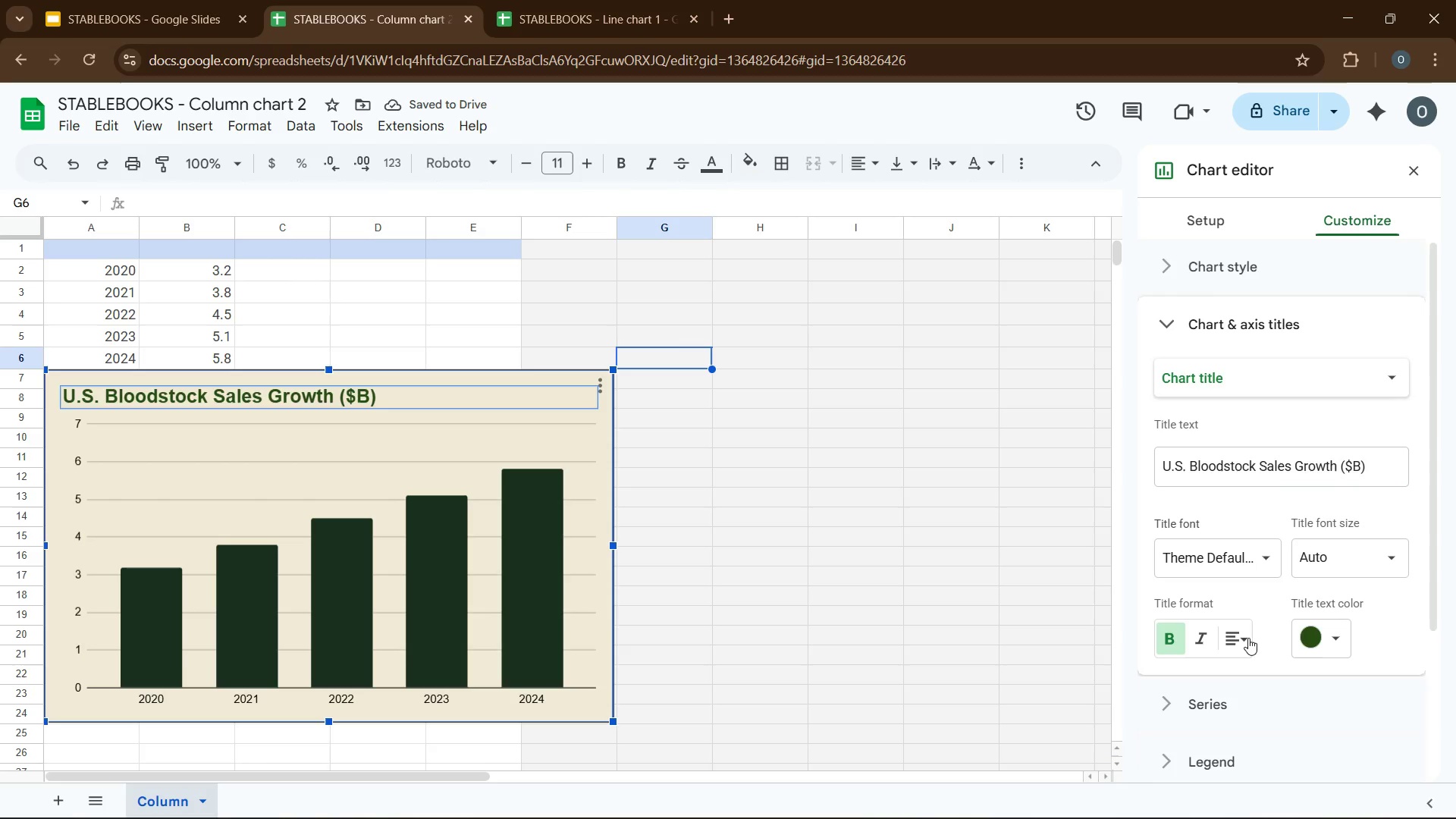 
left_click([1246, 645])
 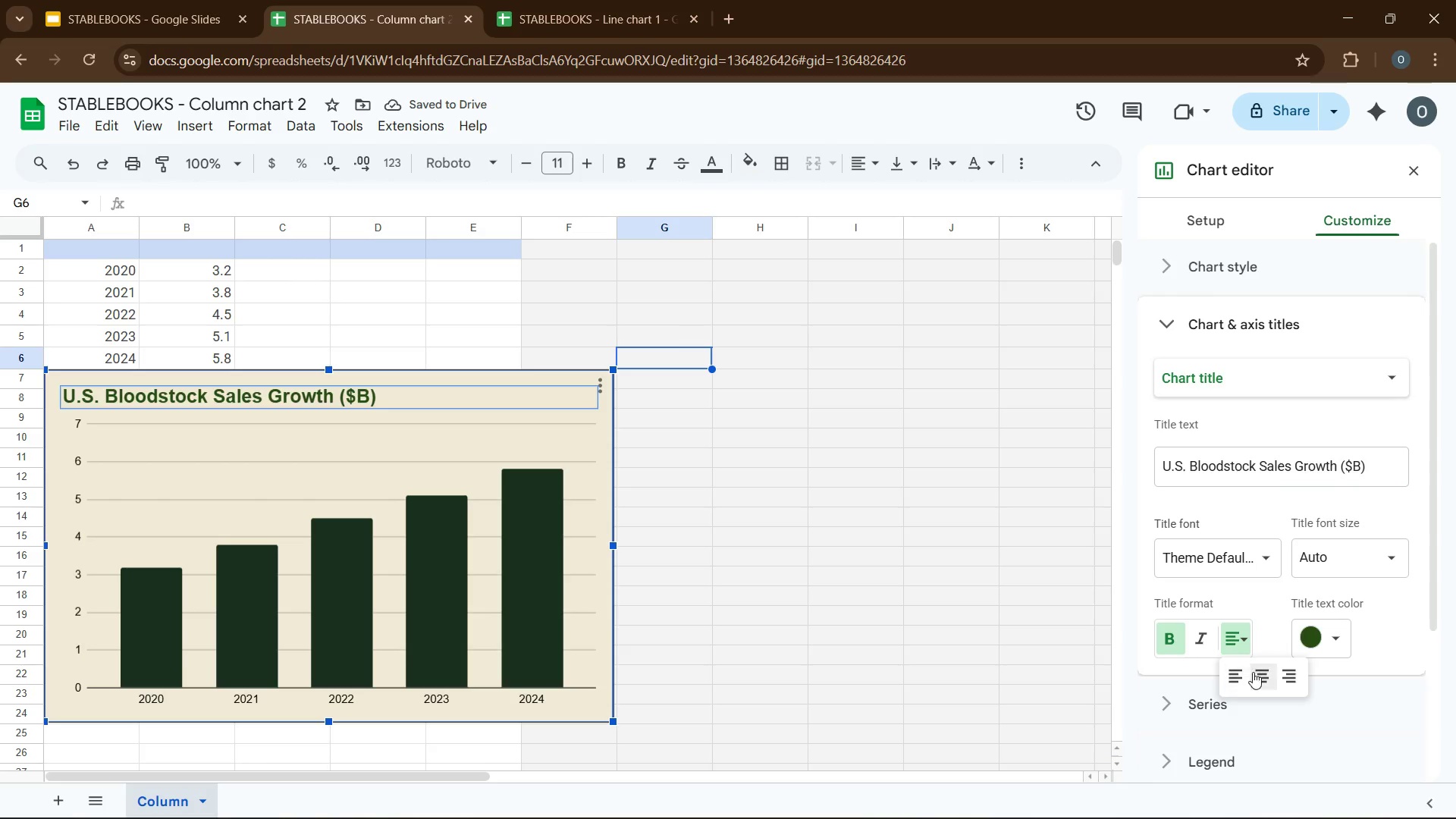 
left_click([1254, 674])
 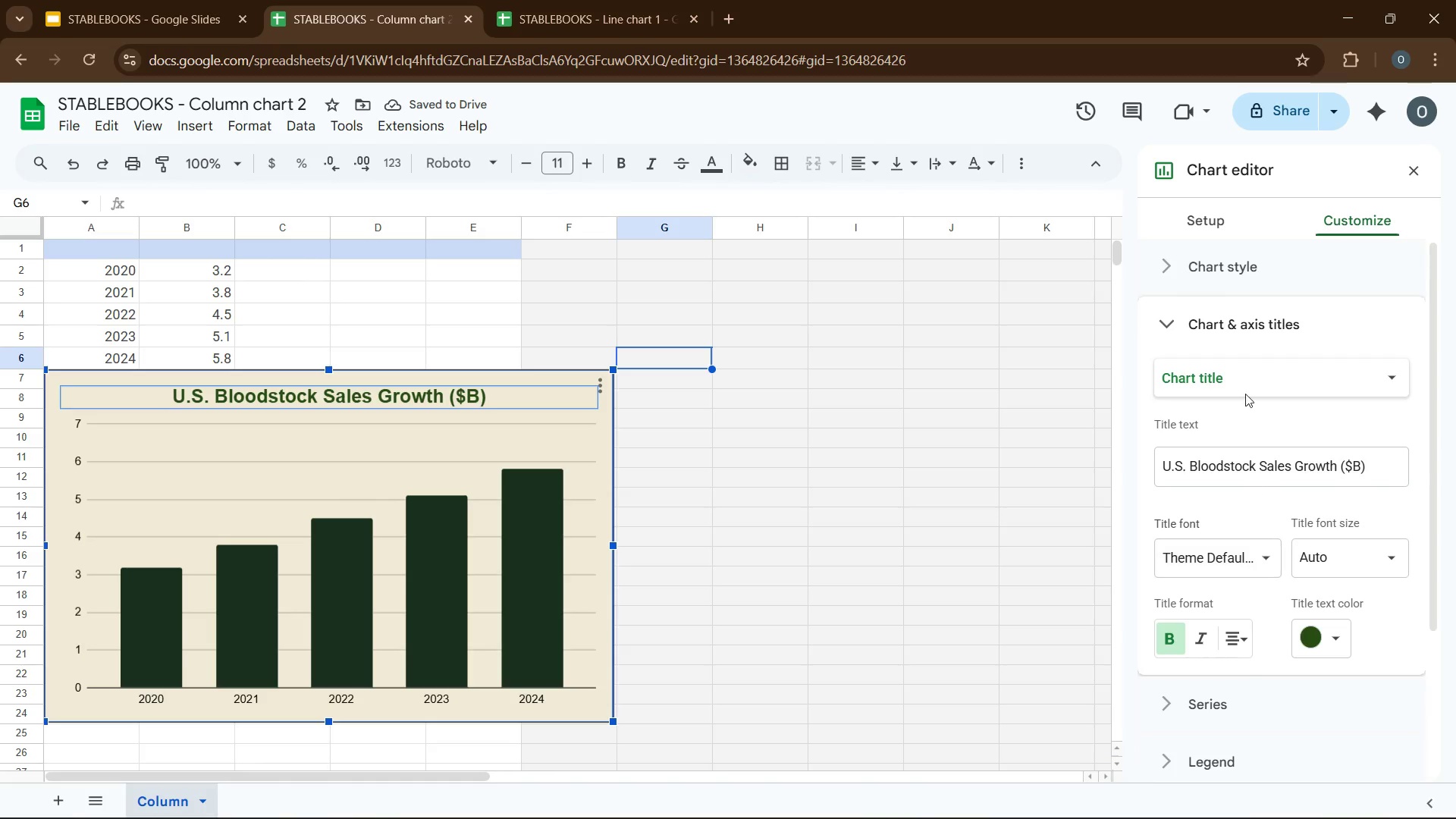 
wait(6.02)
 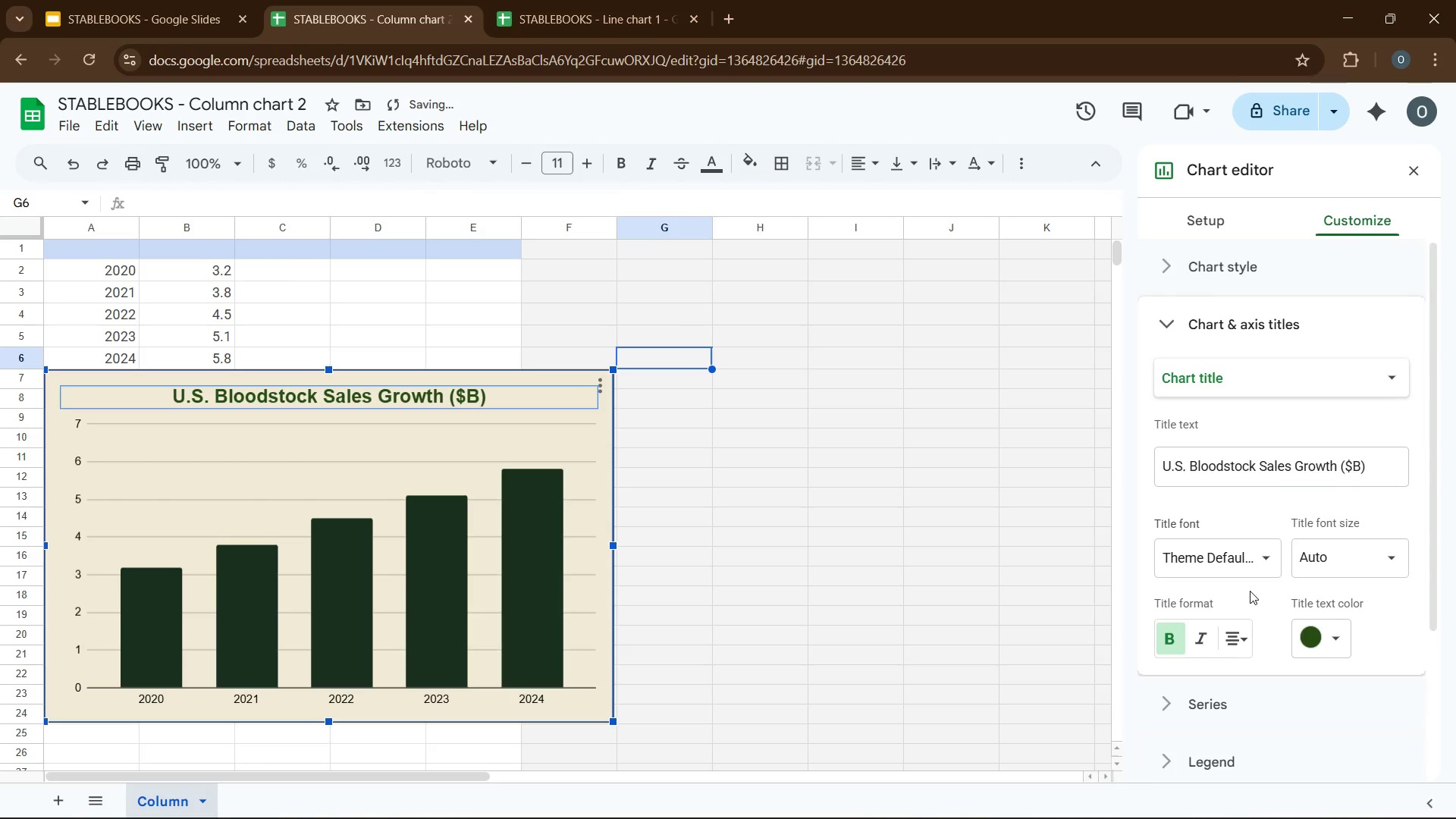 
left_click([187, 3])
 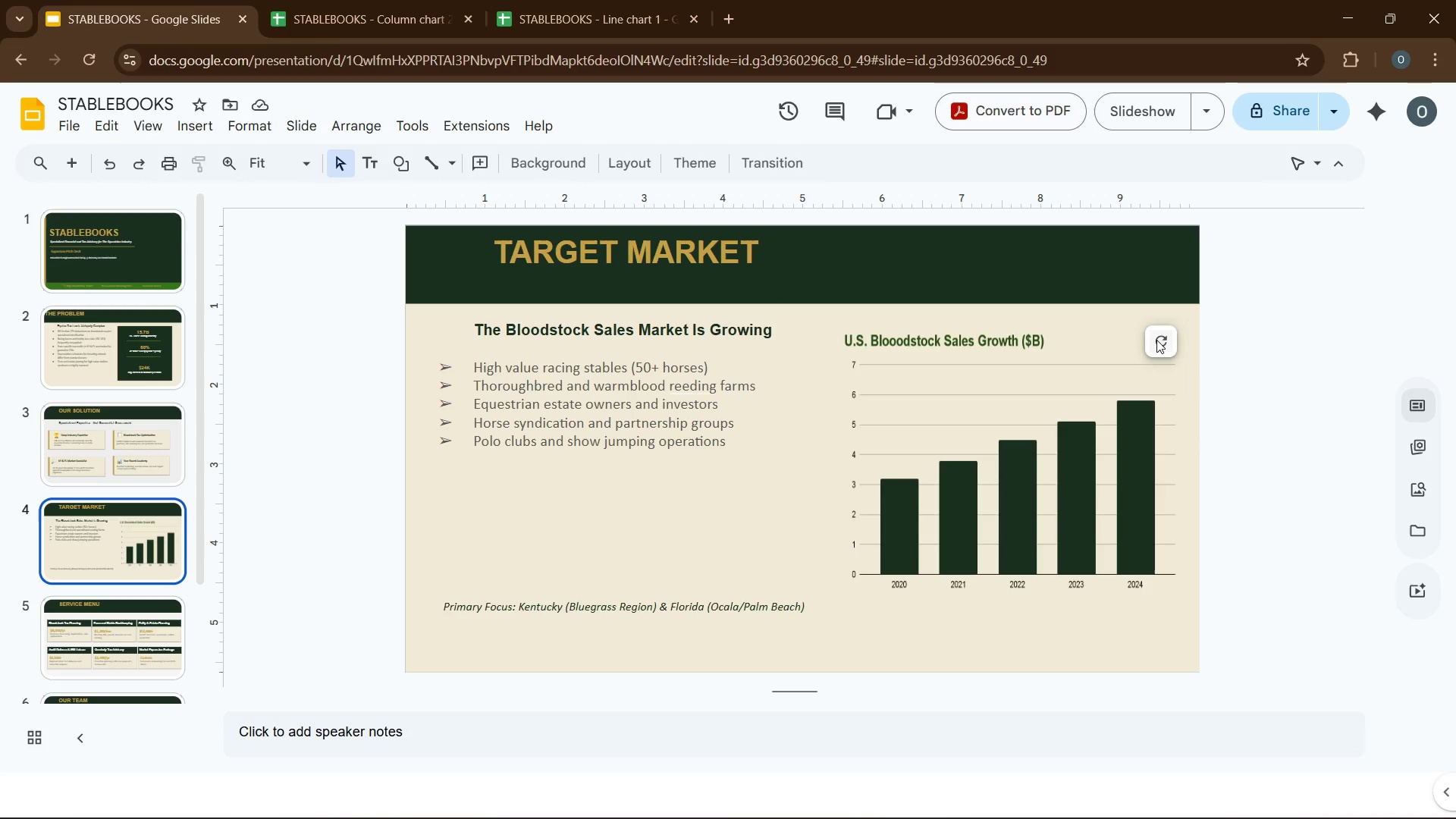 
left_click([1161, 346])
 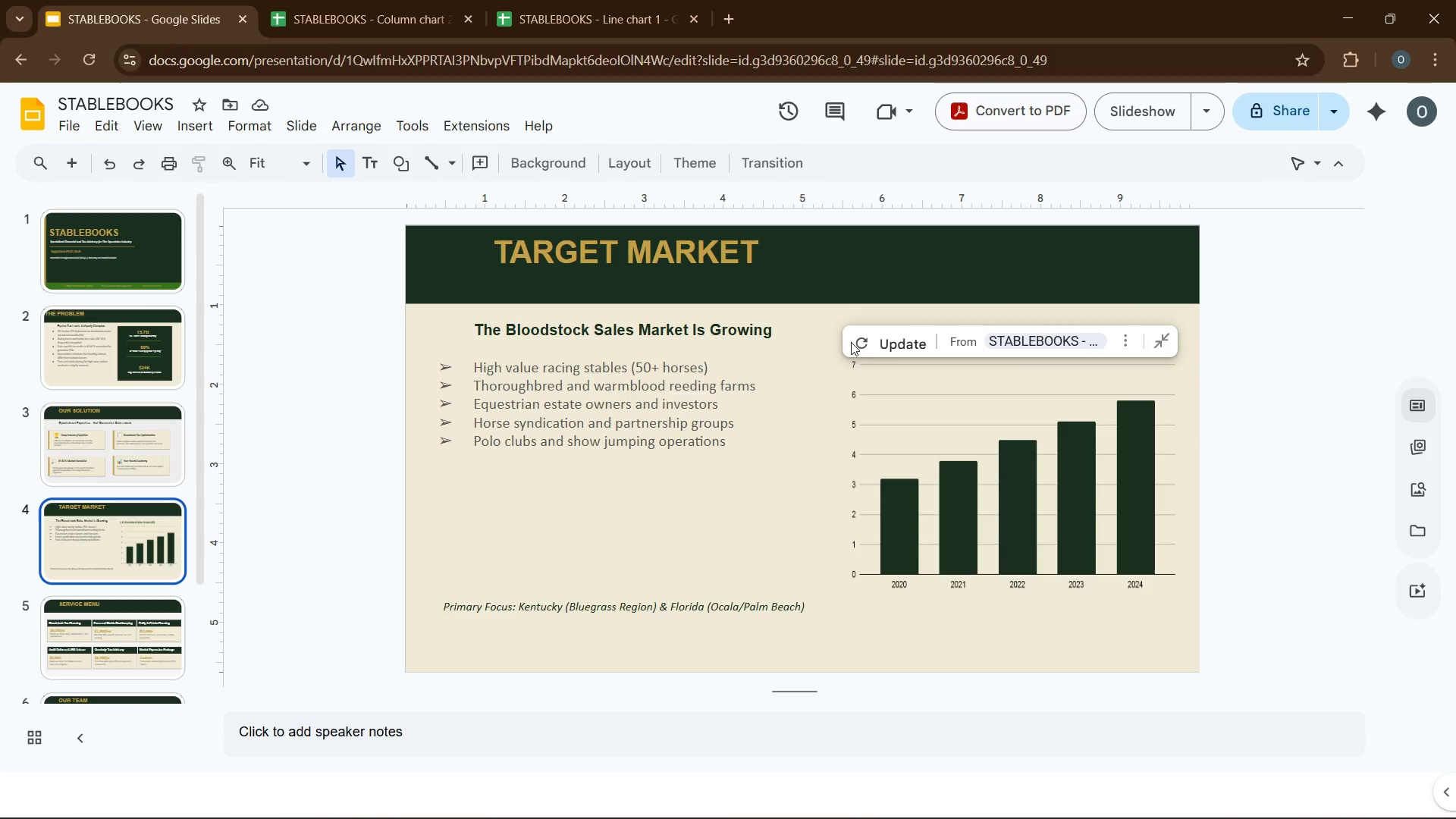 
left_click([868, 346])
 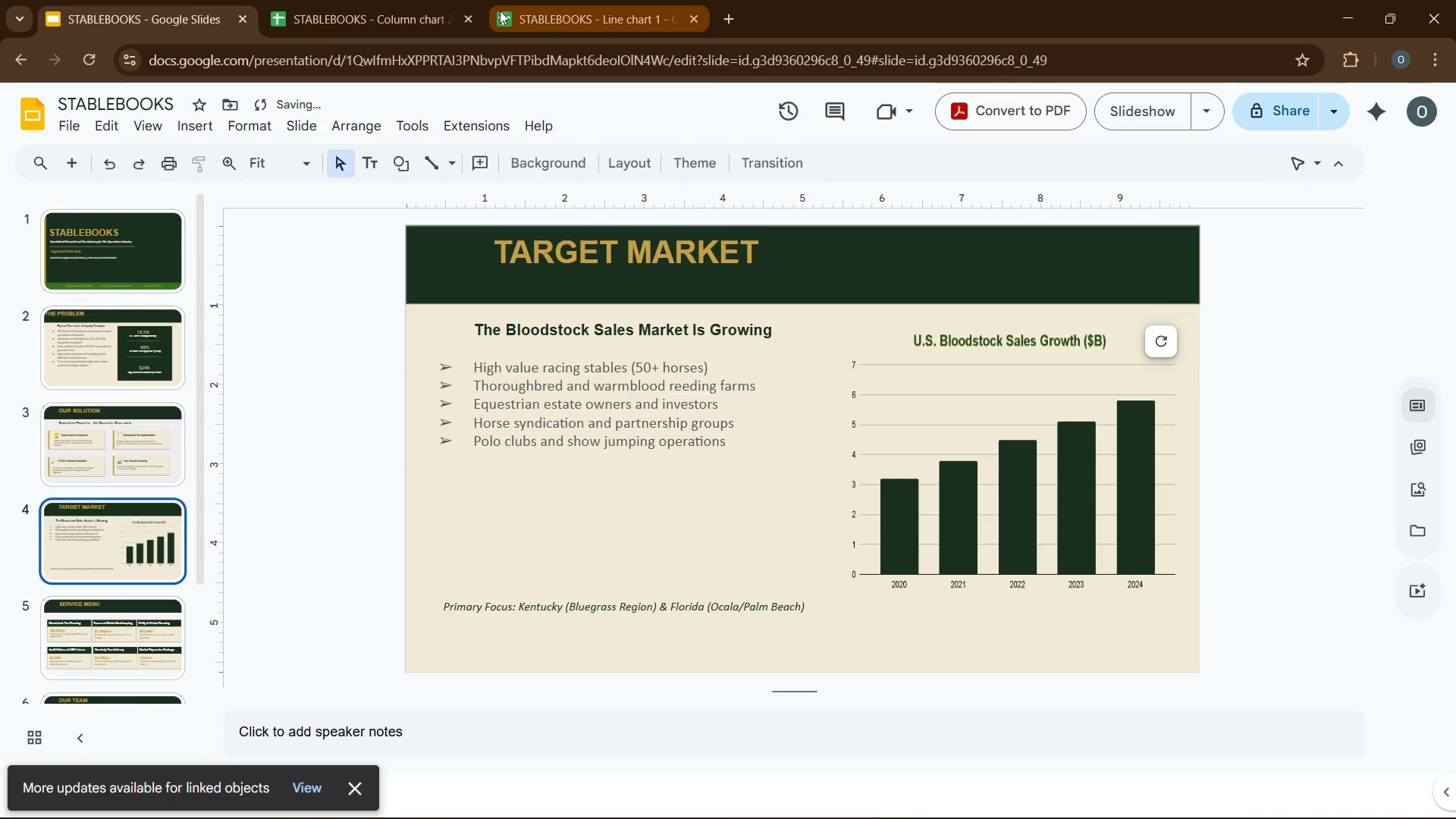 
left_click([436, 11])
 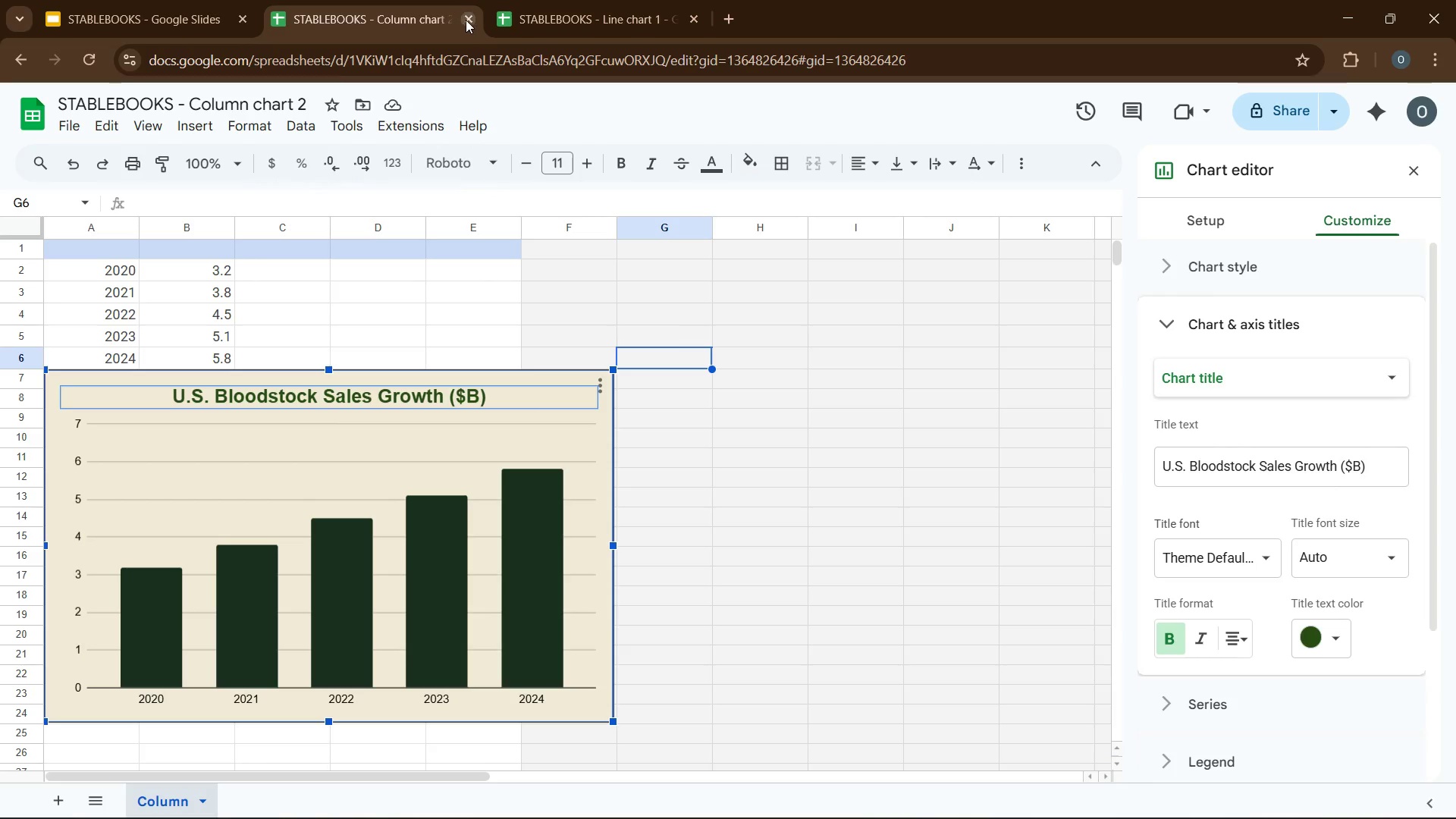 
left_click([469, 22])
 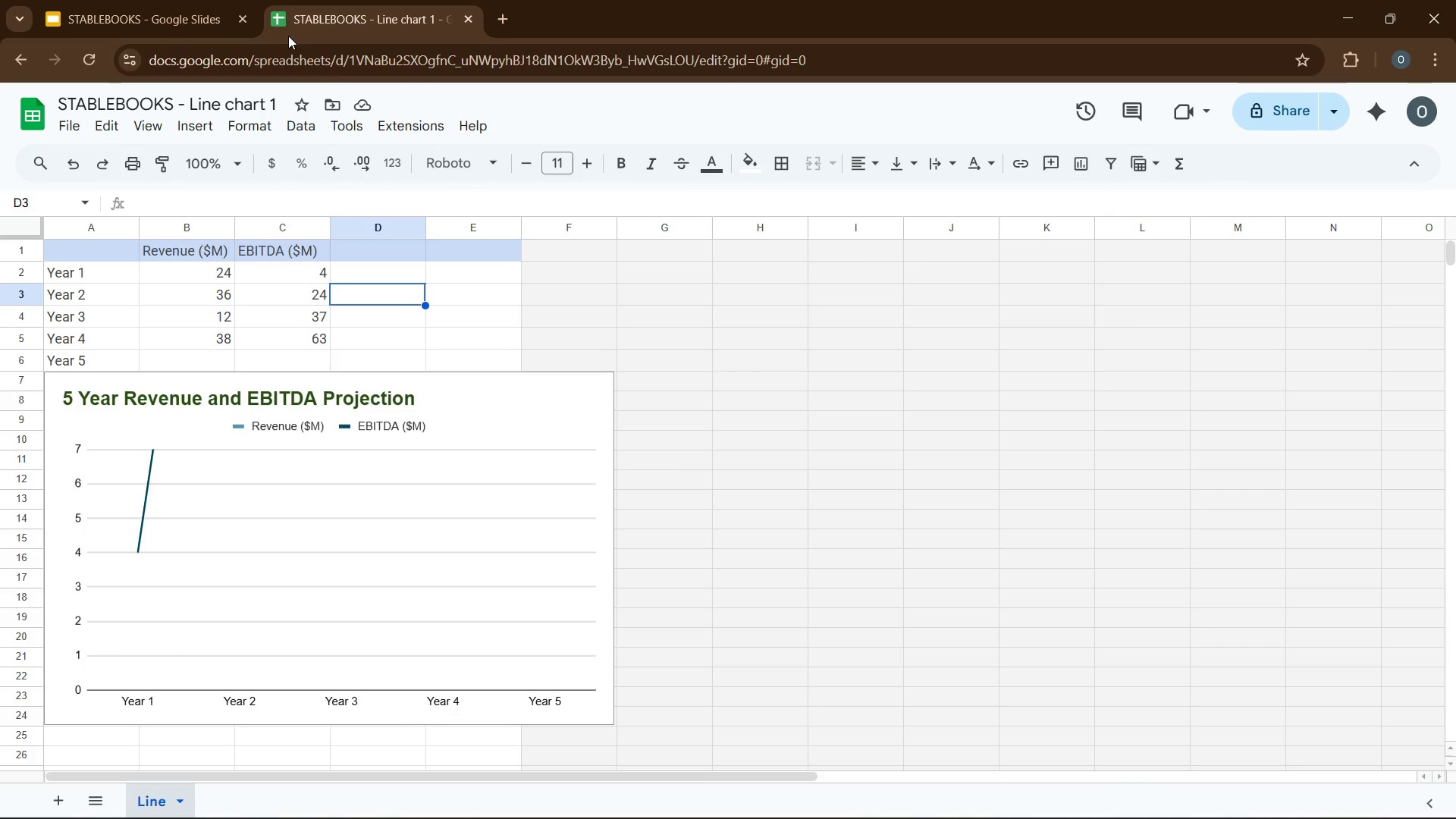 
left_click([174, 0])
 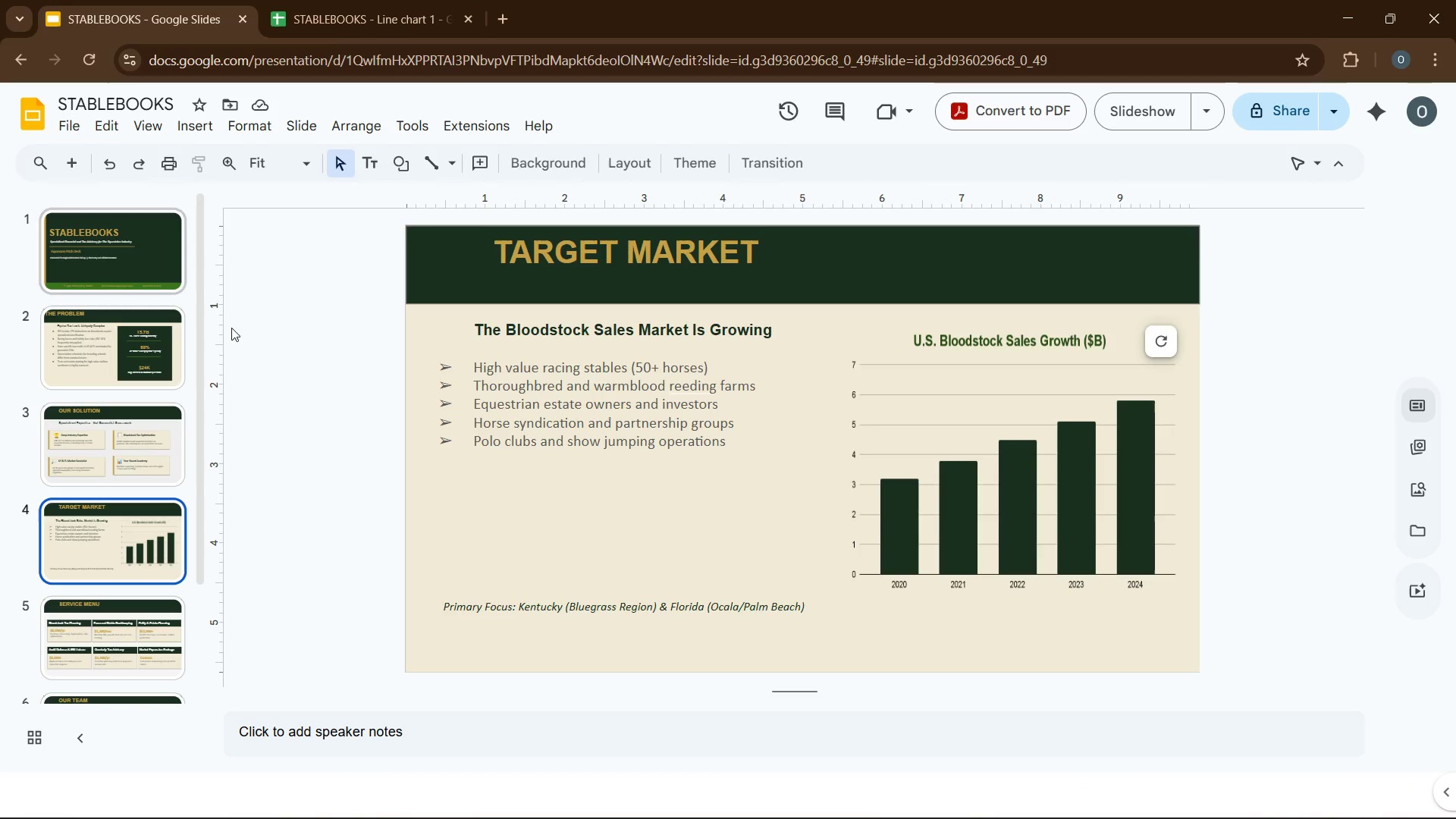 
left_click([241, 350])
 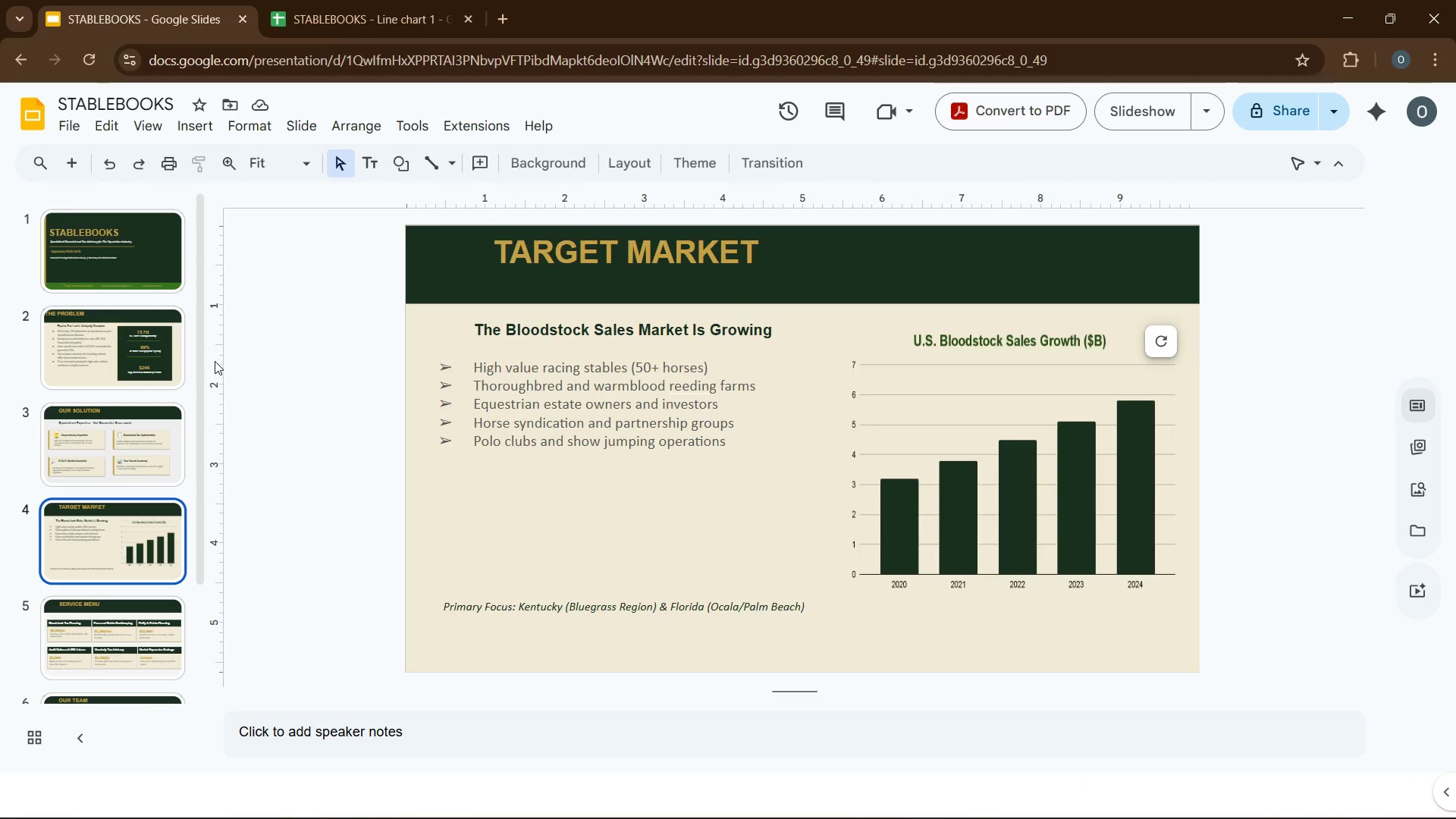 
scroll: coordinate [222, 414], scroll_direction: down, amount: 4.0
 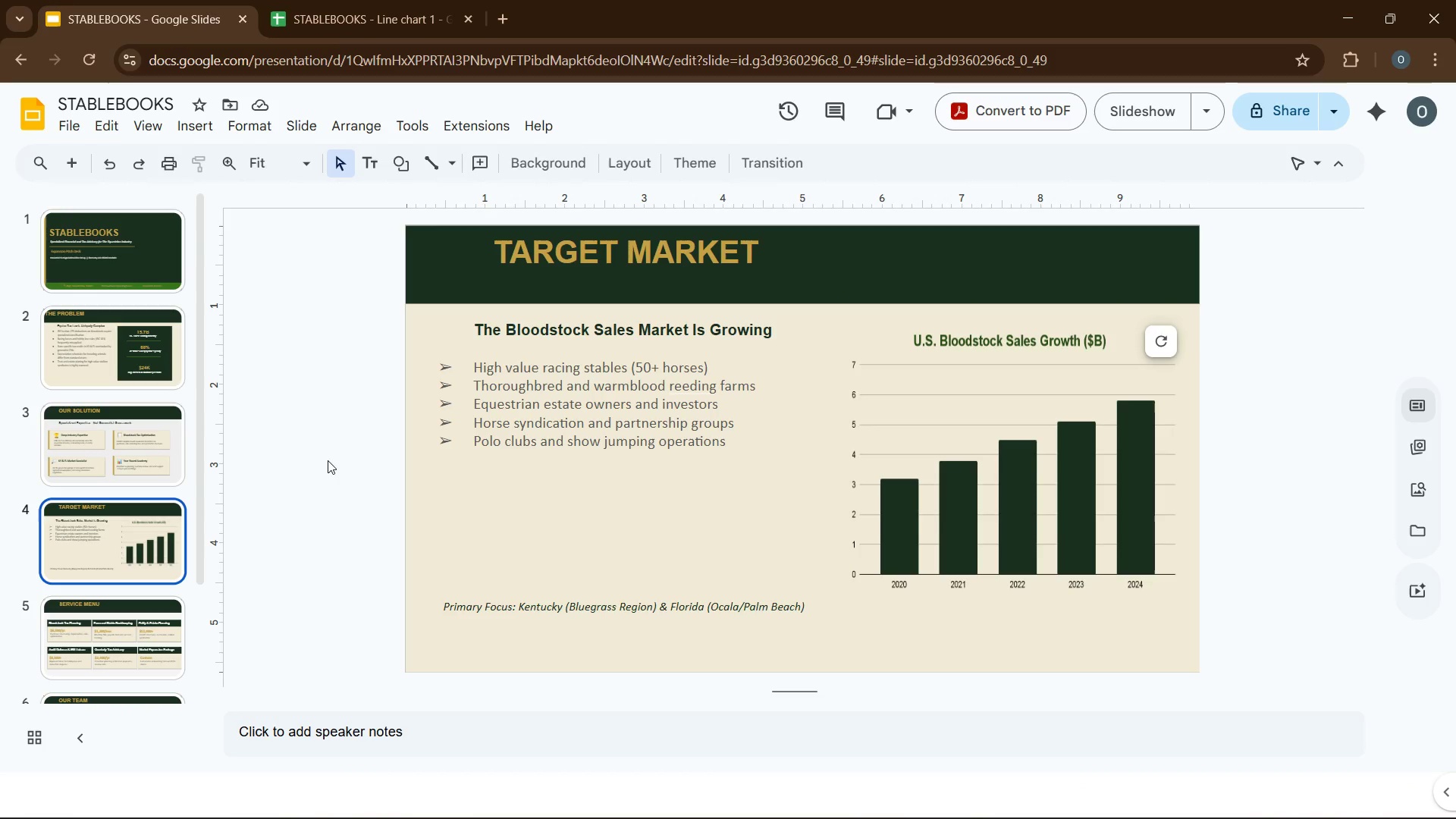 
left_click([299, 451])
 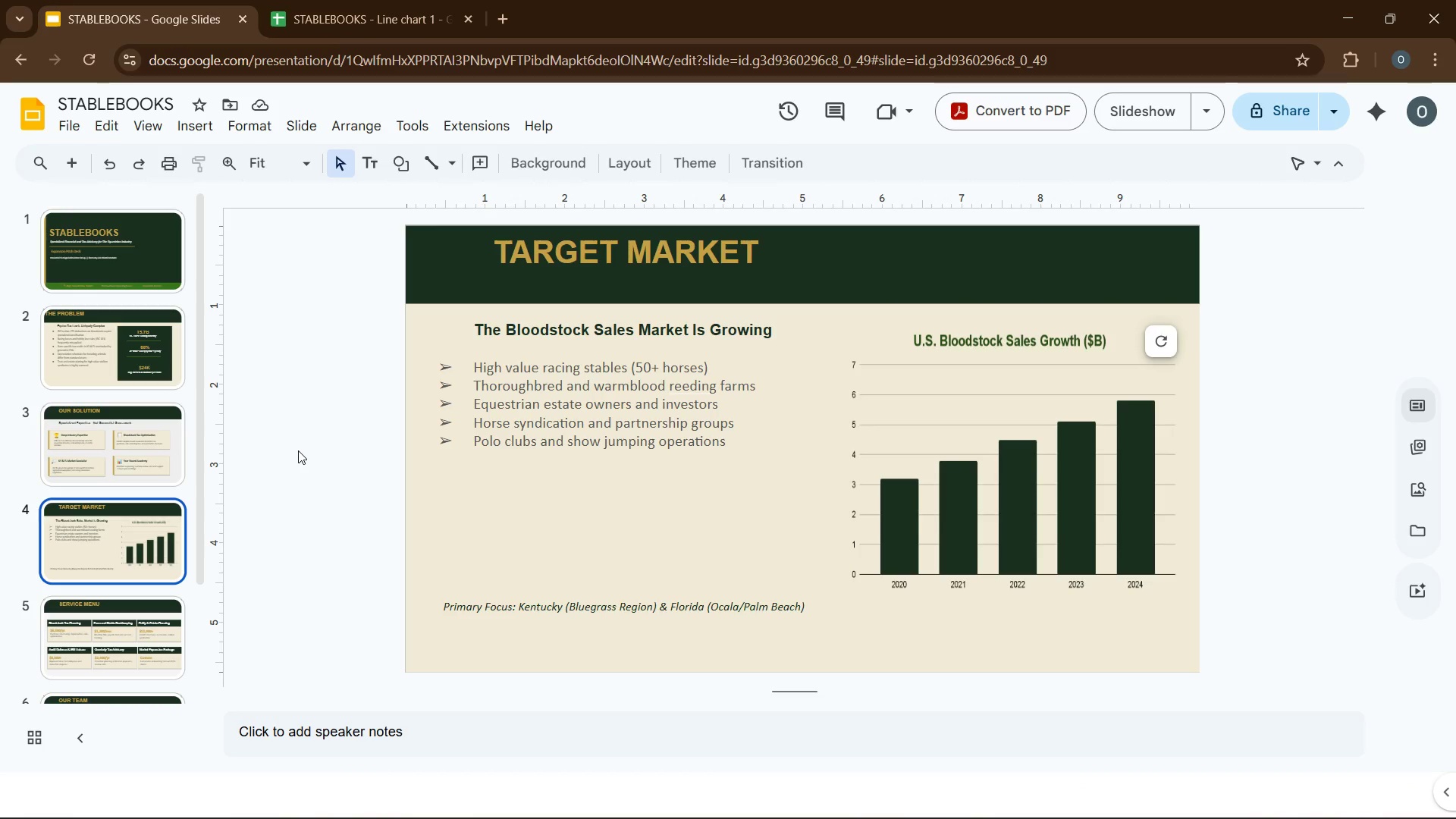 
scroll: coordinate [298, 450], scroll_direction: down, amount: 2.0
 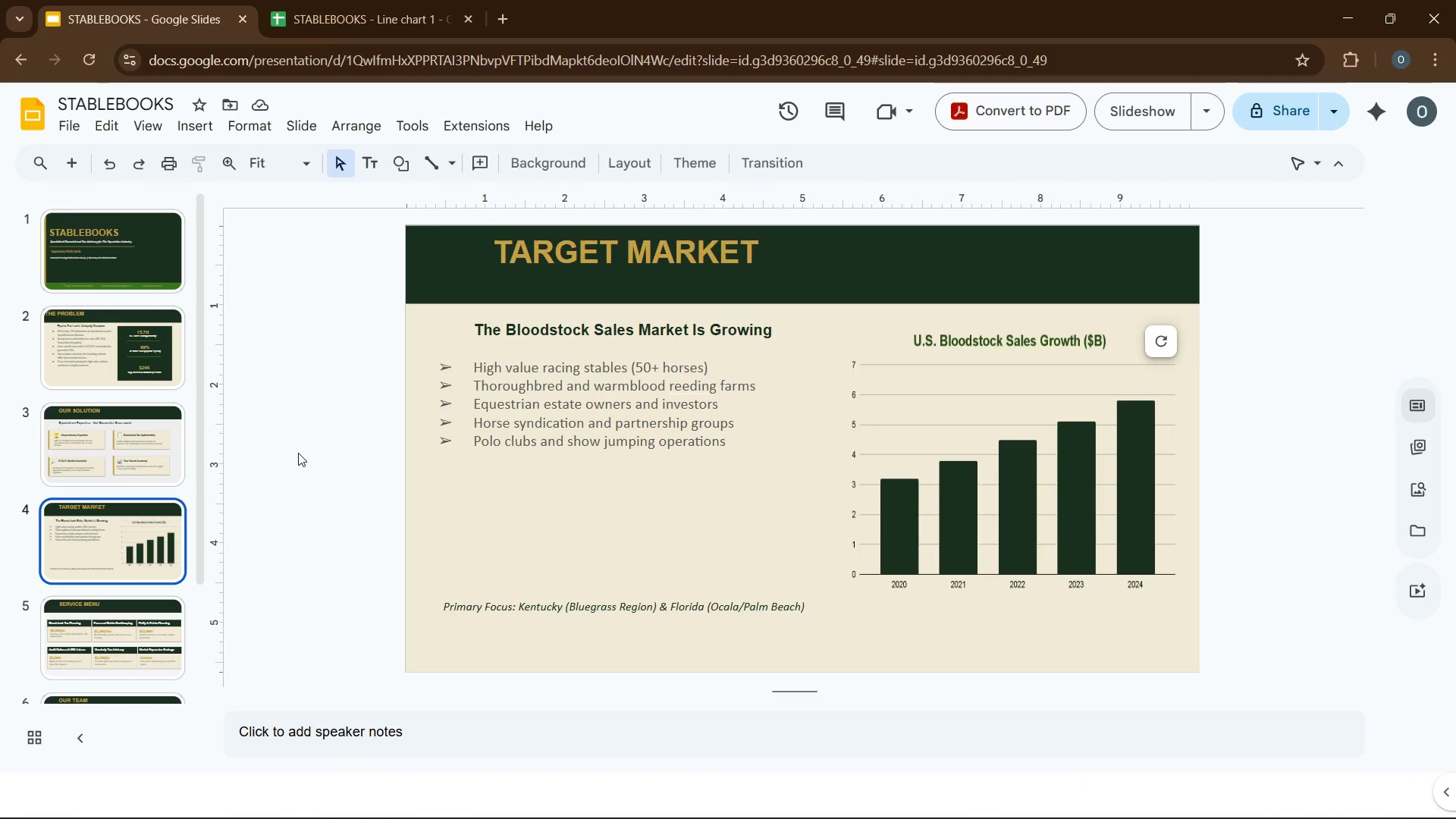 
scroll: coordinate [298, 452], scroll_direction: up, amount: 2.0
 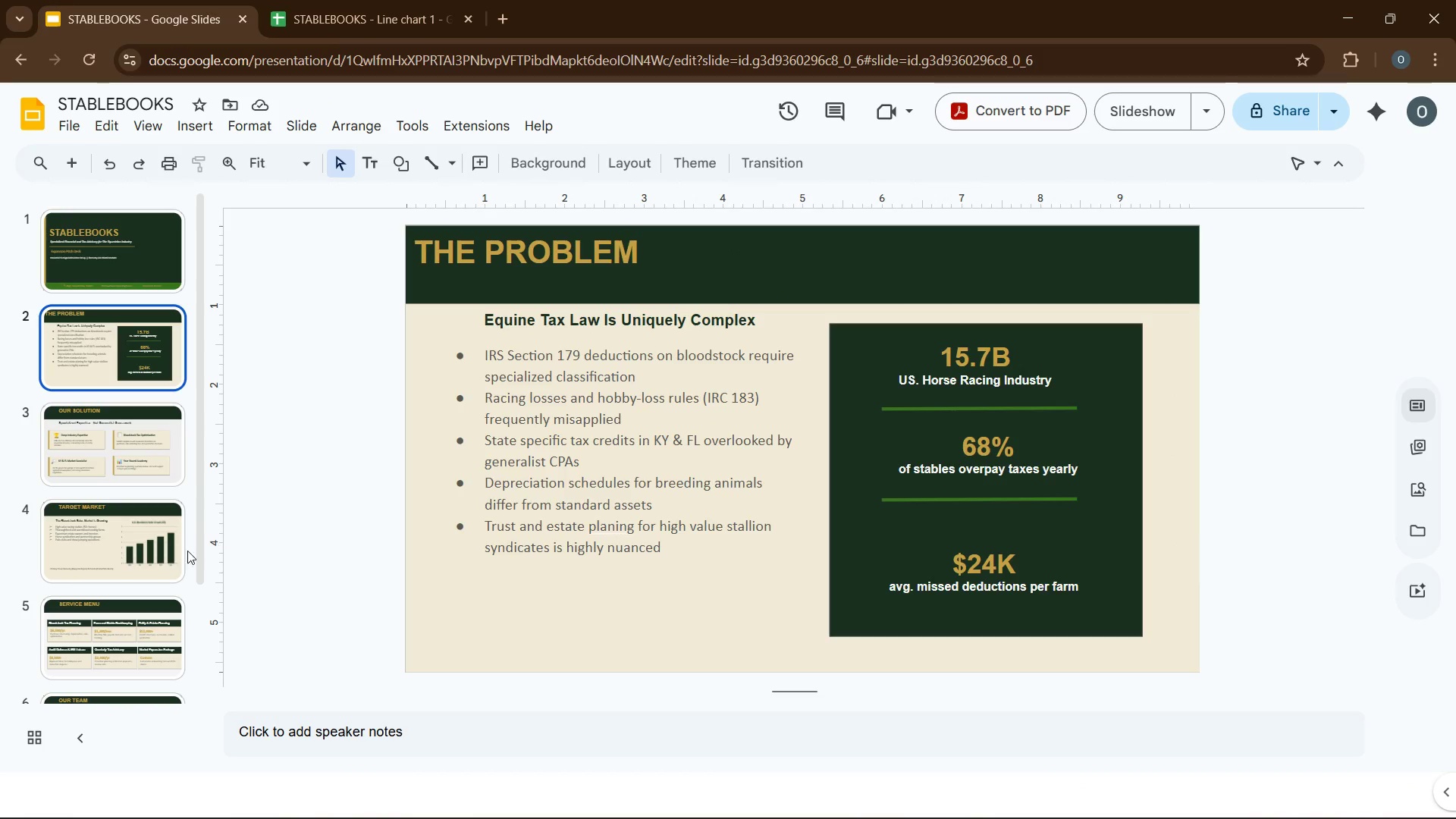 
left_click([133, 472])
 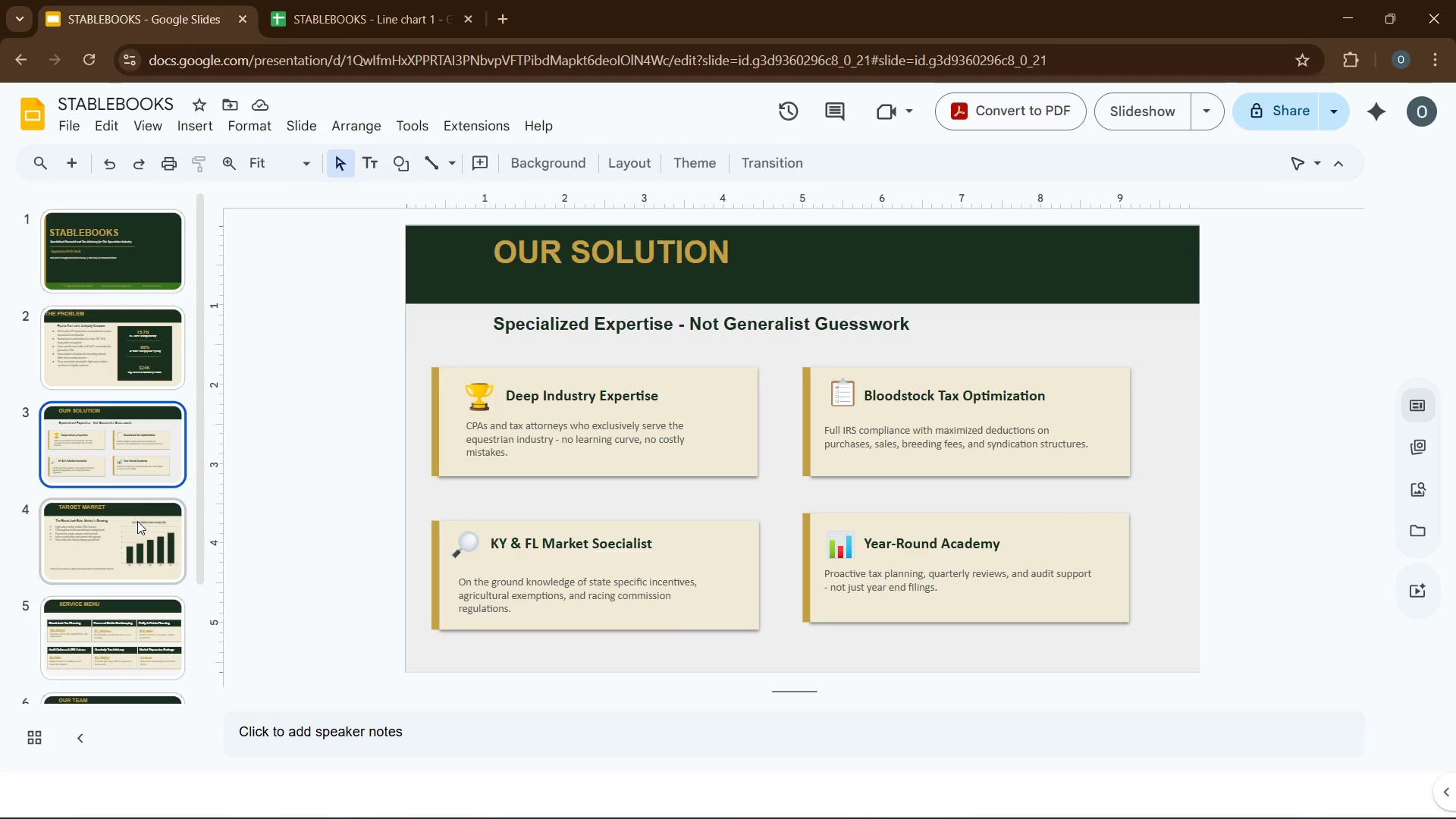 
left_click([136, 525])
 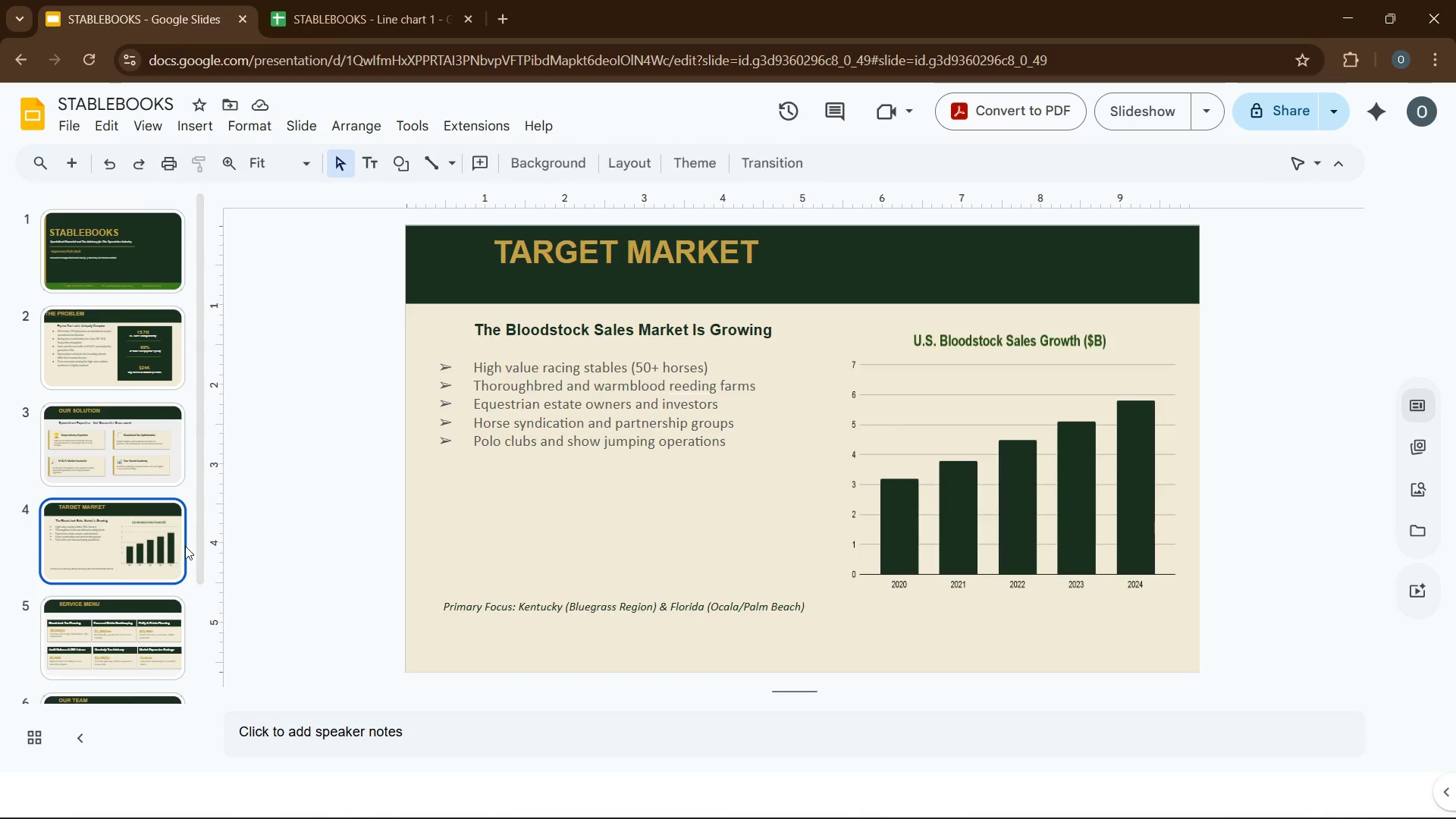 
scroll: coordinate [167, 538], scroll_direction: down, amount: 6.0
 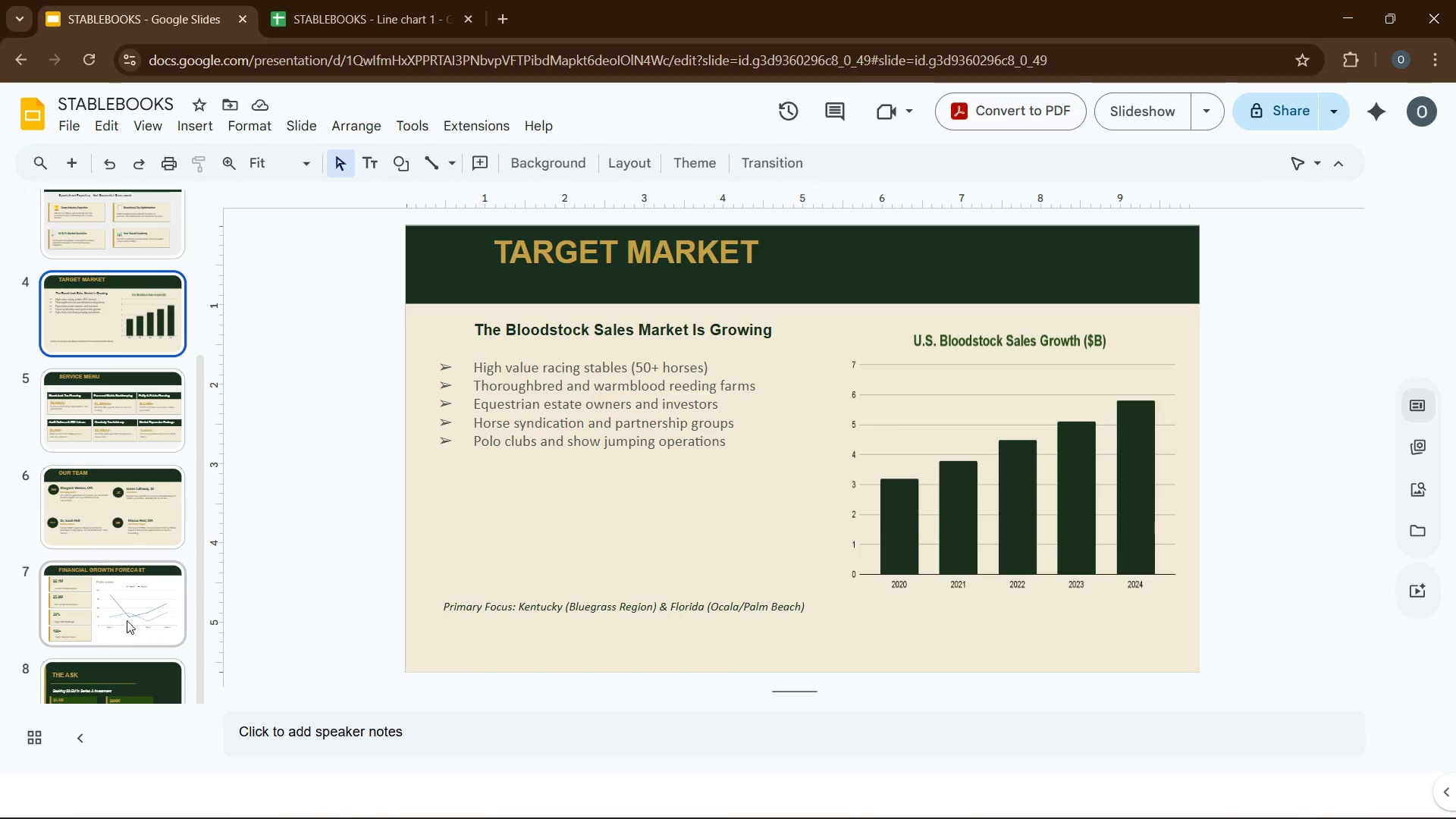 
left_click([130, 620])
 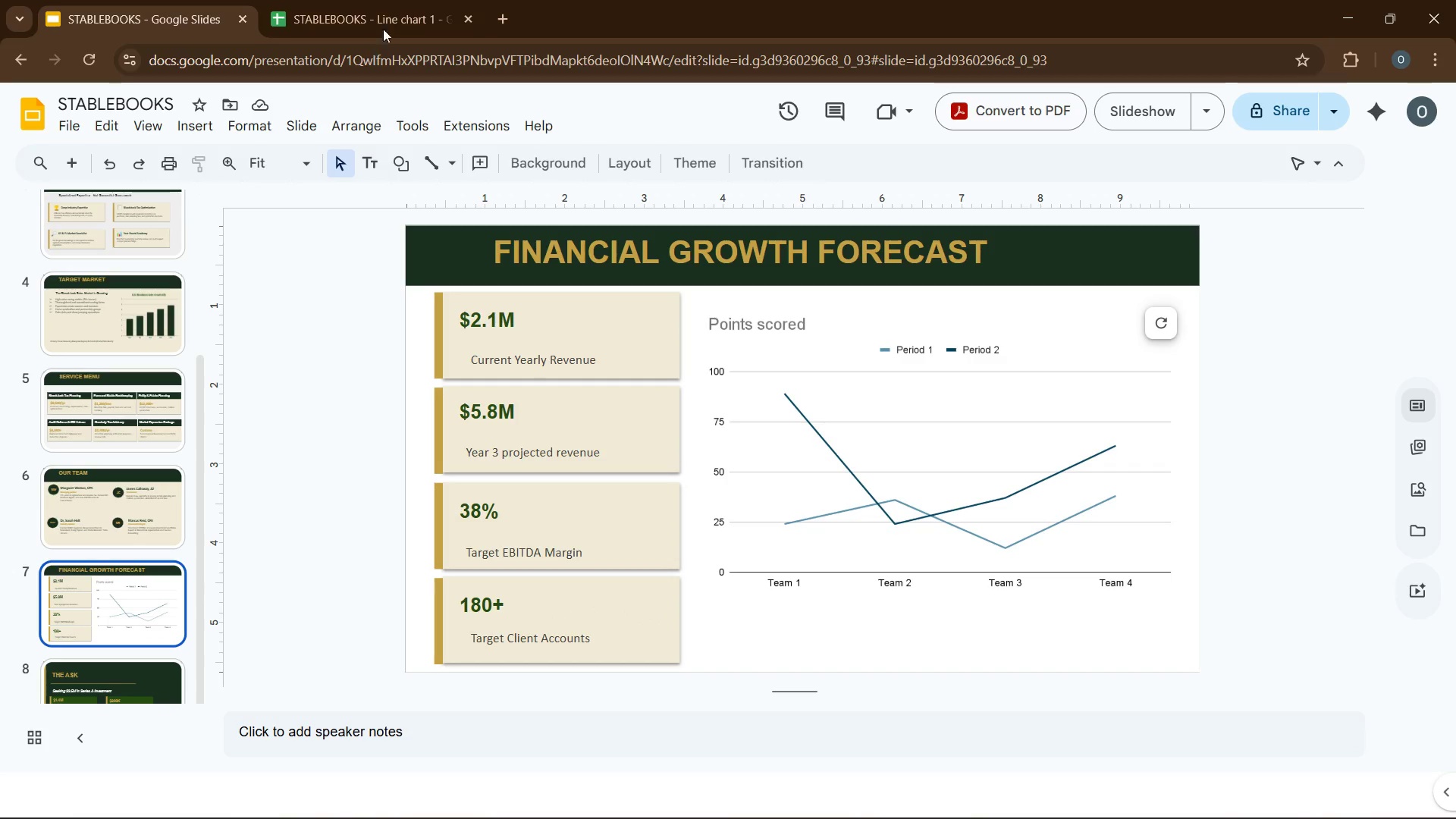 
left_click([384, 0])
 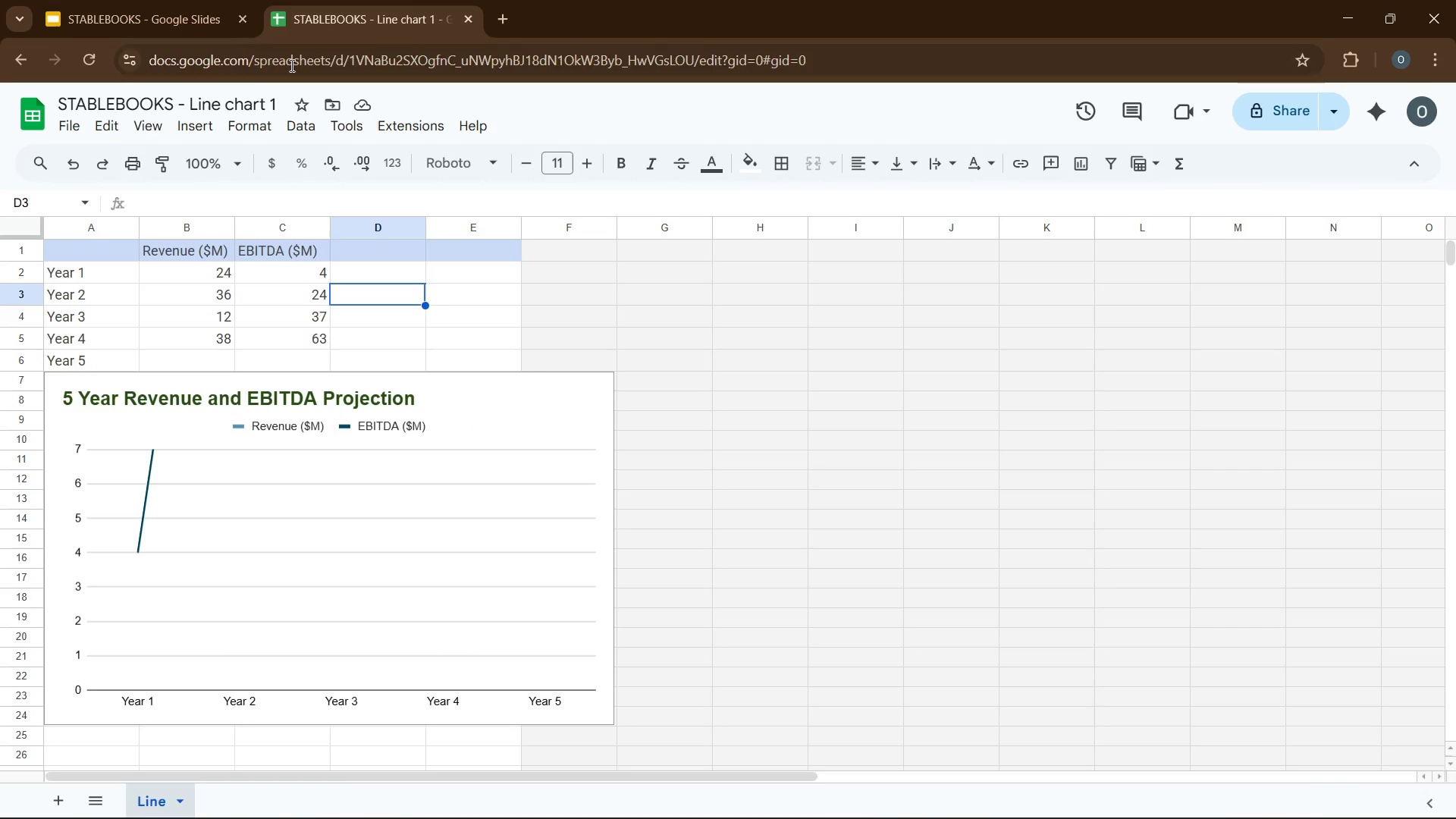 
left_click([213, 0])
 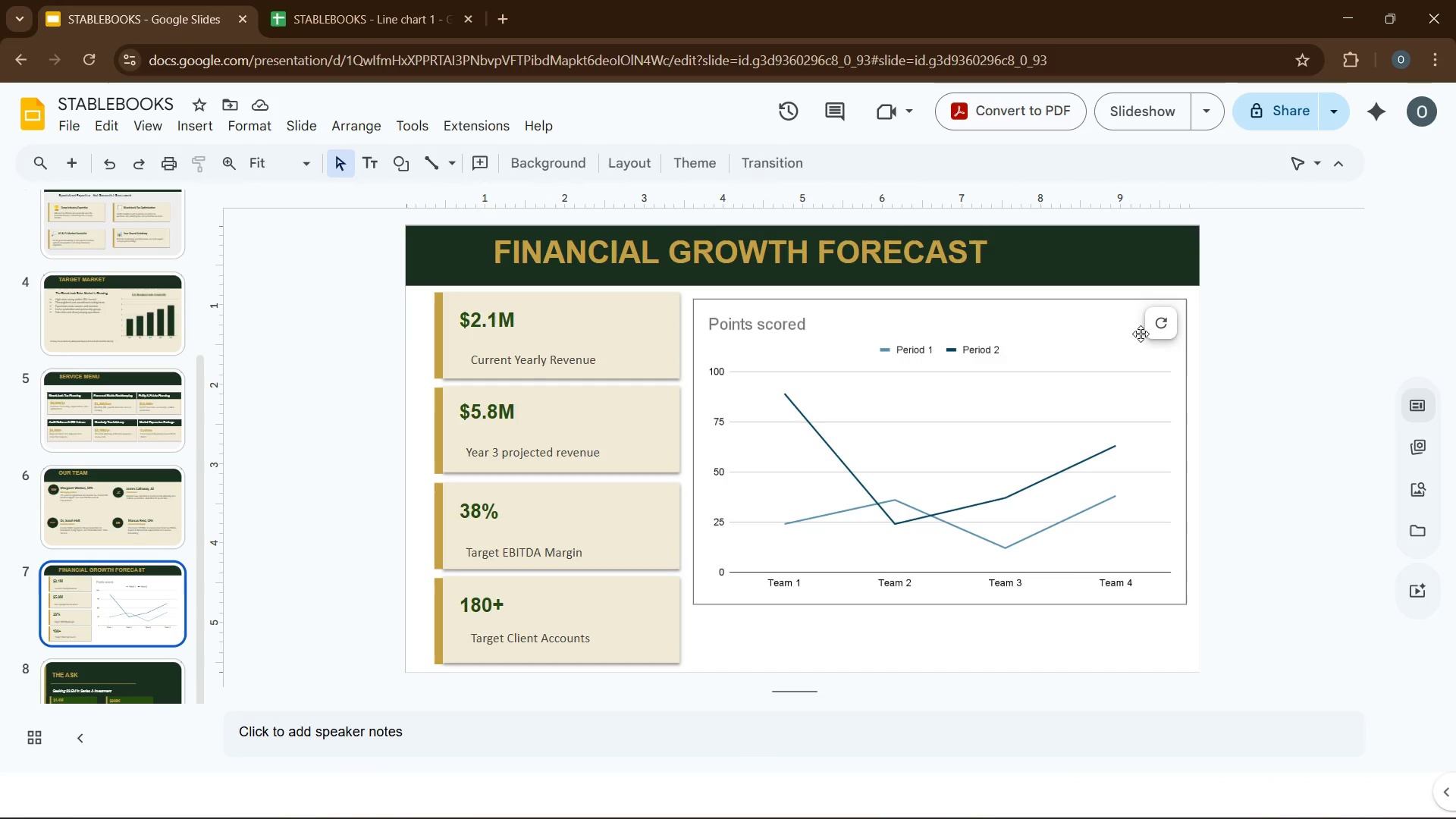 
left_click([1158, 330])
 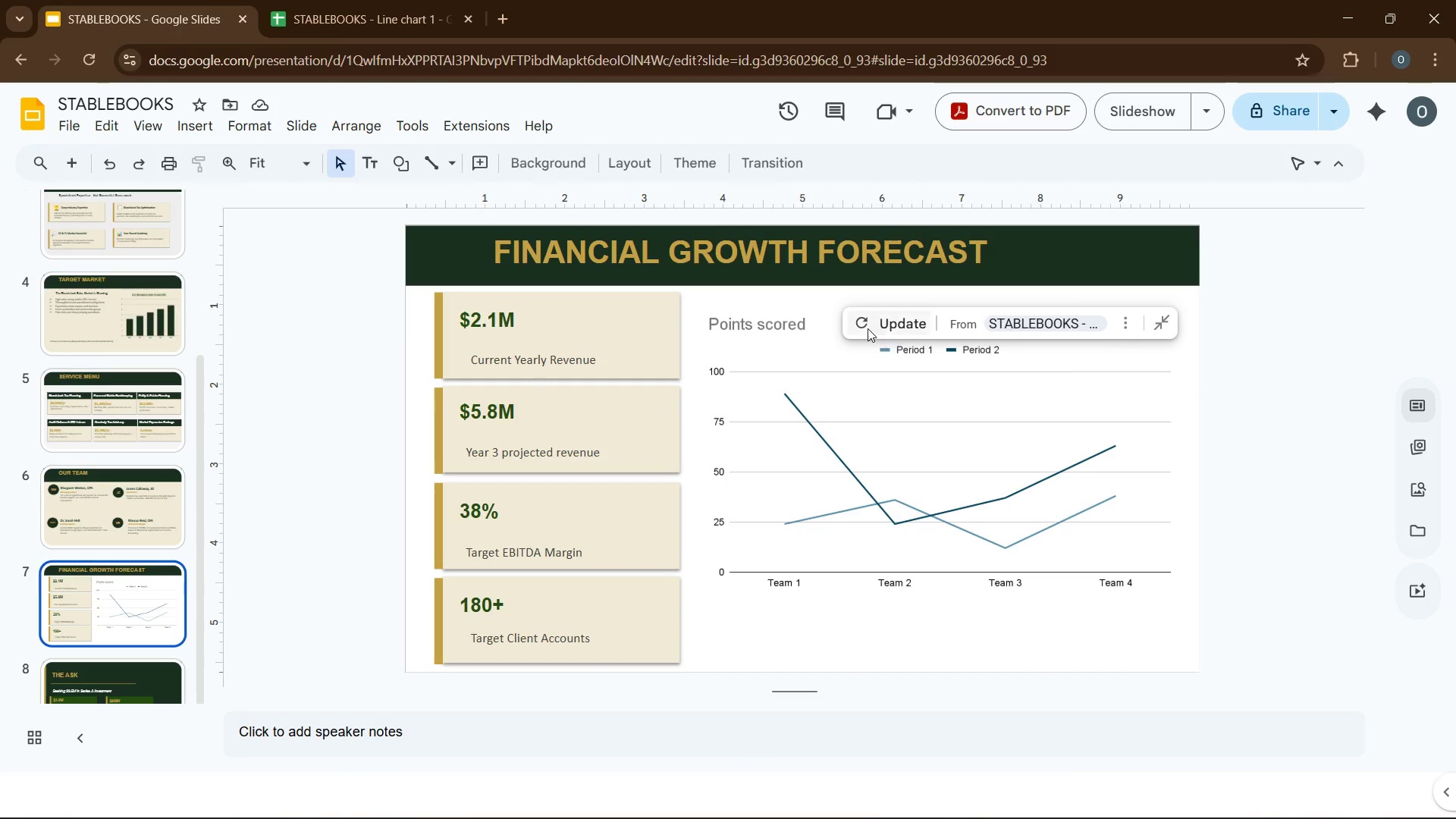 
left_click([864, 328])
 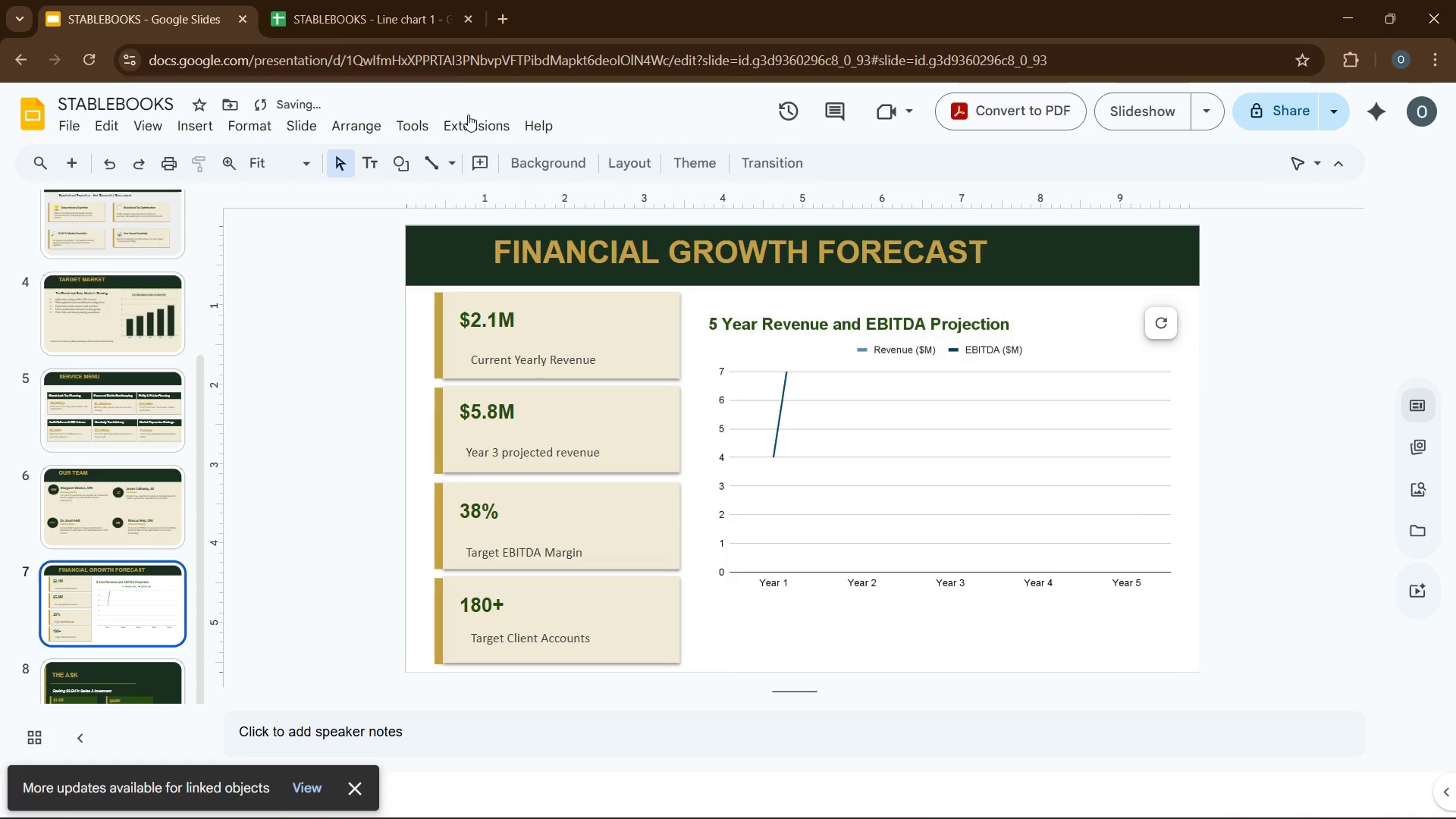 
left_click([366, 14])
 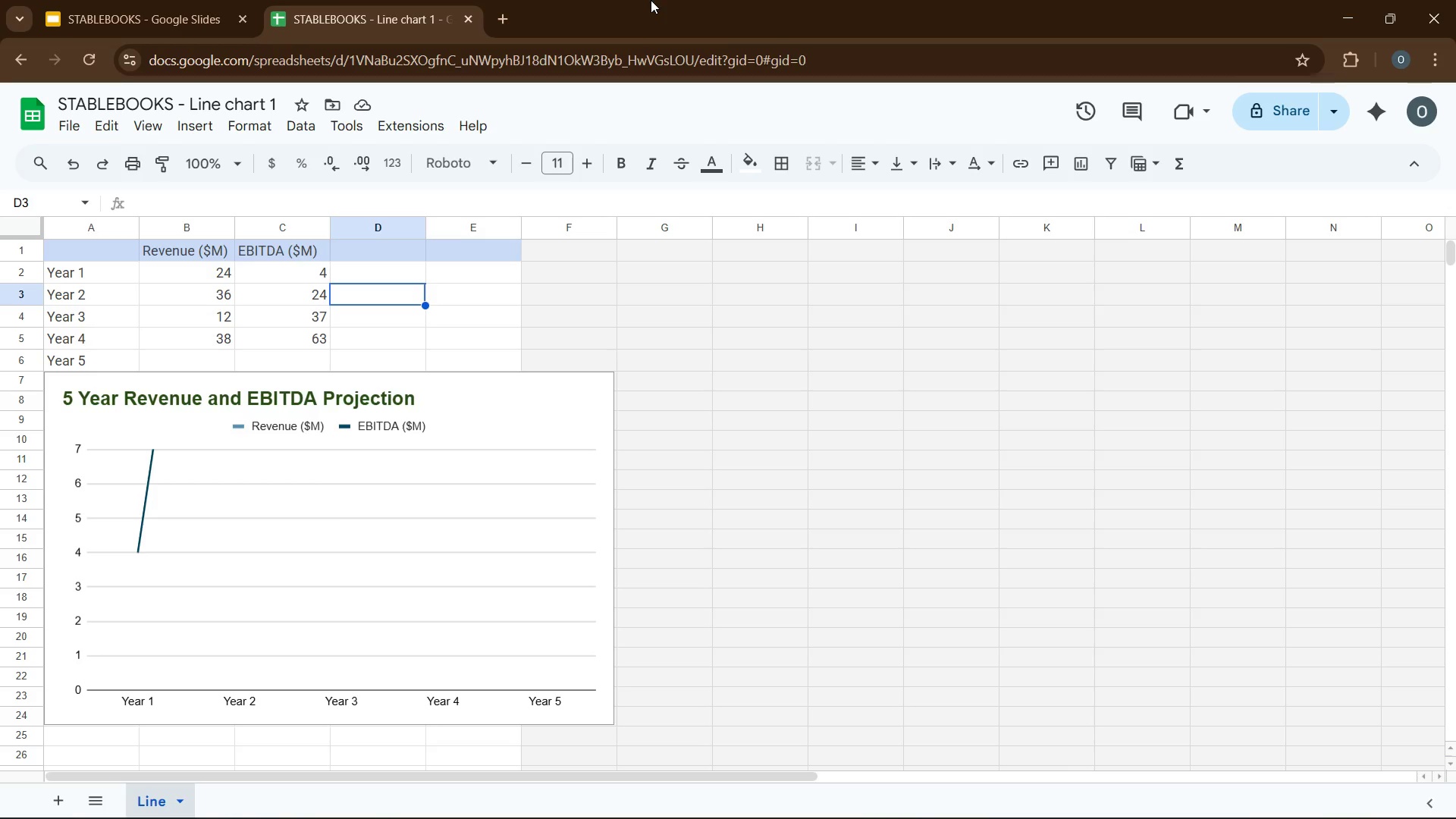 
wait(24.88)
 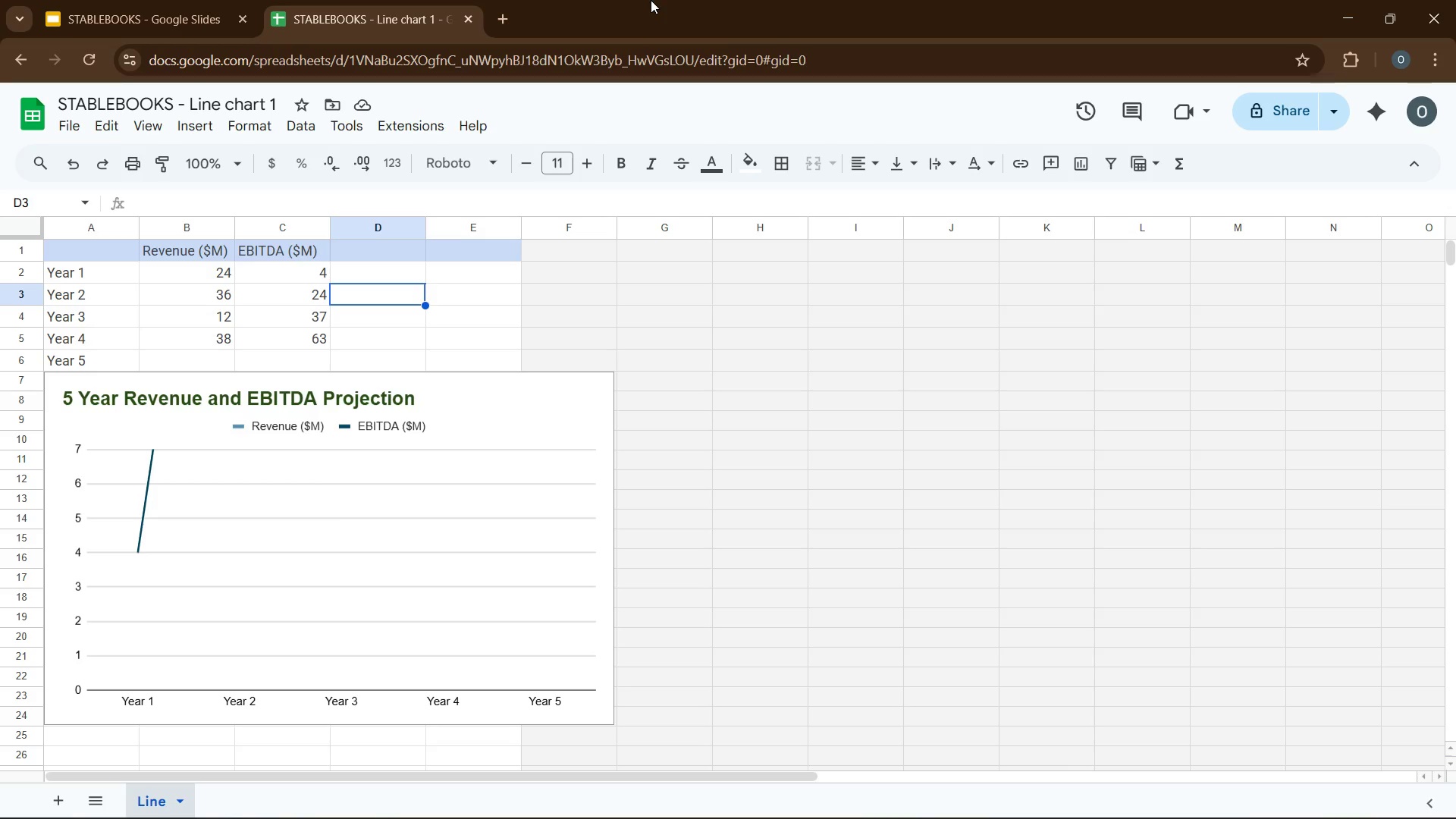 
left_click([280, 509])
 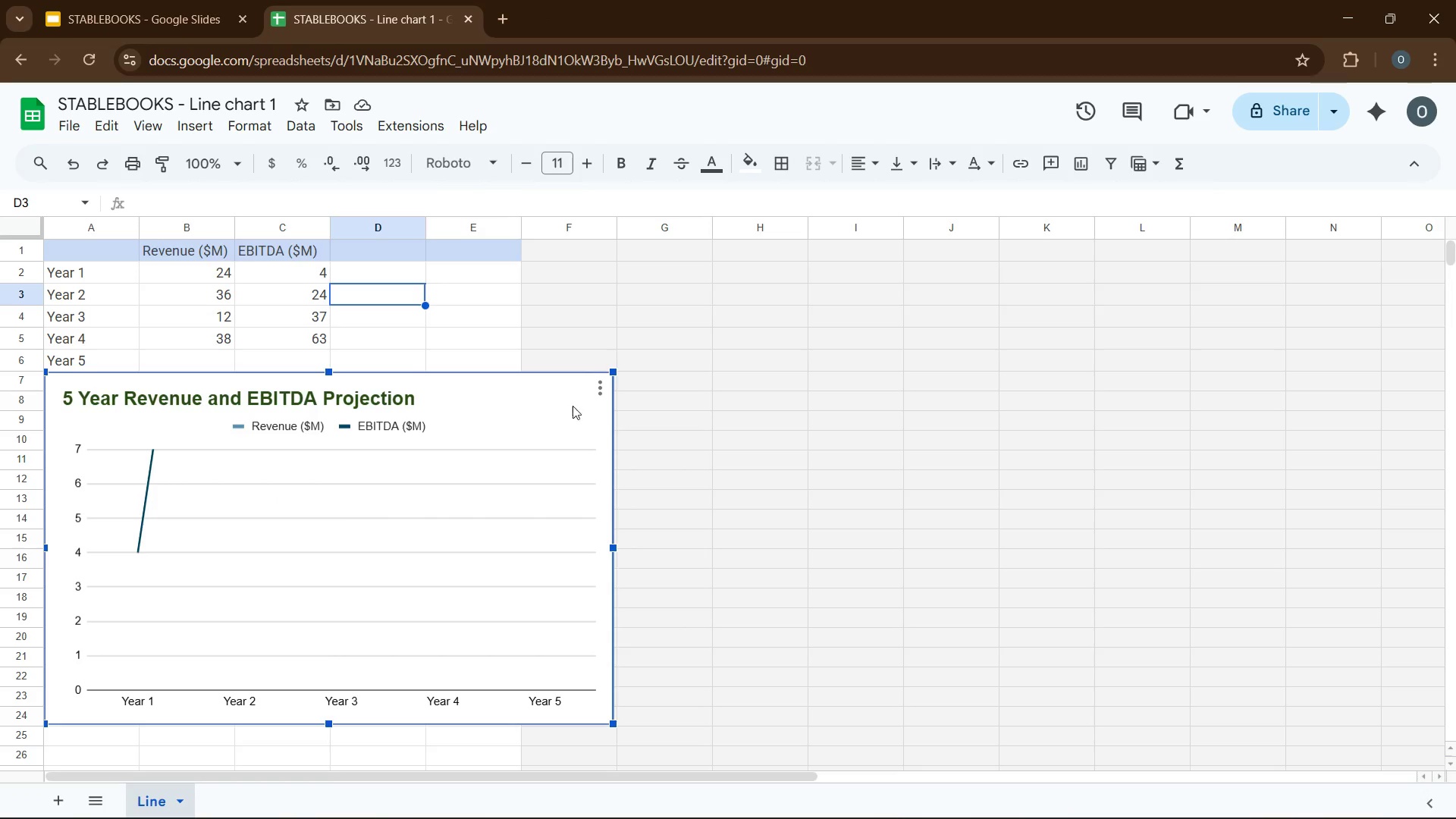 
left_click([589, 396])
 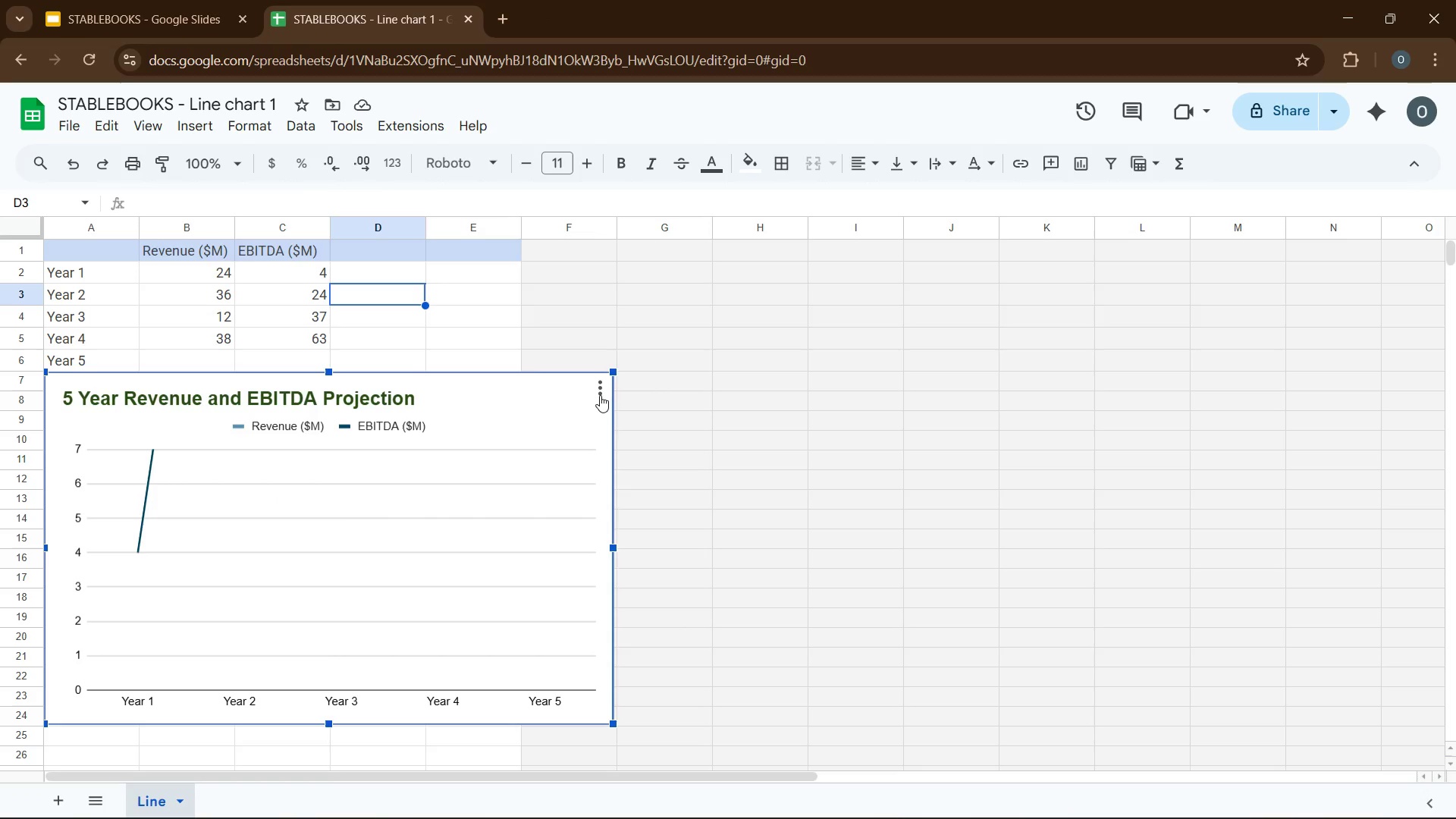 
left_click([596, 393])
 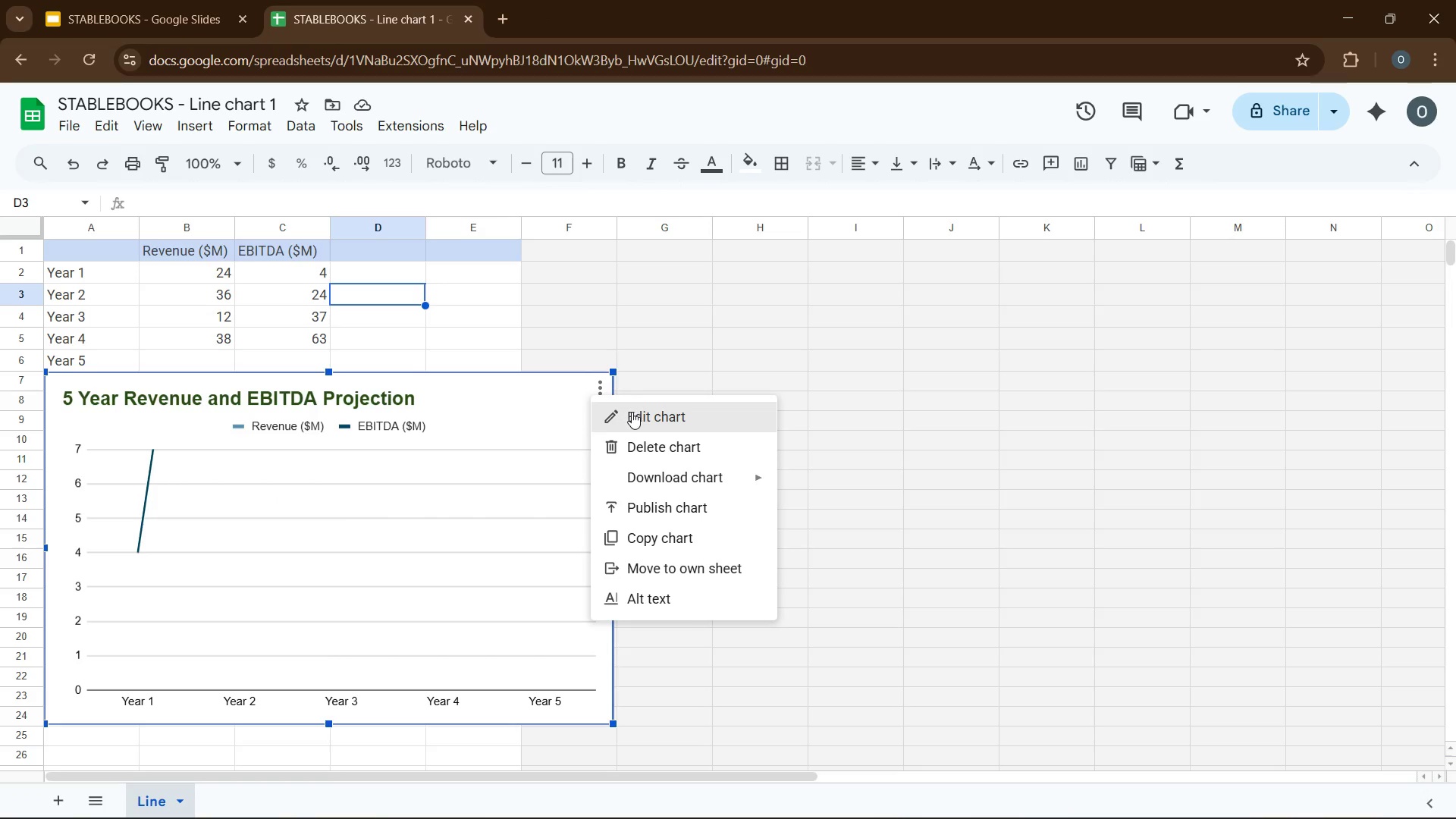 
left_click([632, 412])
 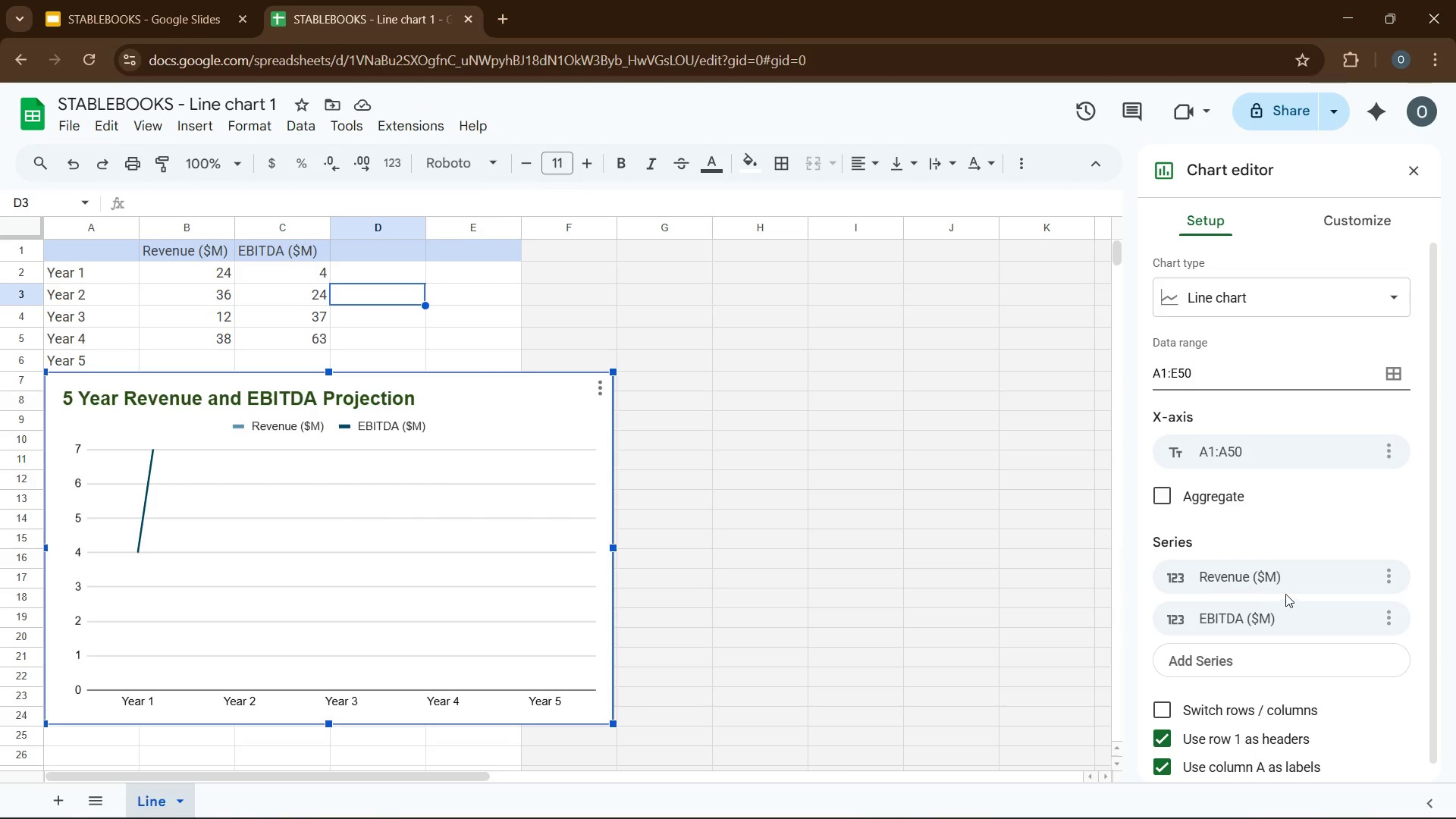 
left_click([1389, 576])
 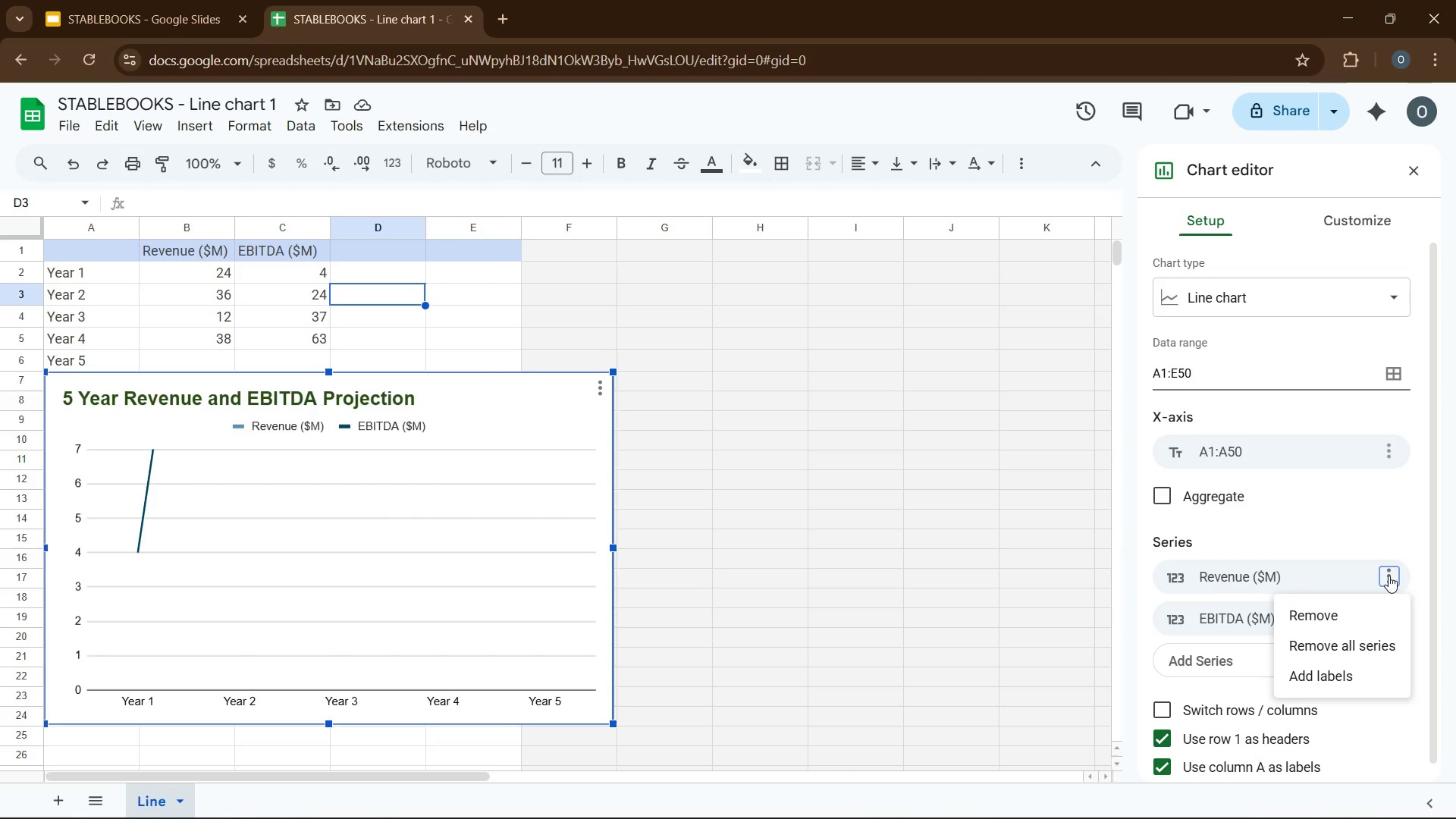 
left_click([1389, 576])
 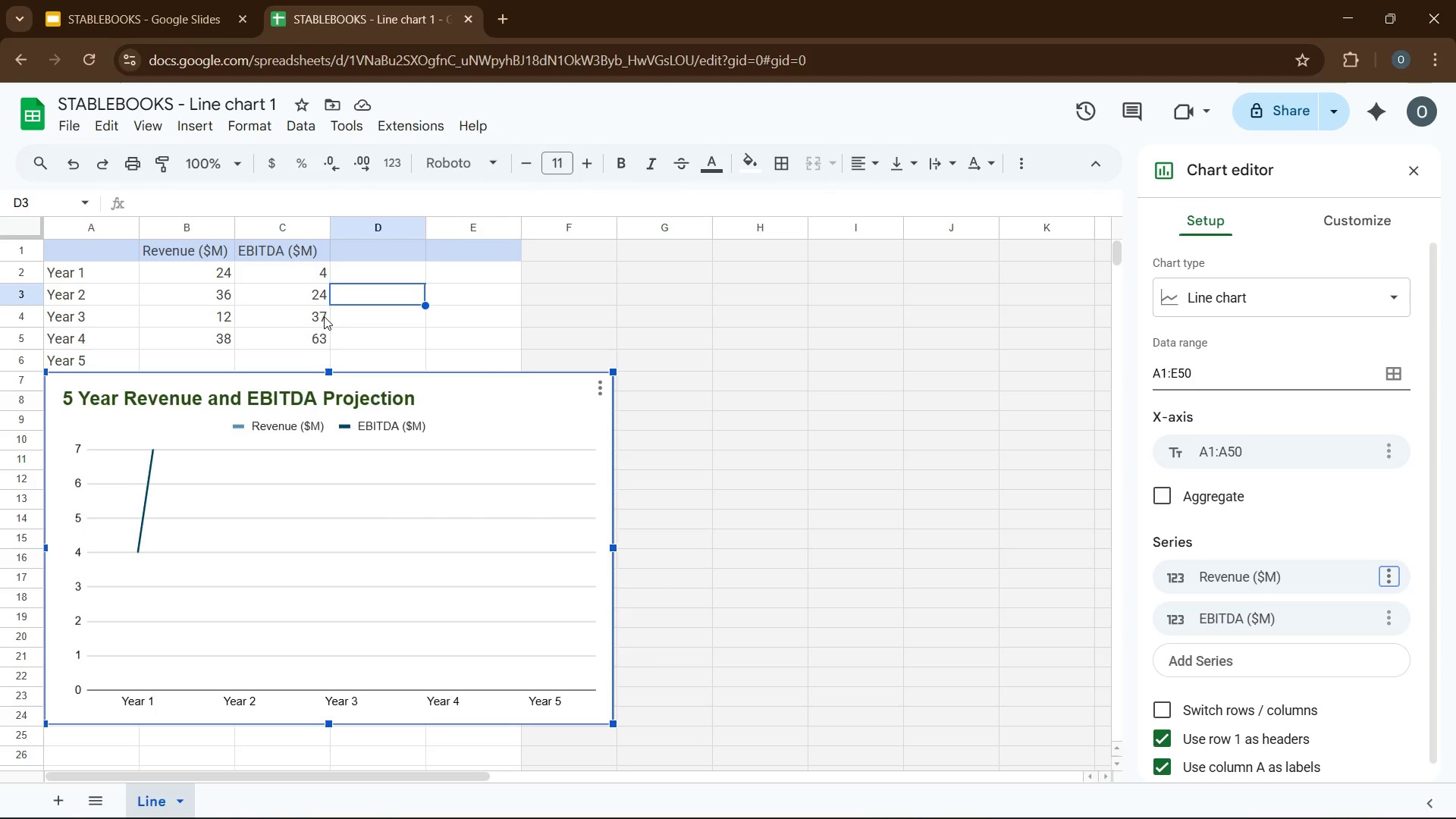 
wait(75.22)
 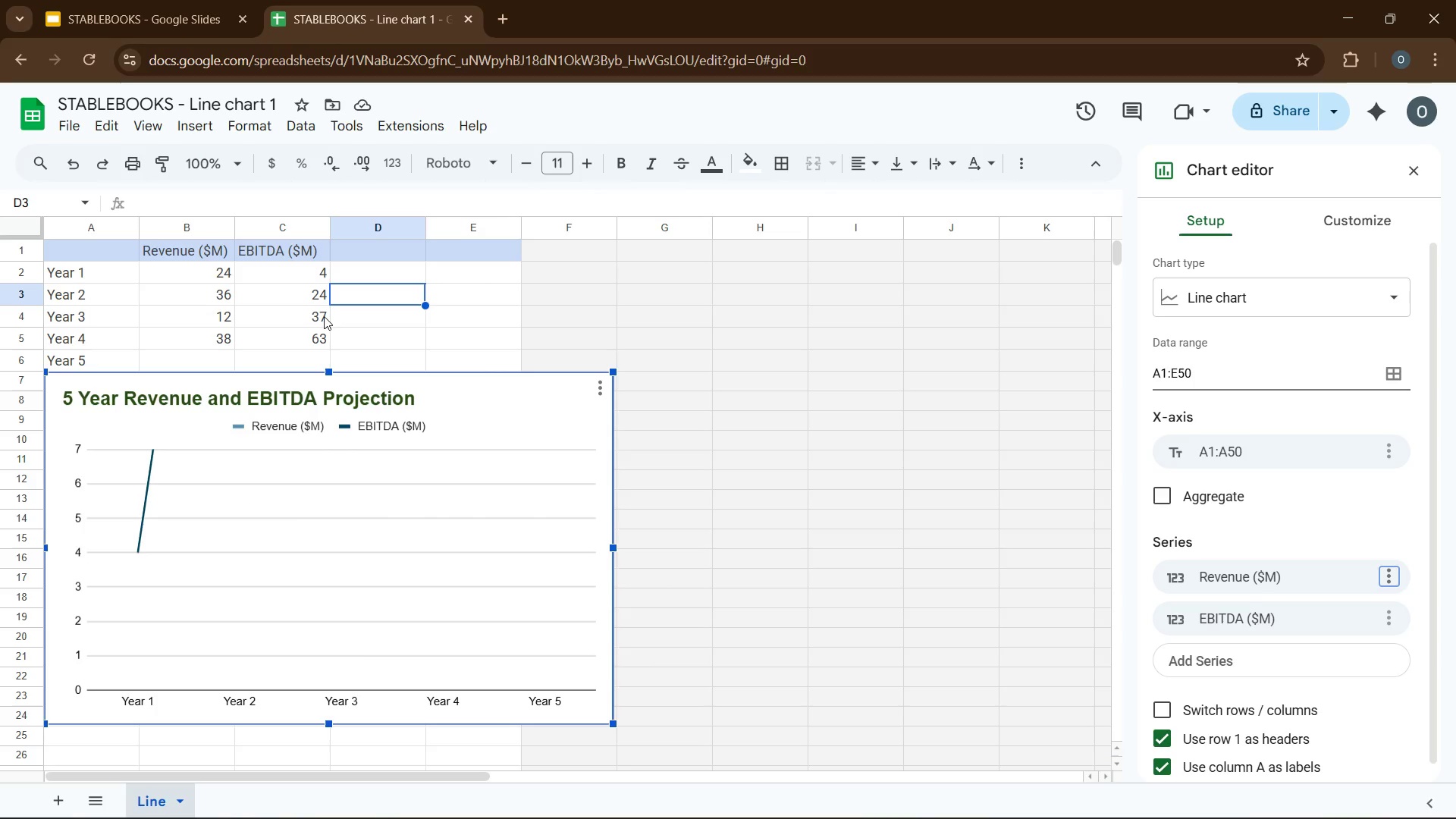 
left_click([196, 17])
 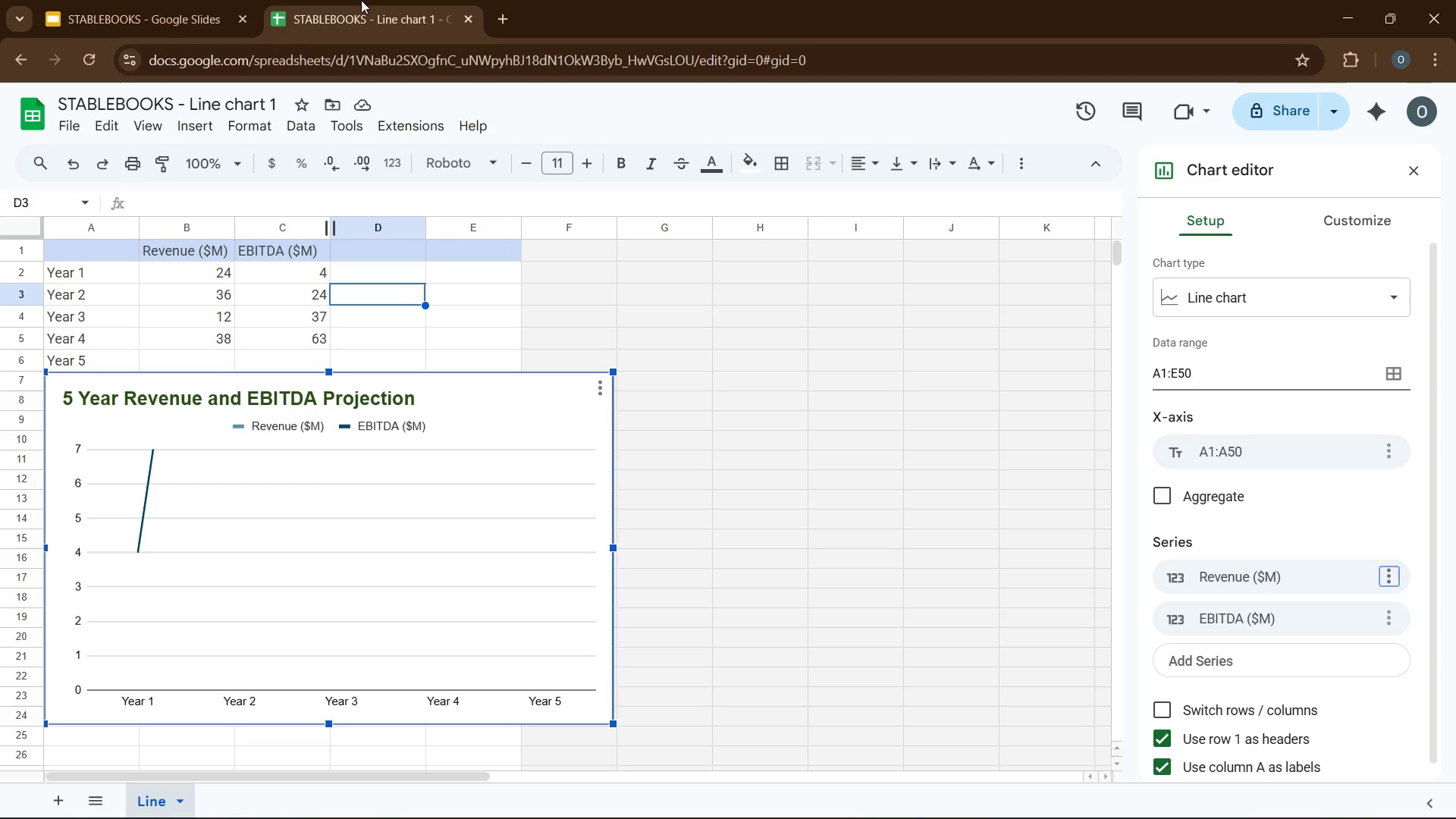 
wait(25.97)
 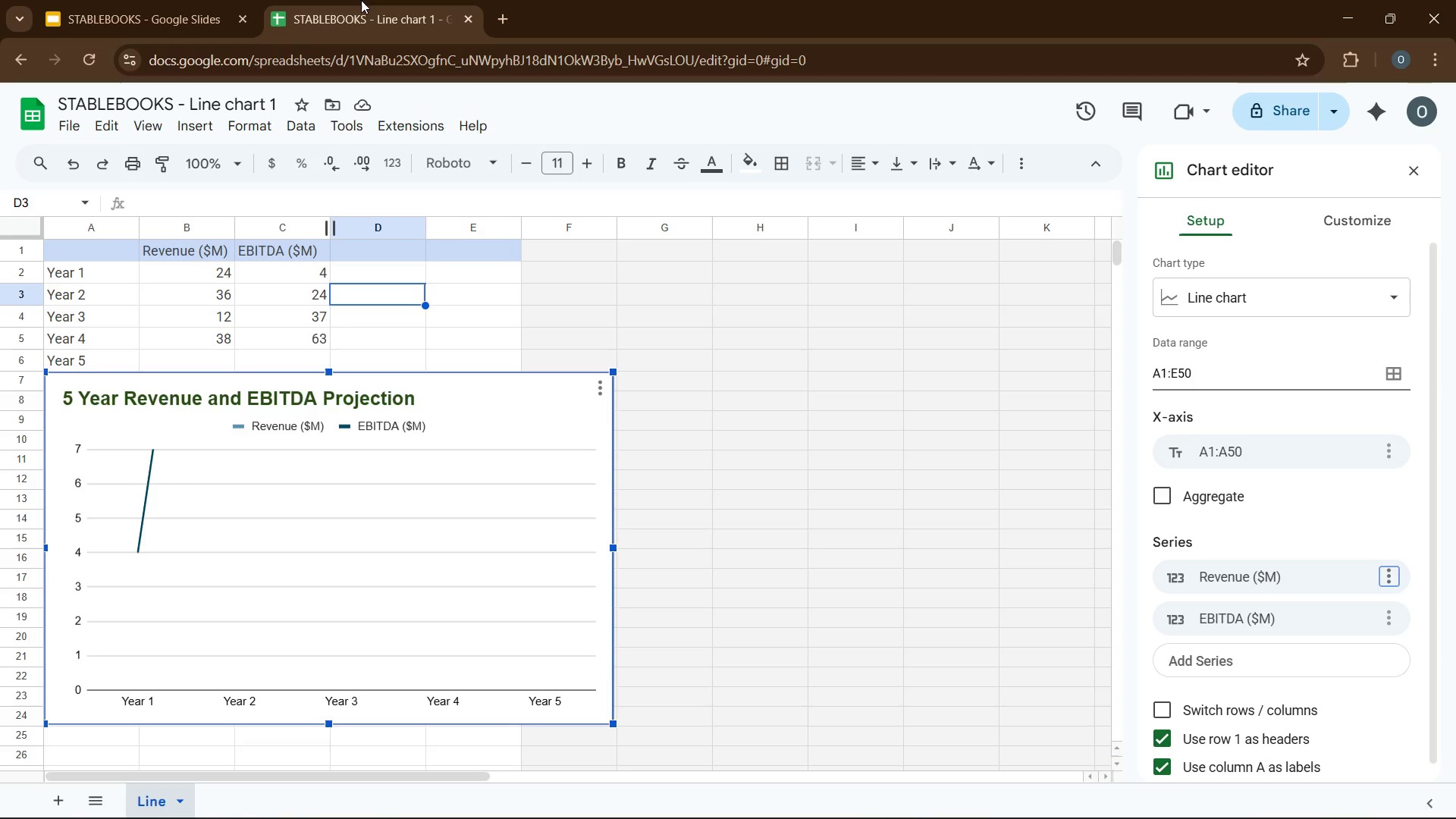 
left_click([1354, 223])
 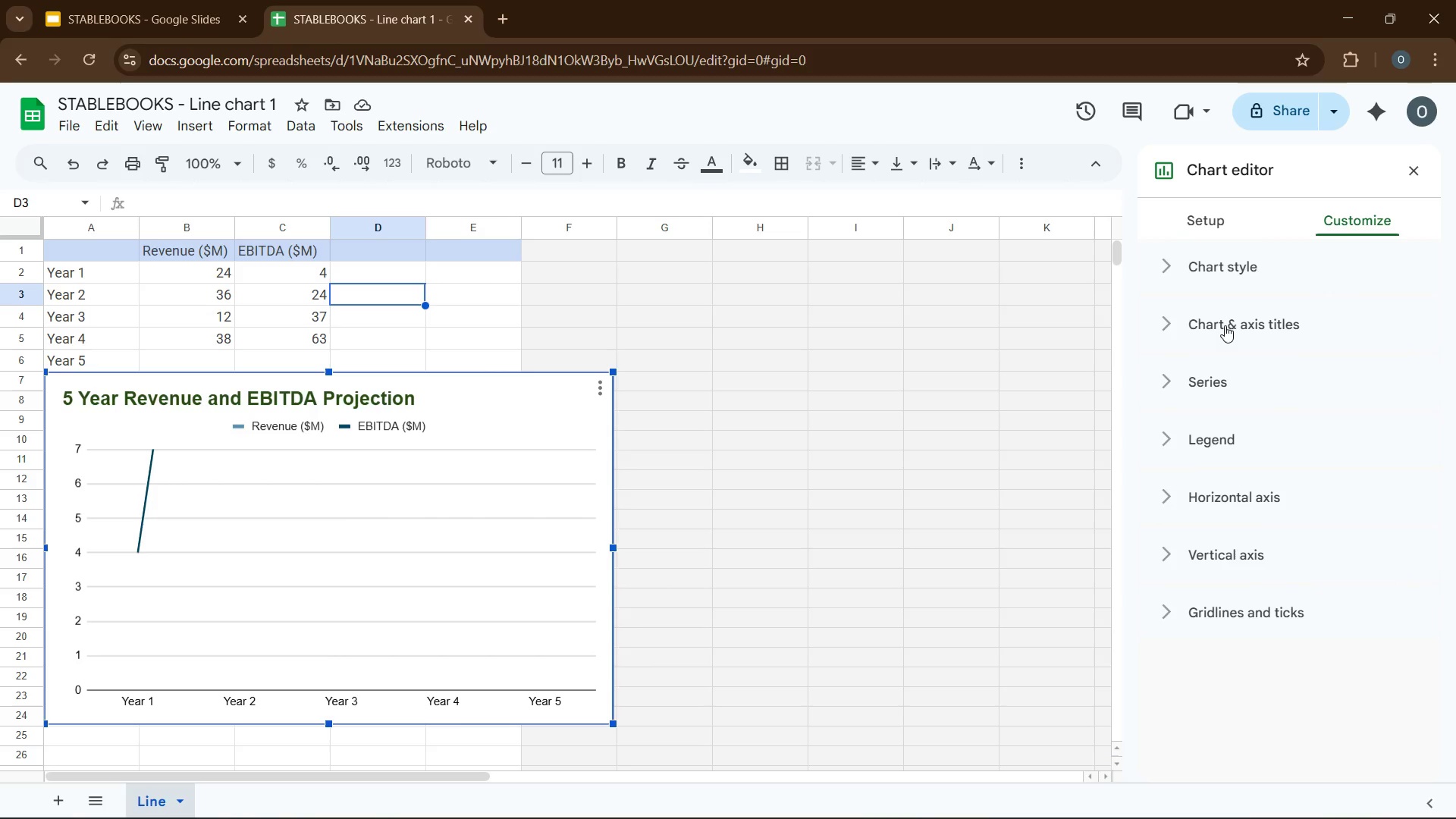 
left_click([1225, 325])
 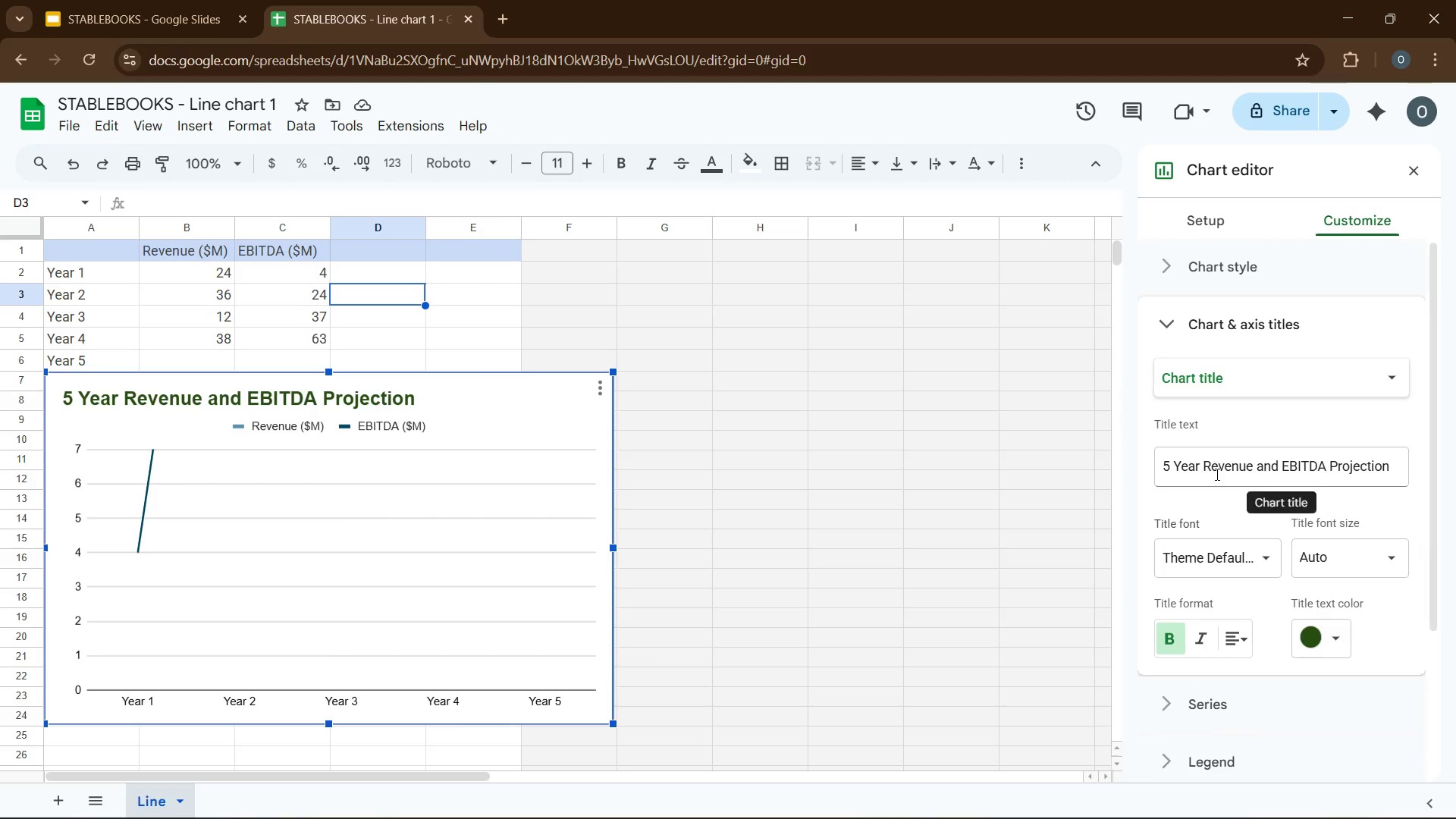 
left_click([1236, 632])
 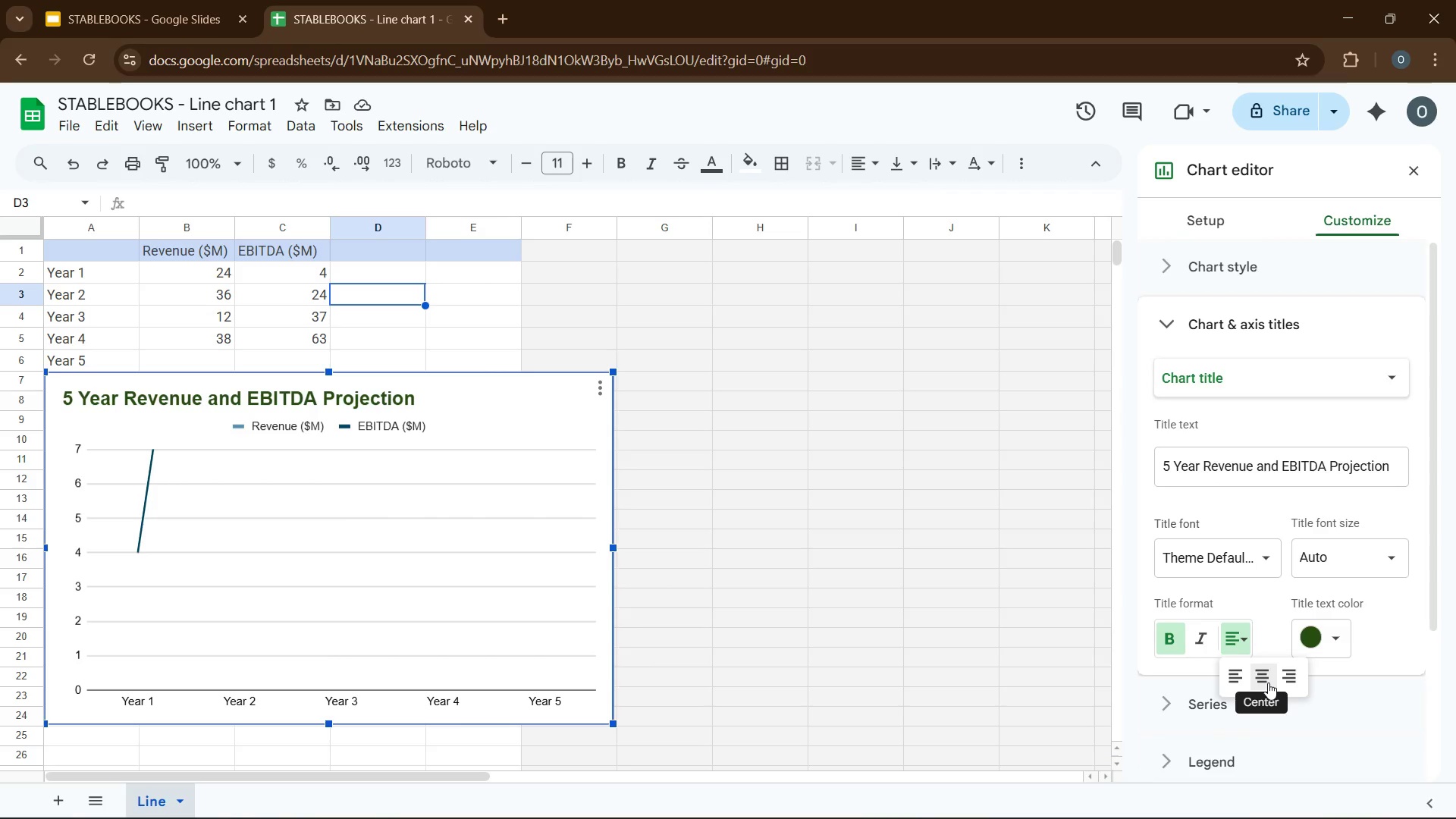 
left_click([1268, 682])
 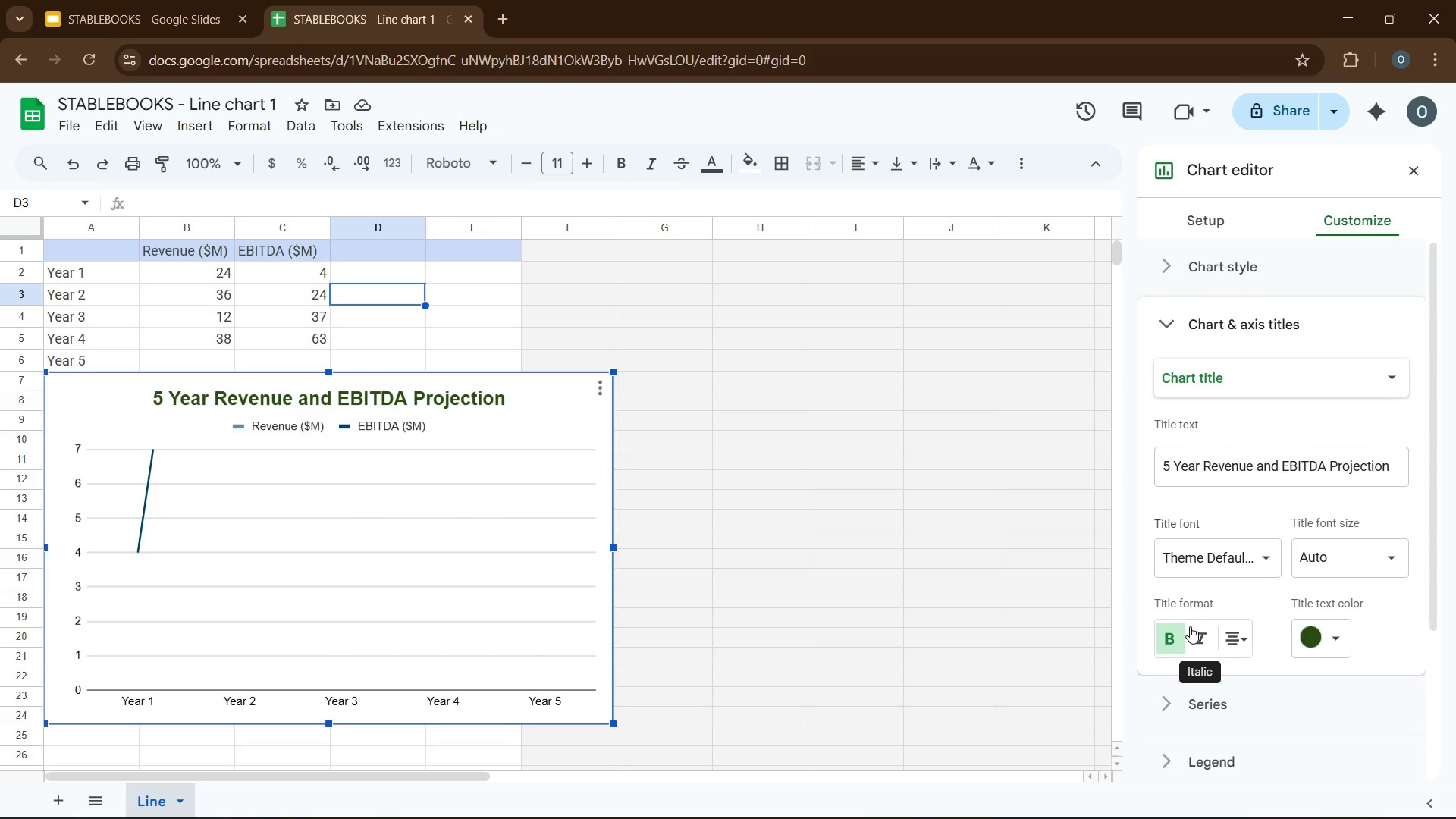 
wait(17.34)
 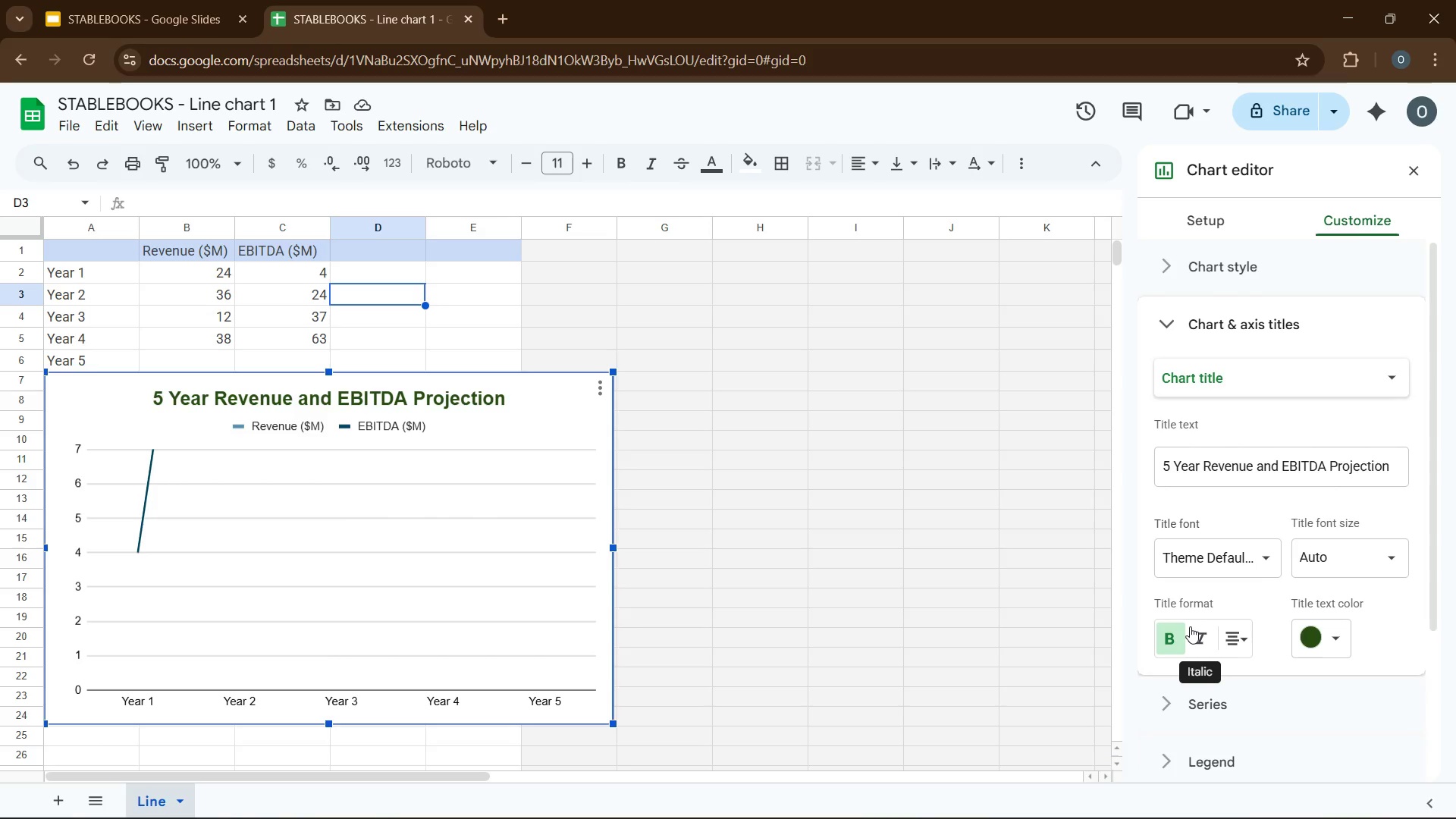 
left_click([212, 266])
 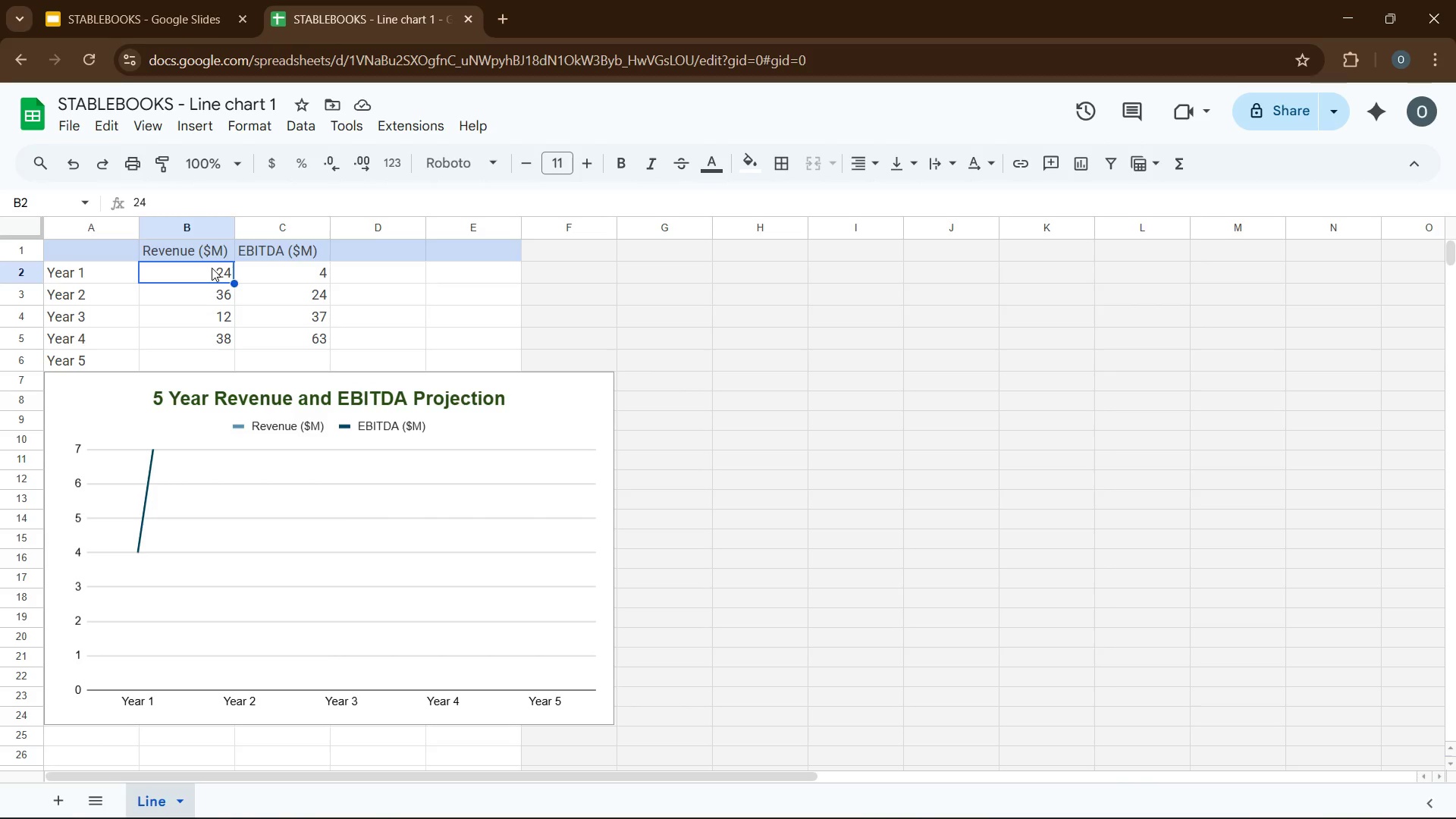 
key(Numpad2)
 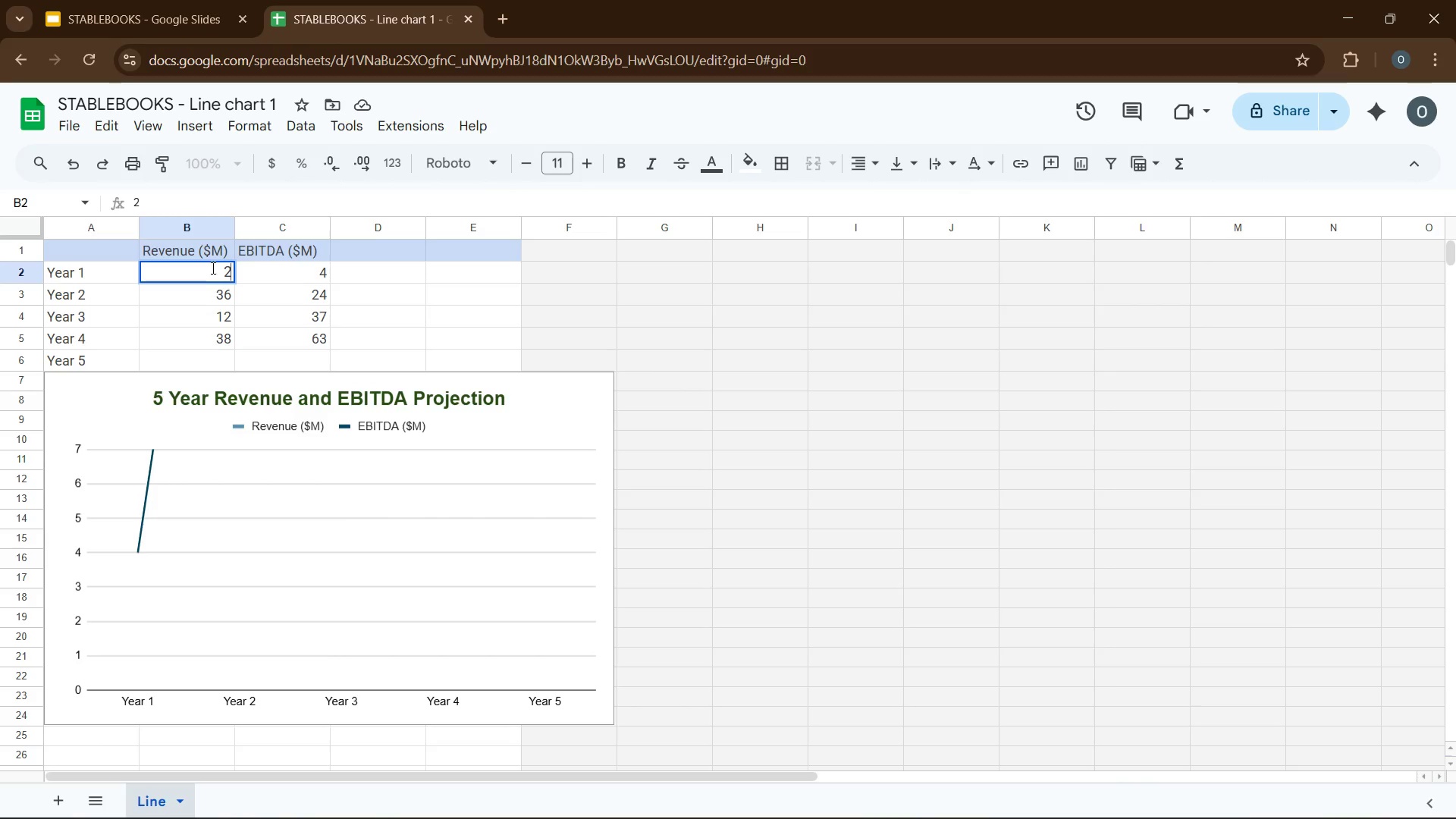 
key(NumpadDecimal)
 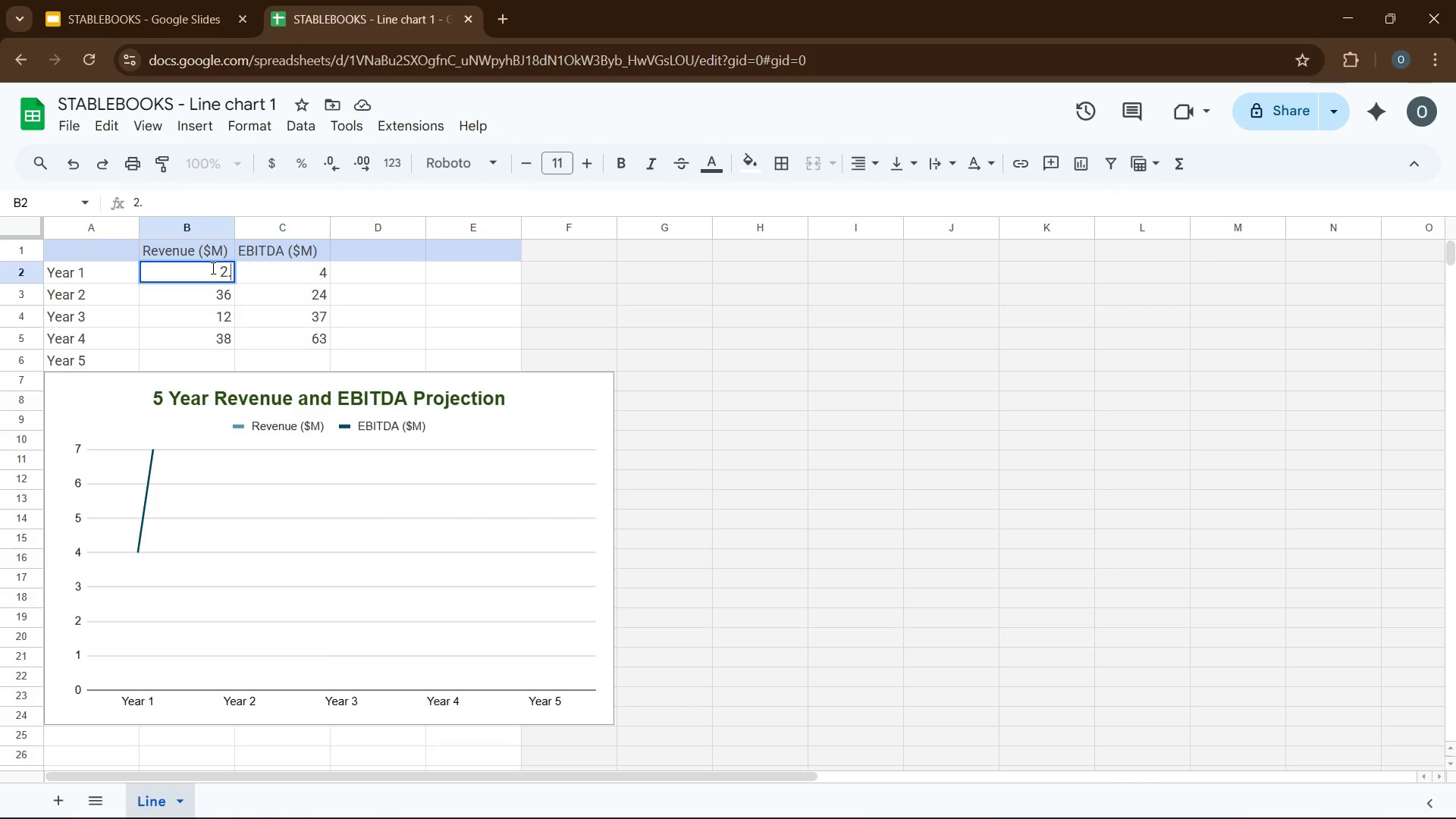 
key(Numpad1)
 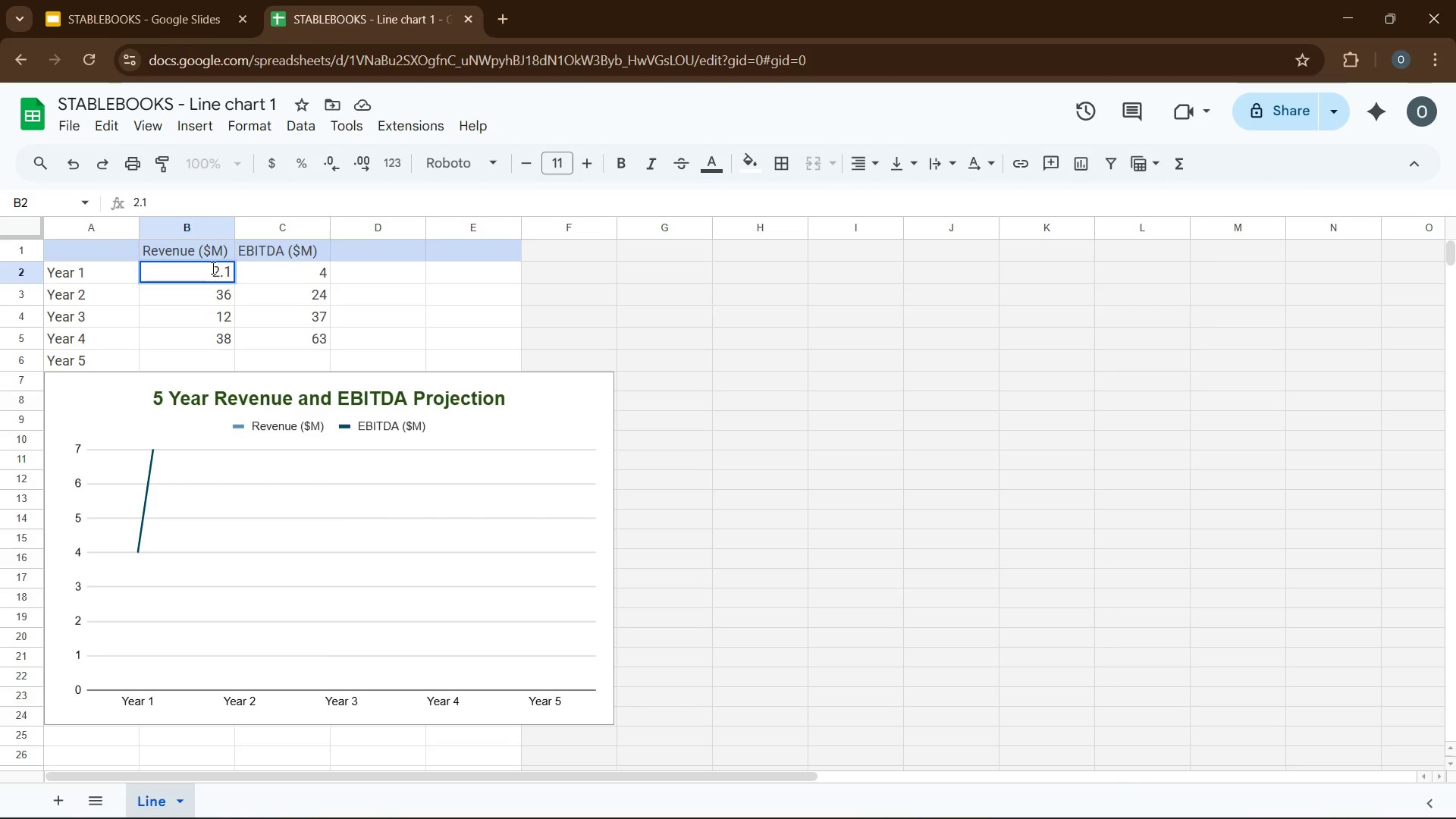 
key(ArrowDown)
 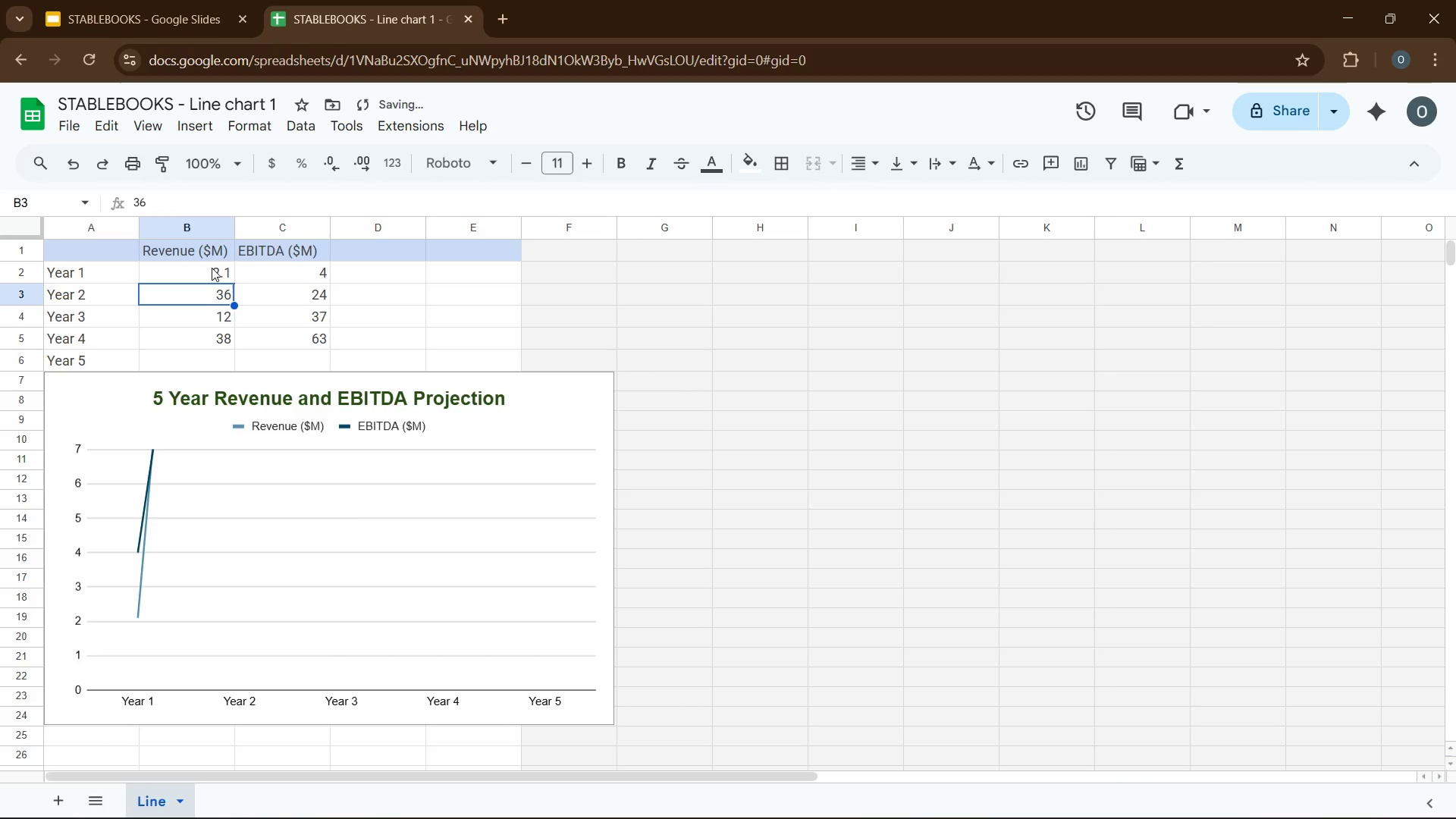 
key(Numpad3)
 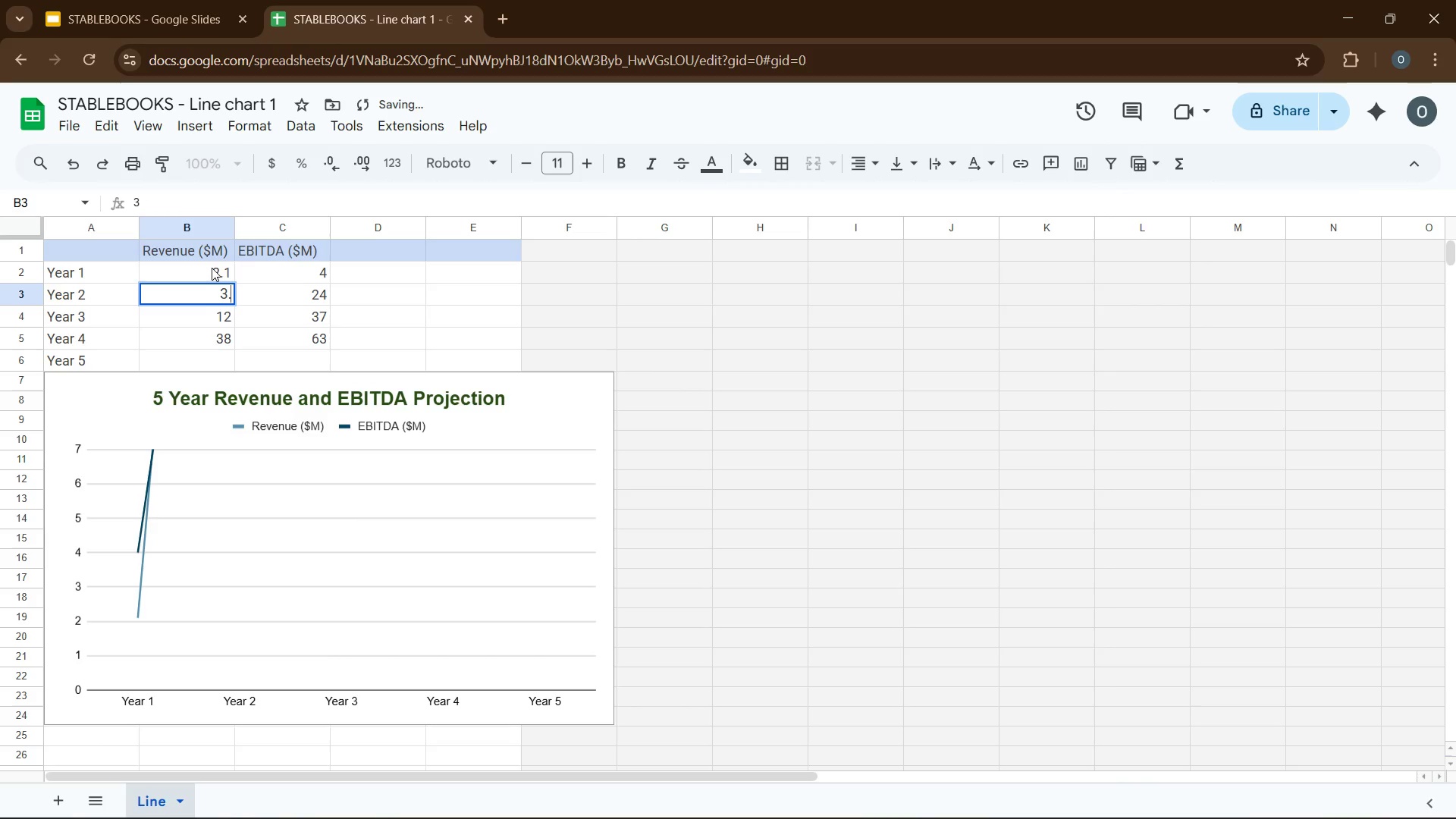 
key(NumpadDecimal)
 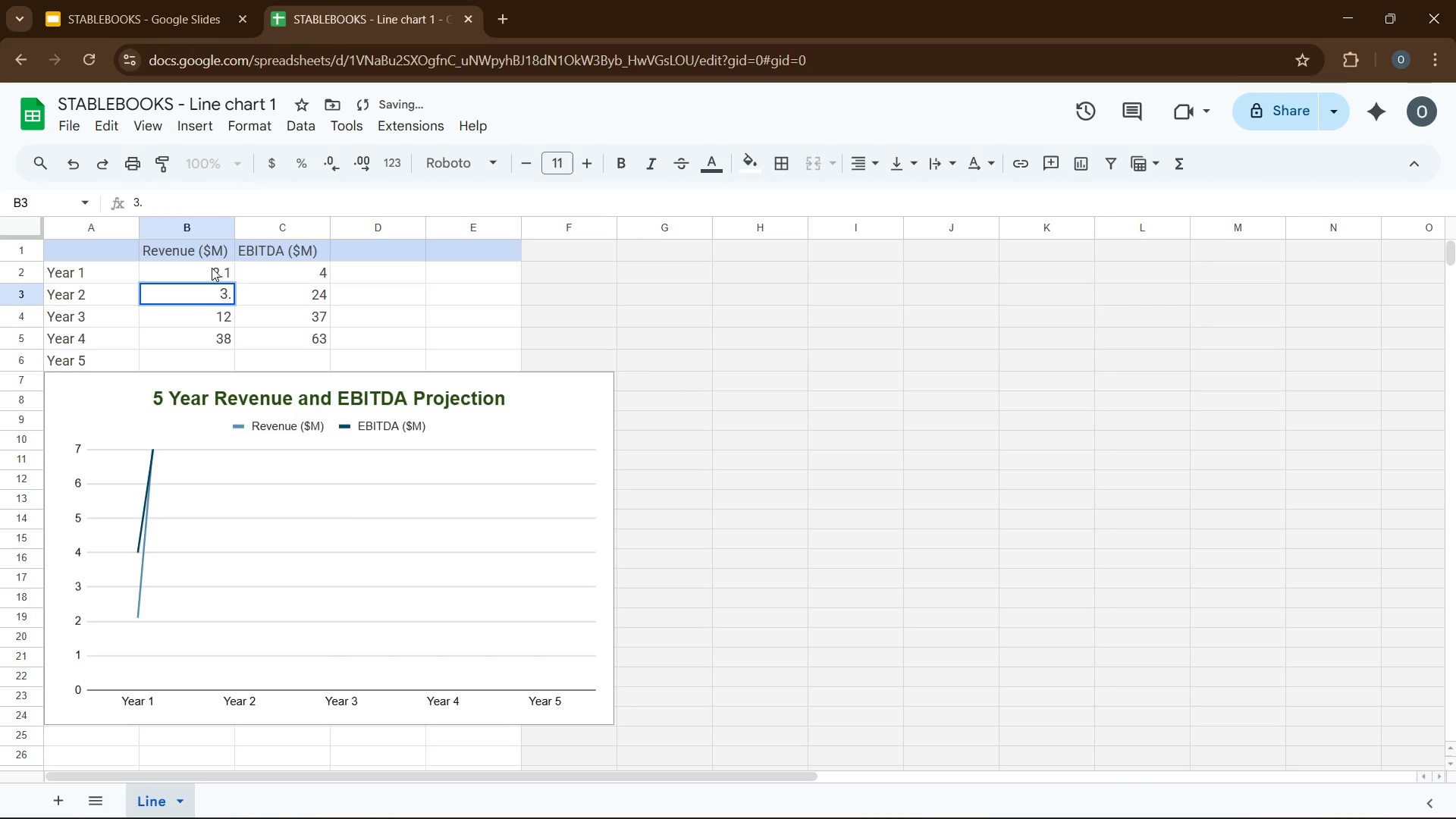 
key(Numpad0)
 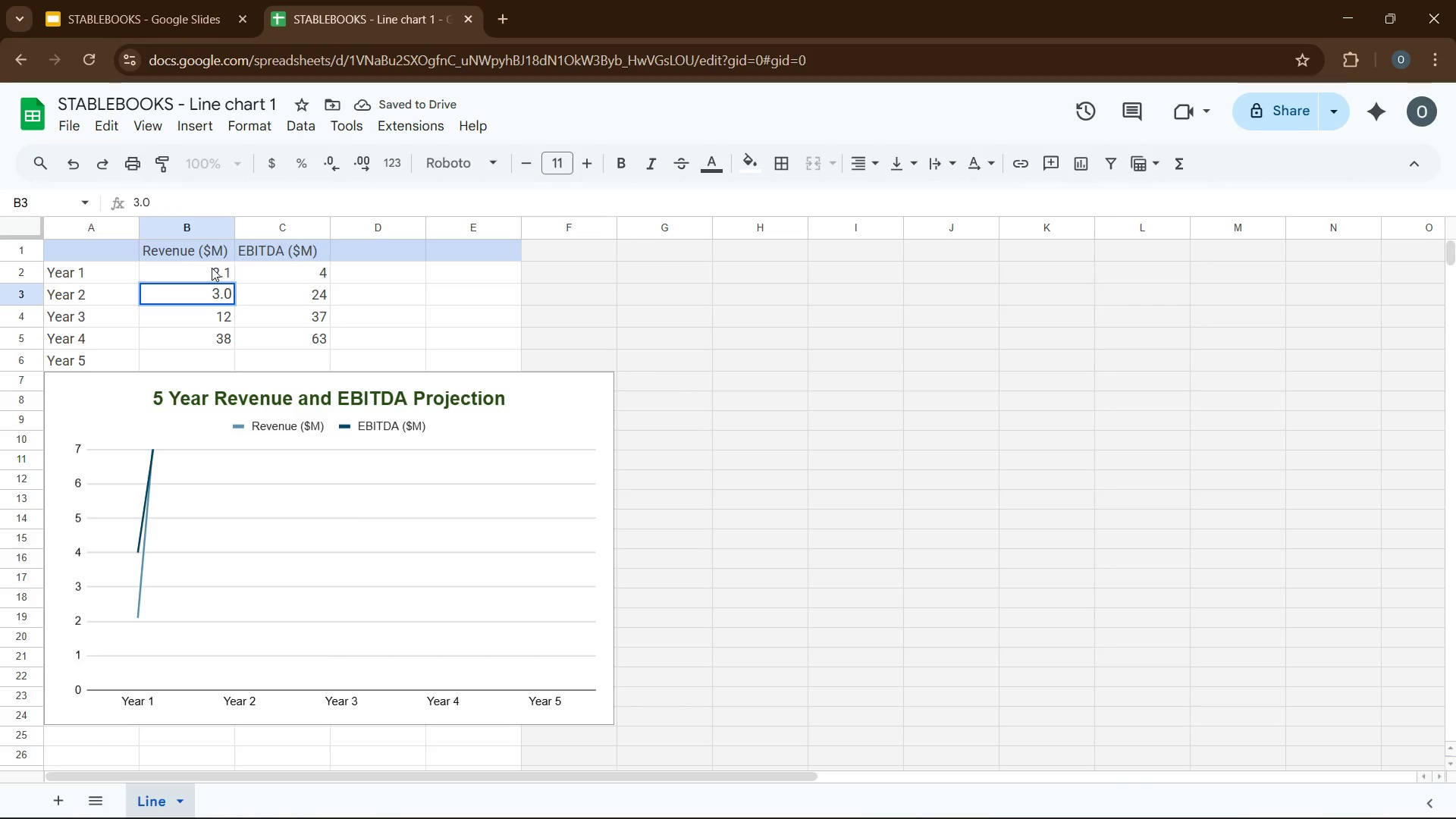 
key(ArrowDown)
 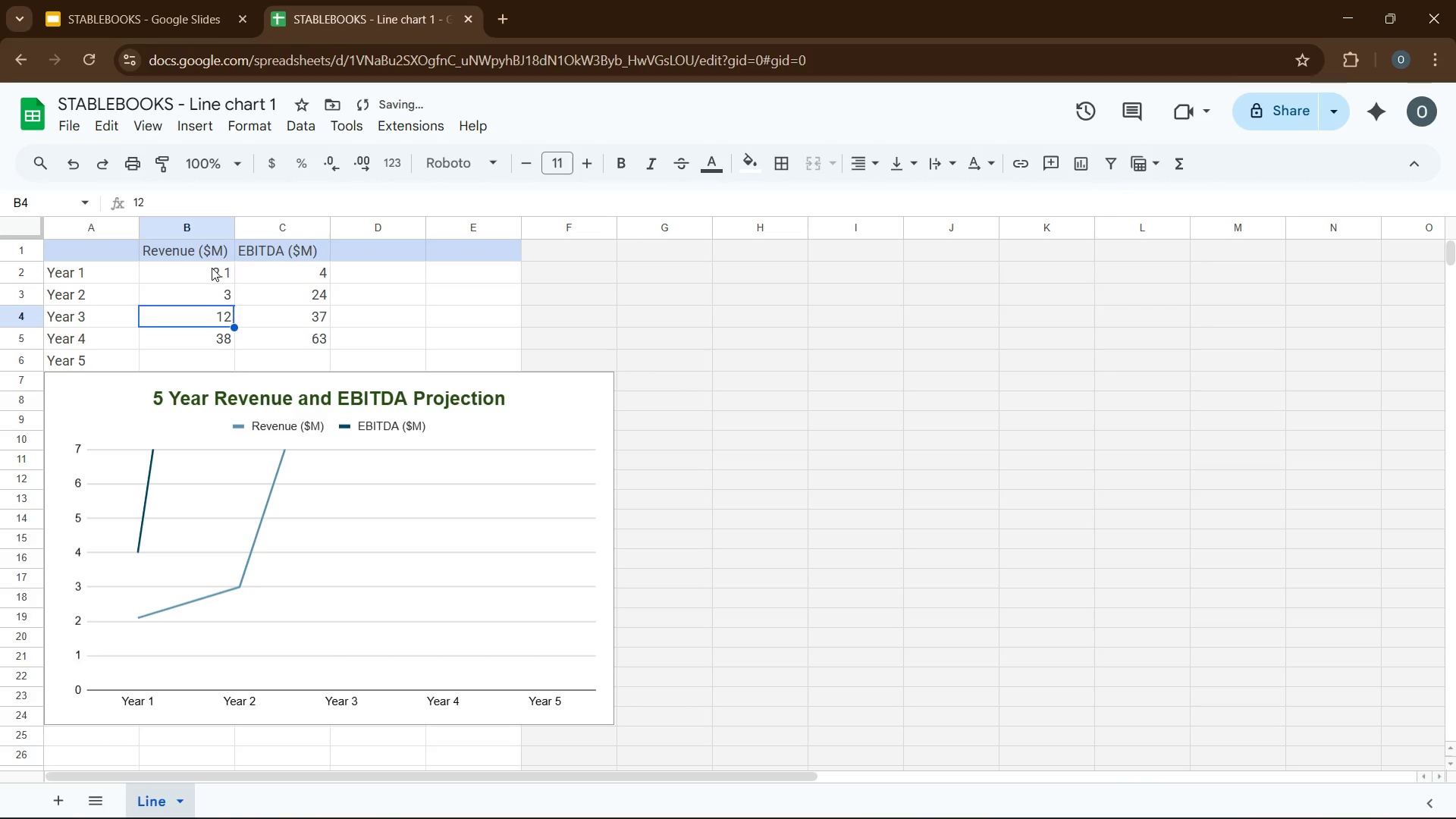 
key(Numpad4)
 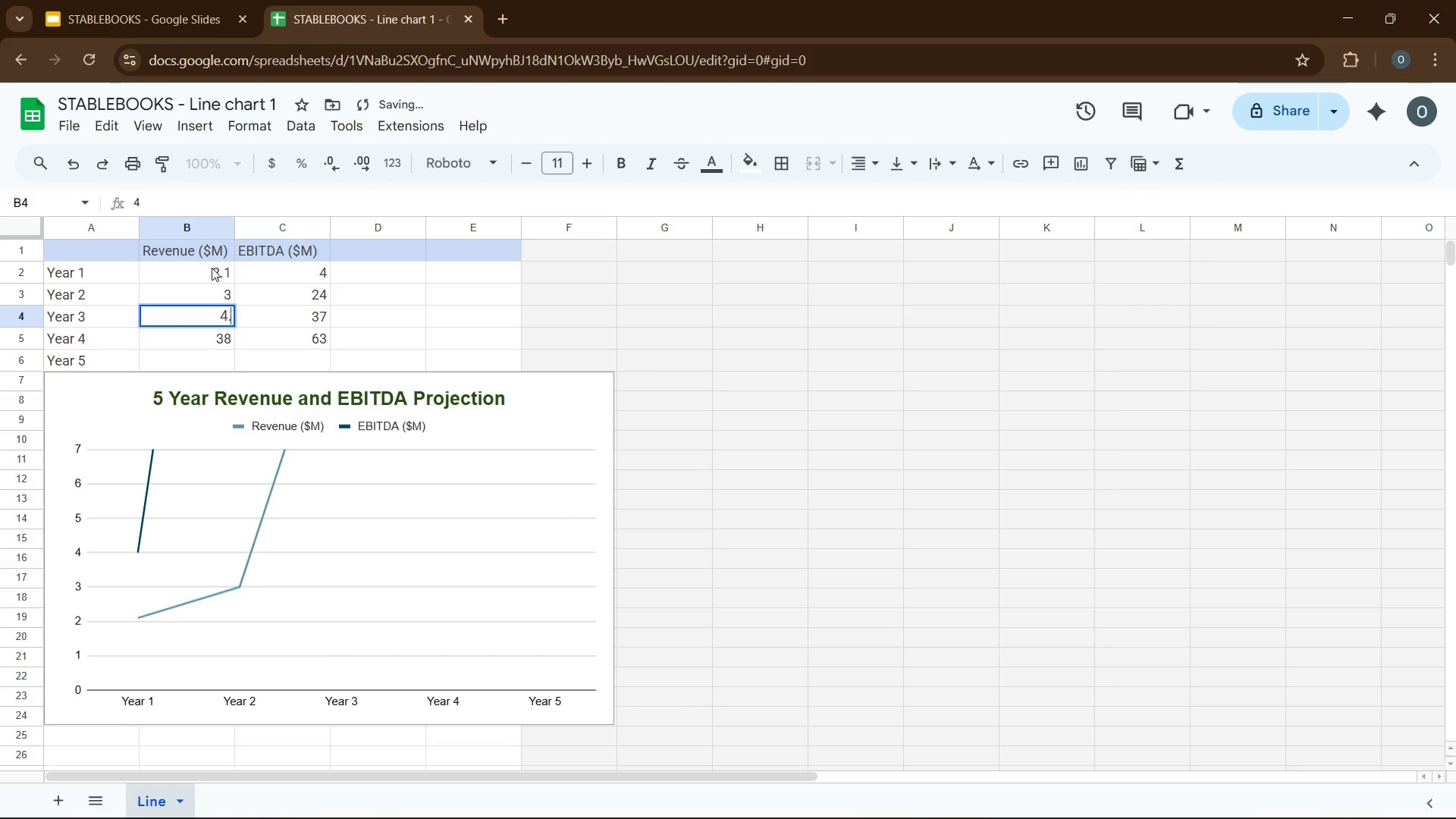 
key(NumpadDecimal)
 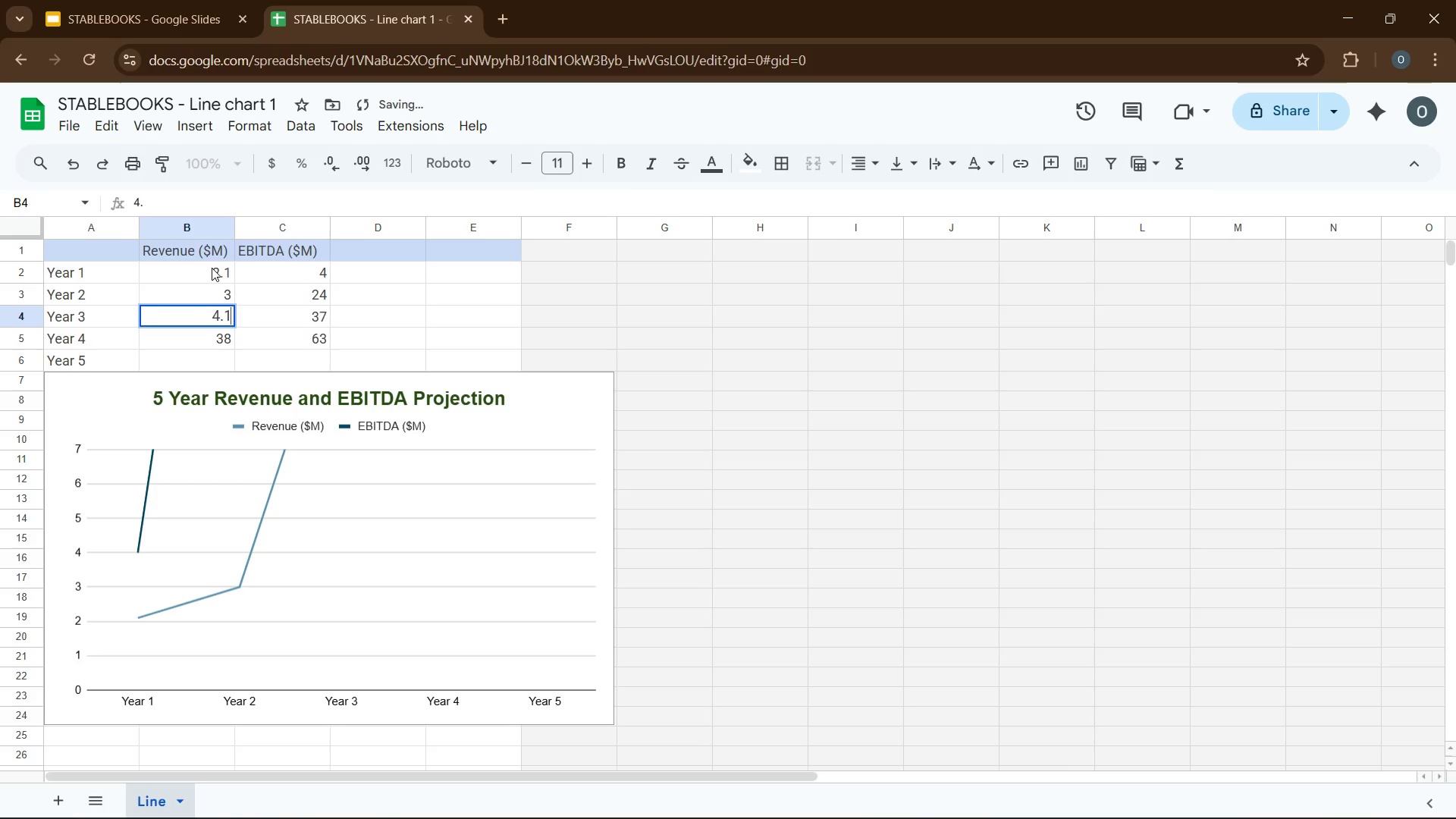 
key(Numpad1)
 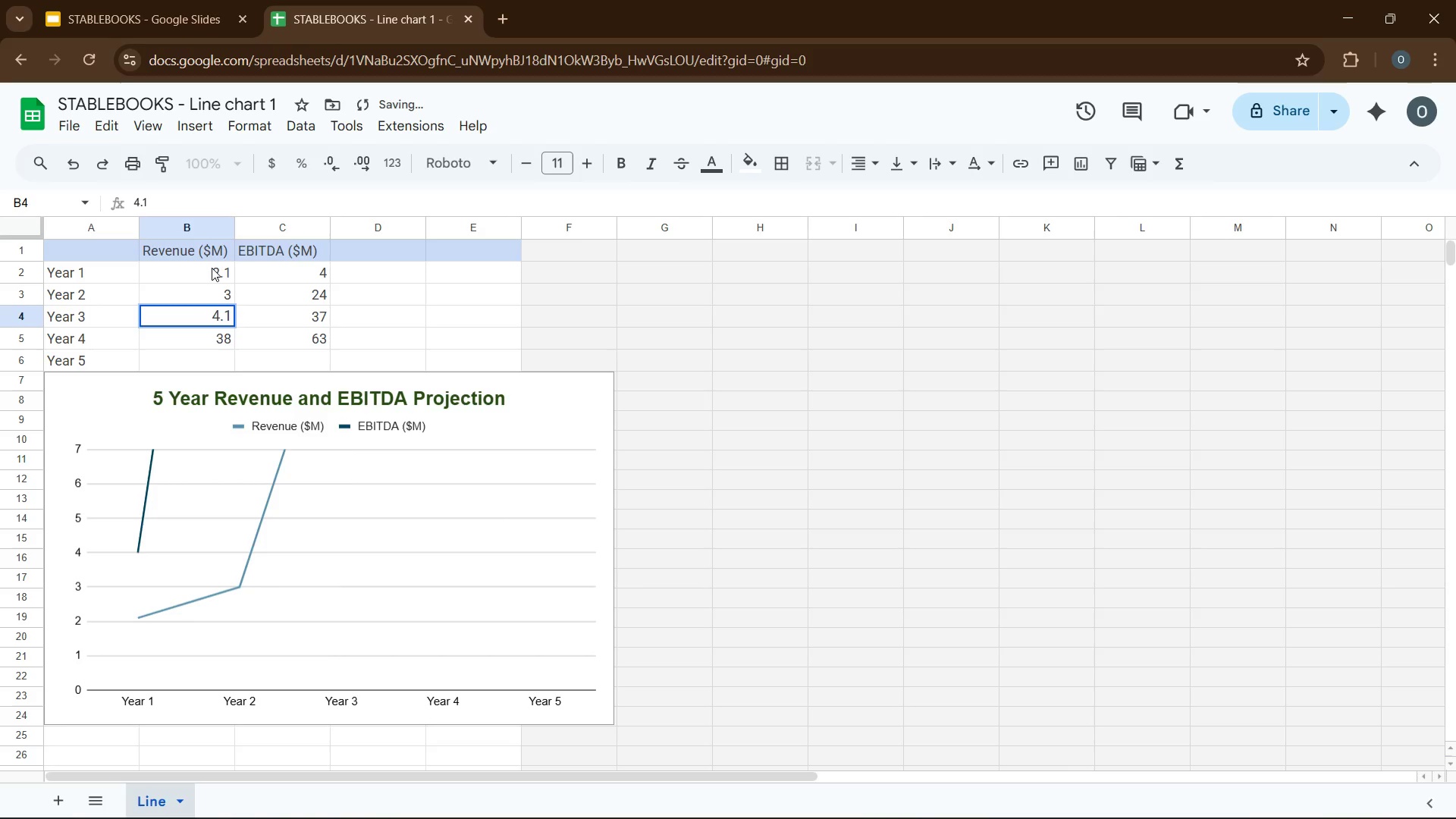 
key(ArrowDown)
 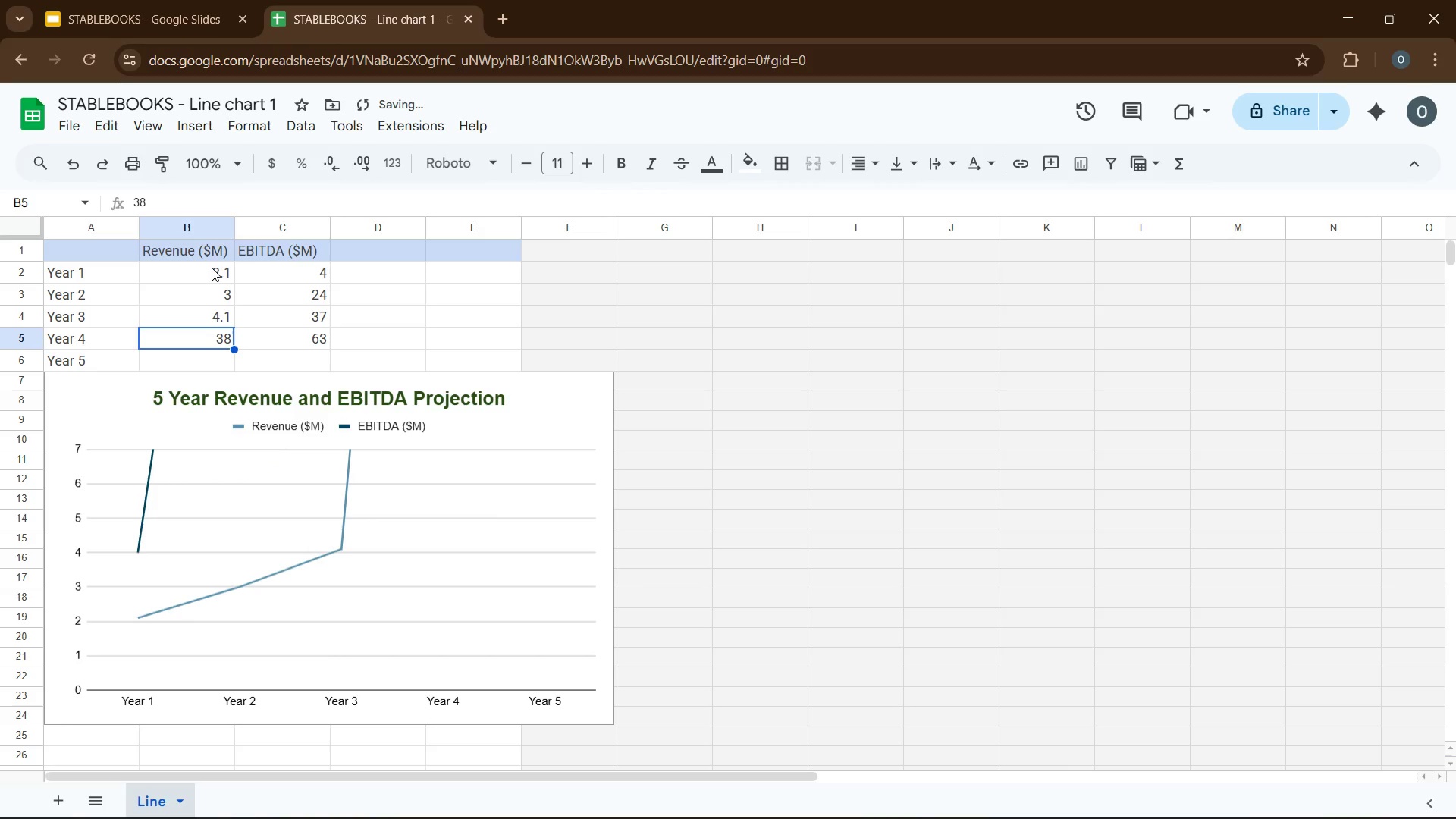 
key(Numpad4)
 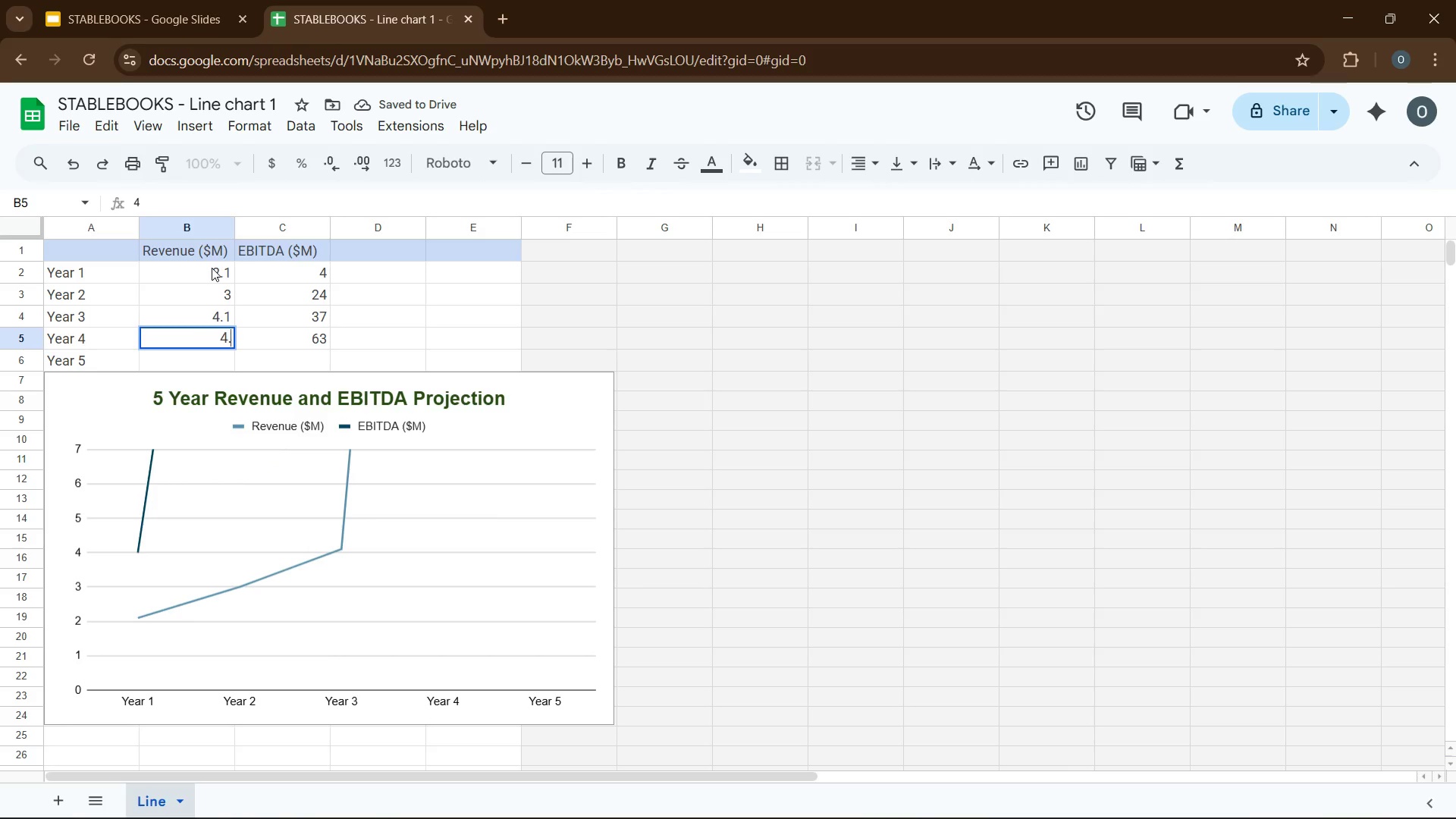 
key(NumpadDecimal)
 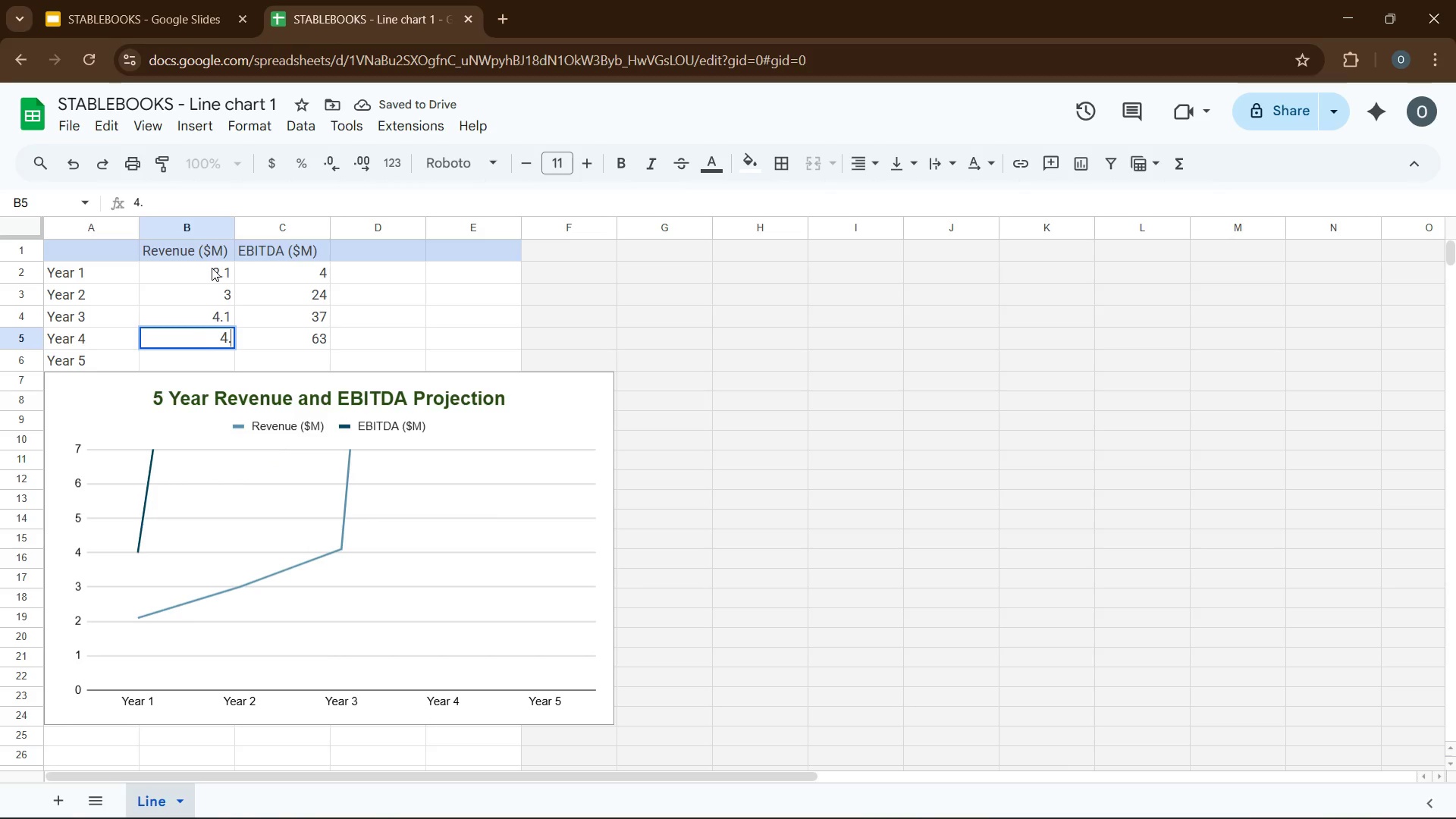 
key(Numpad9)
 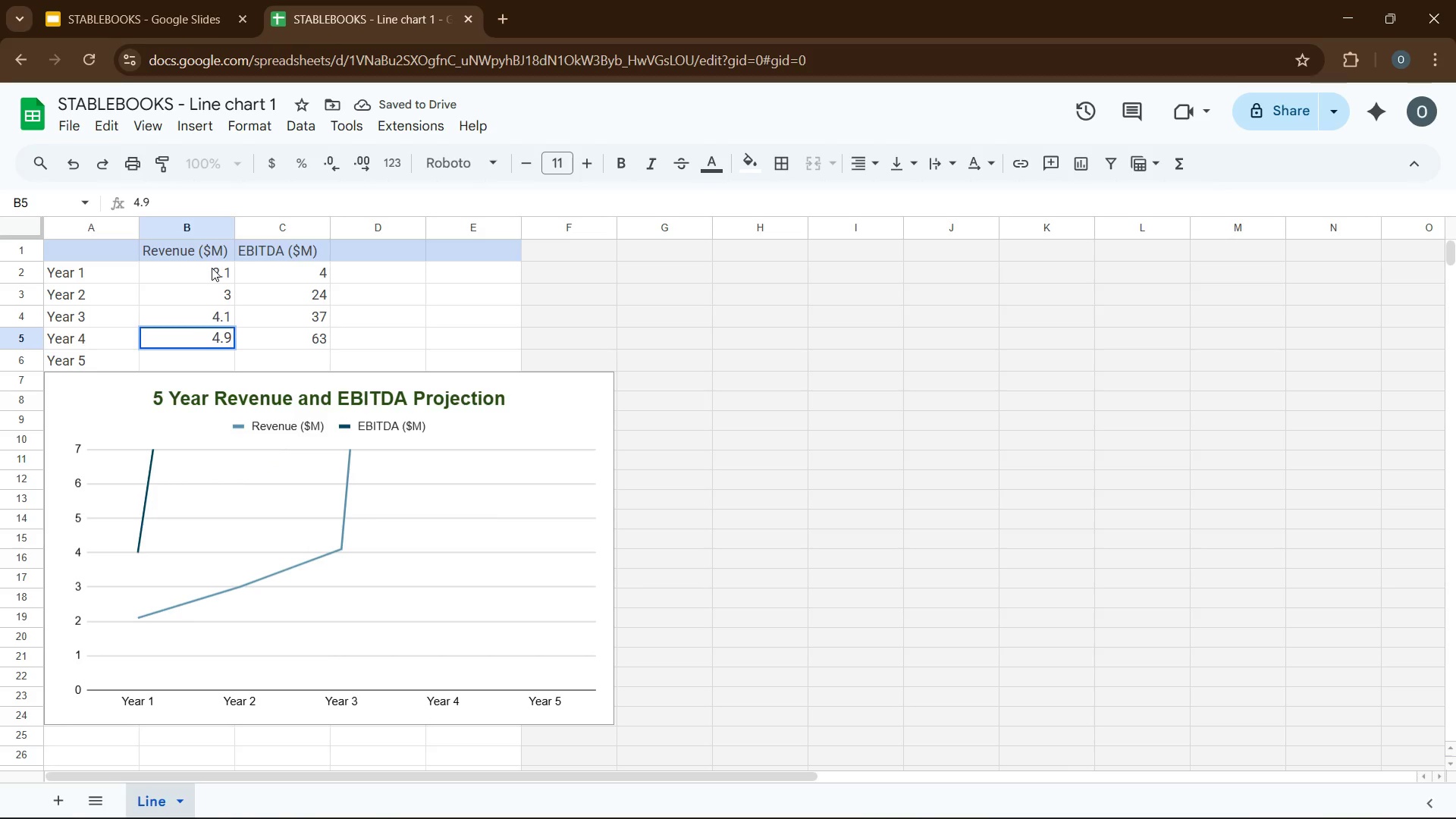 
key(ArrowDown)
 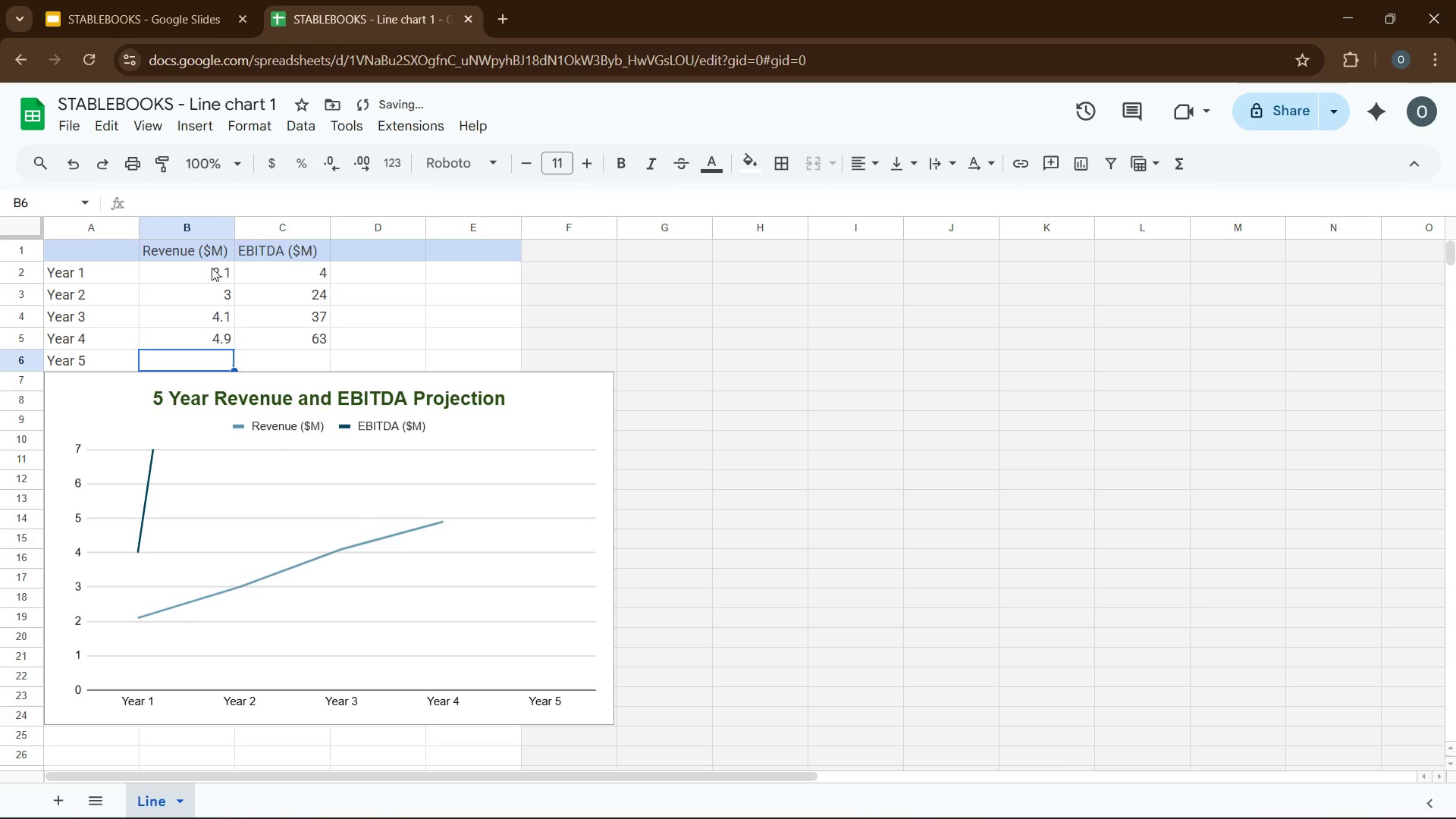 
key(Numpad5)
 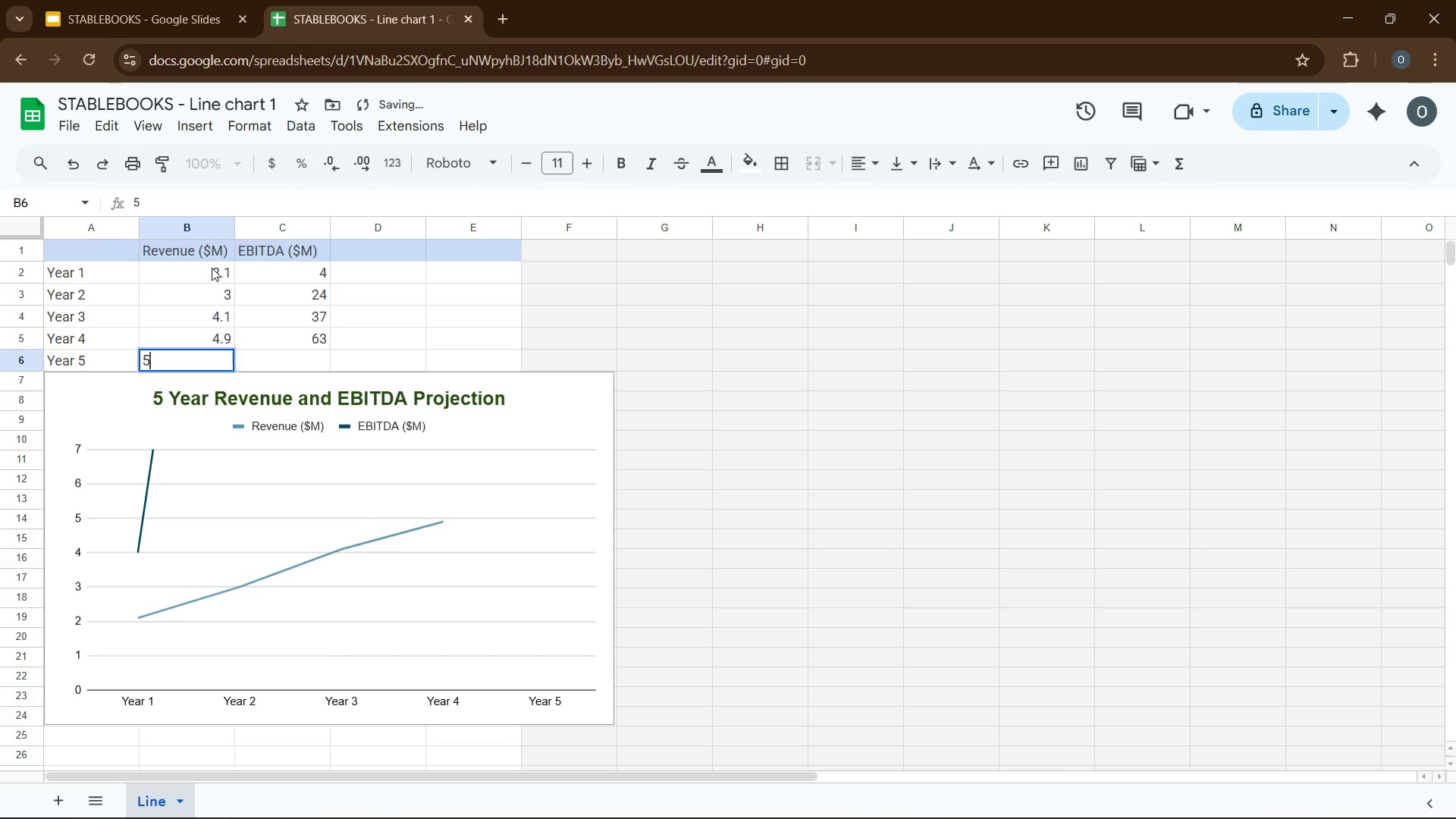 
key(NumpadDecimal)
 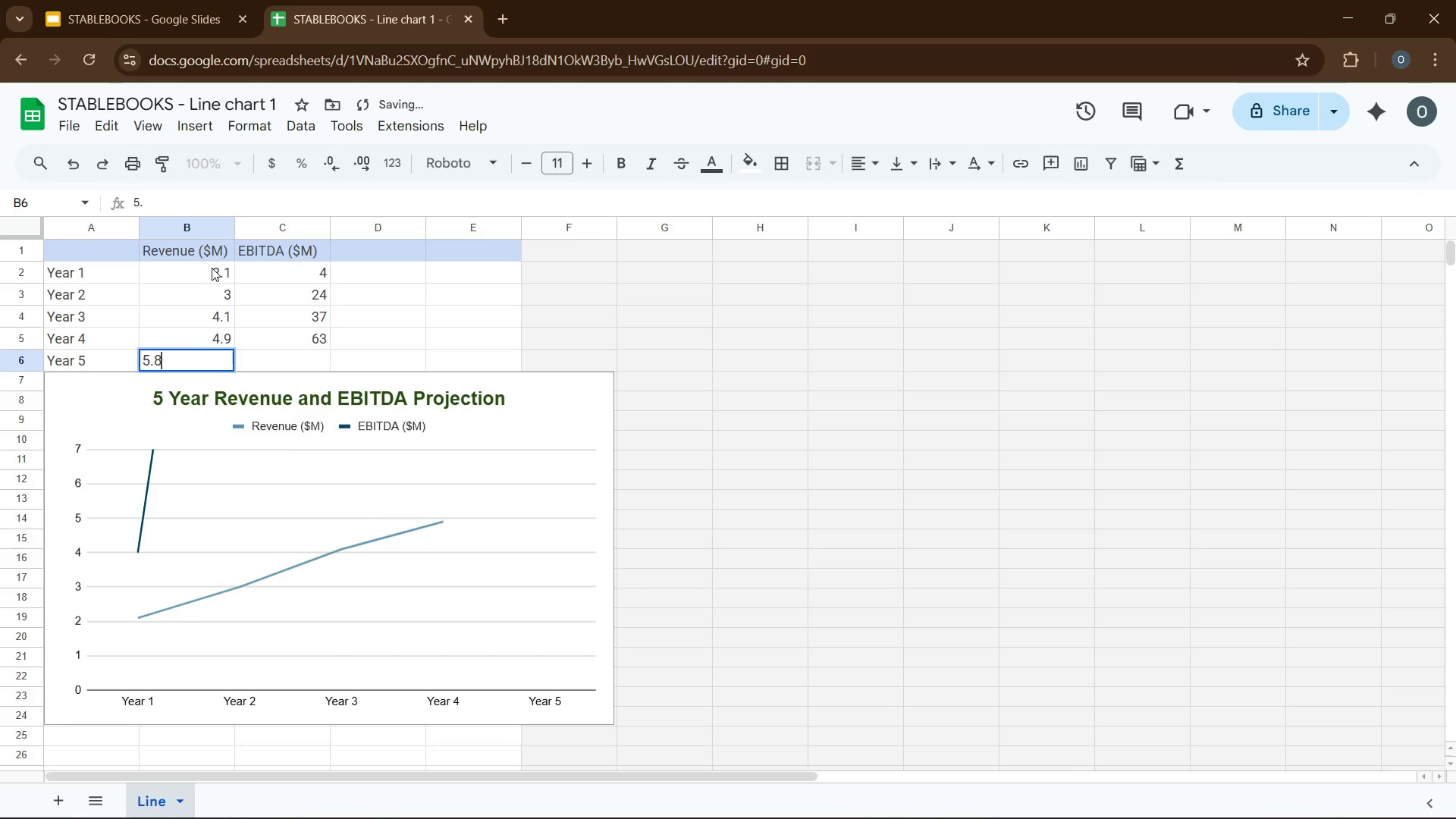 
key(Numpad8)
 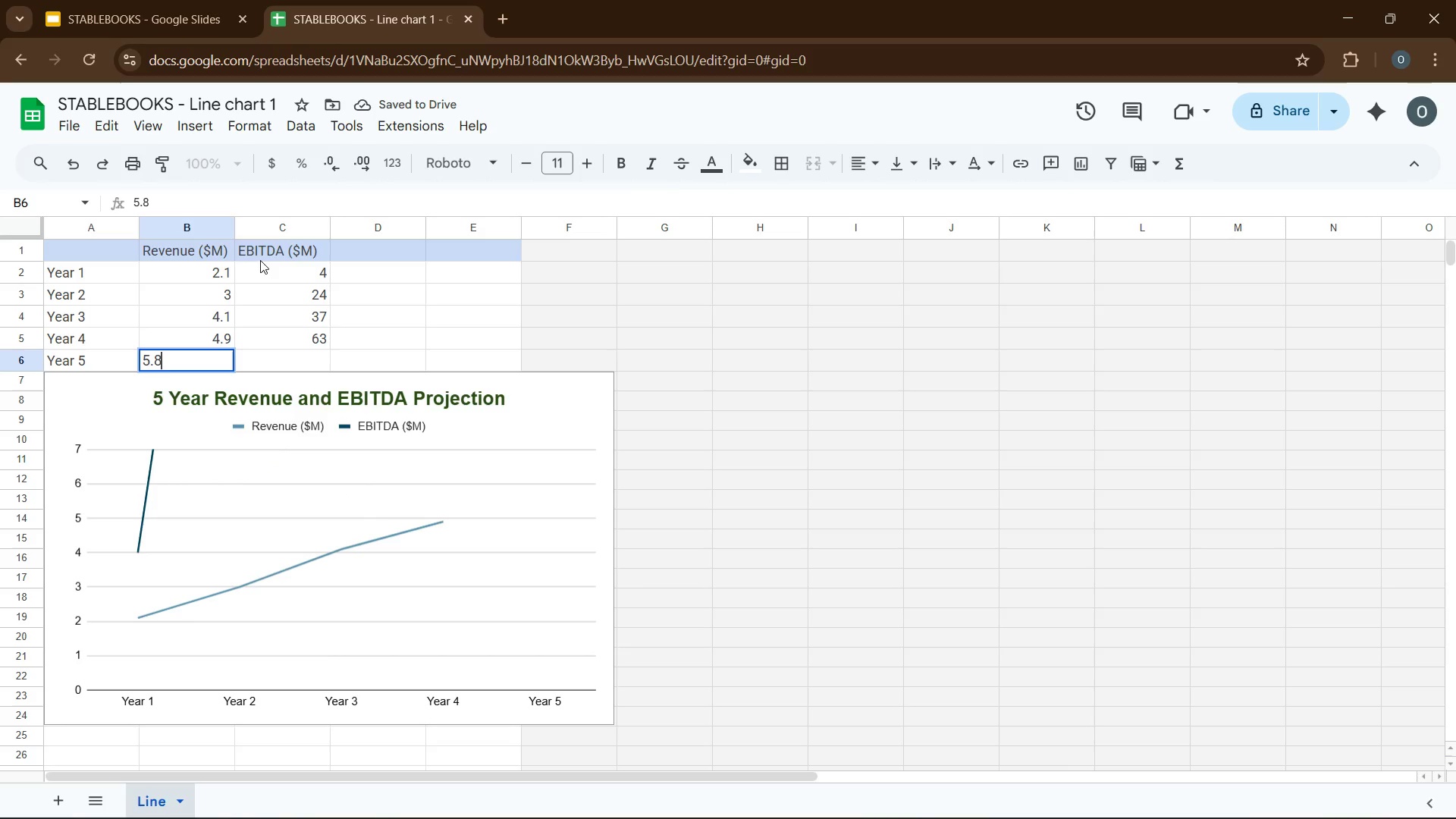 
left_click([266, 267])
 